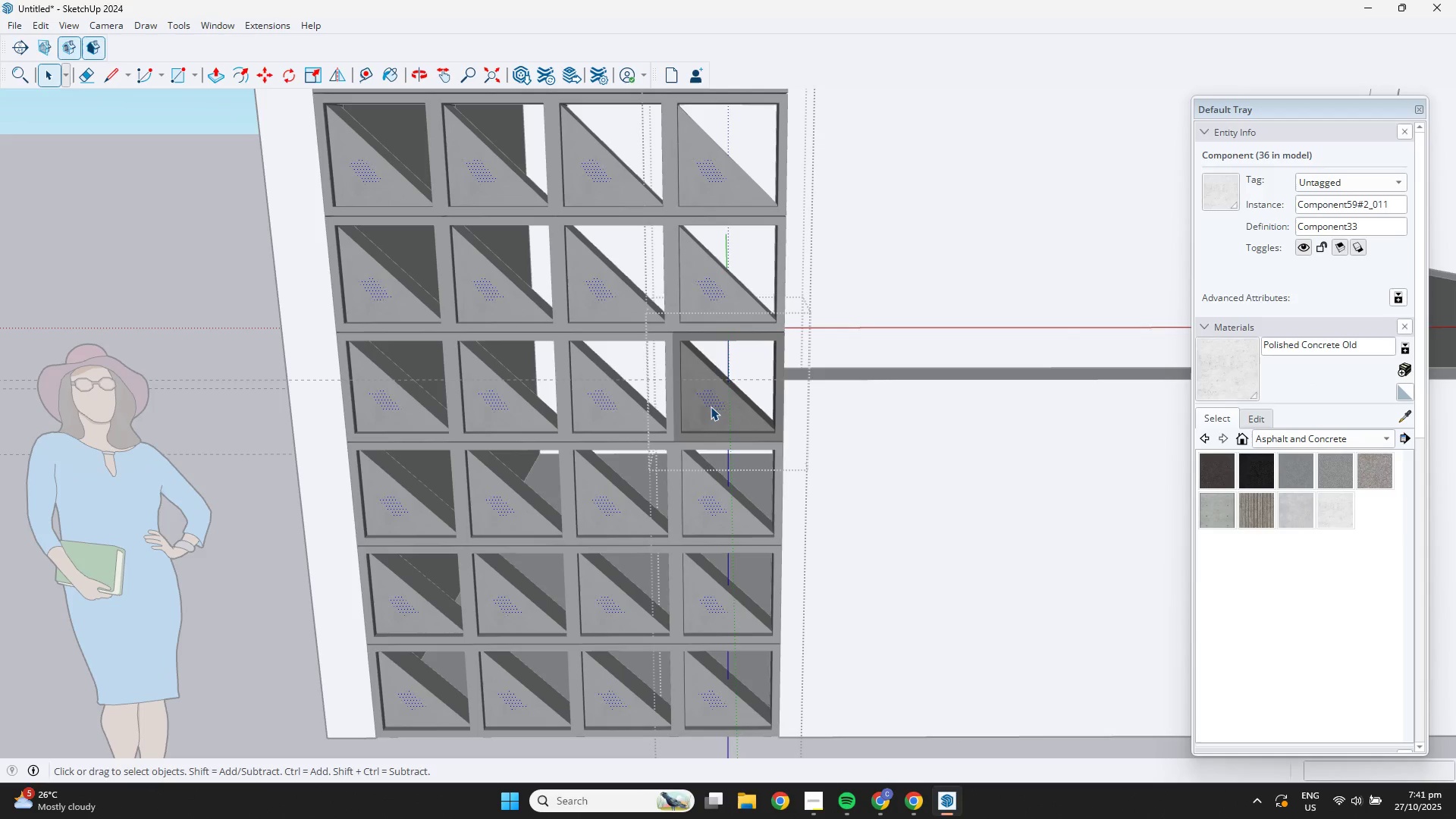 
triple_click([711, 406])
 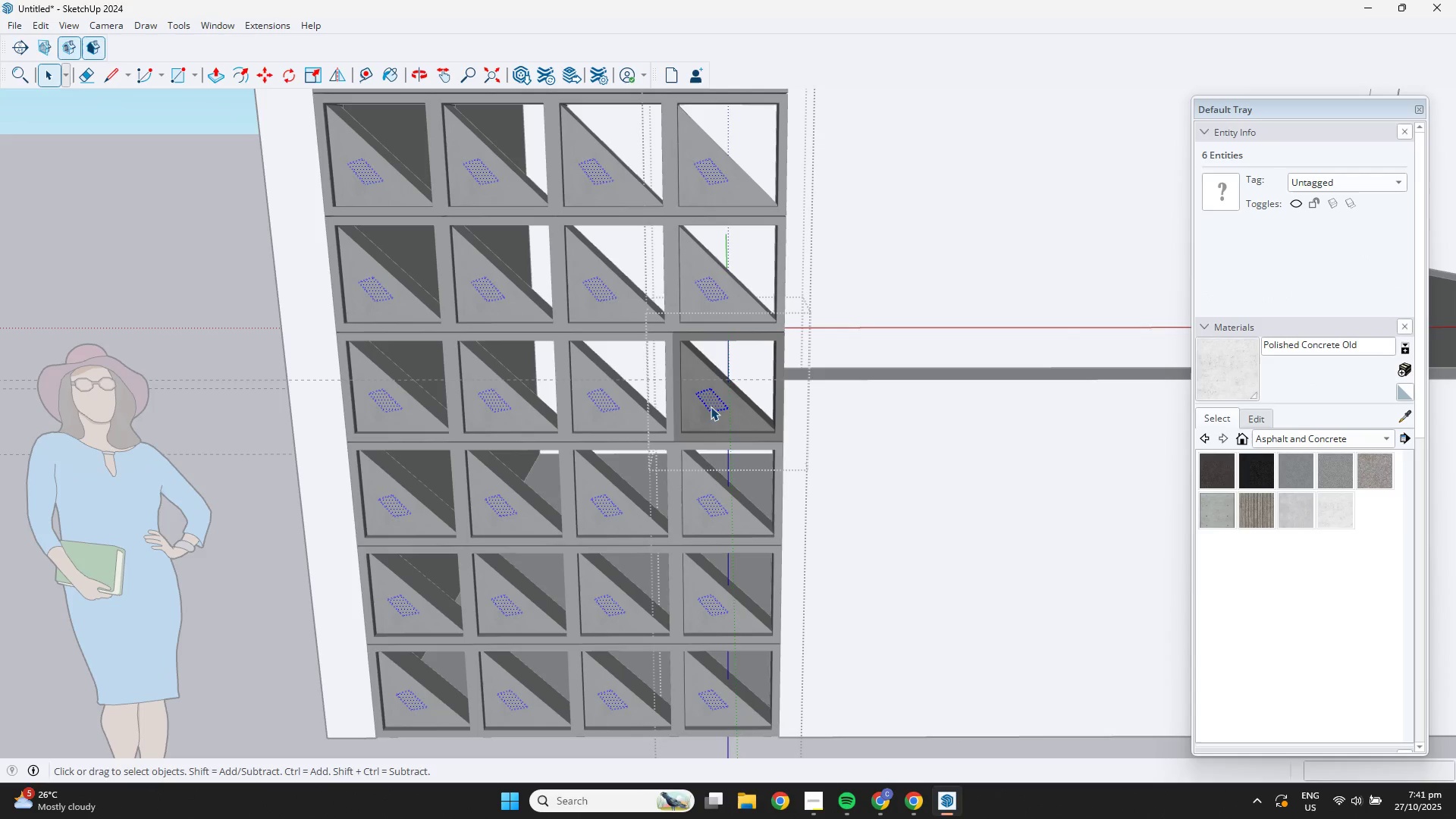 
key(B)
 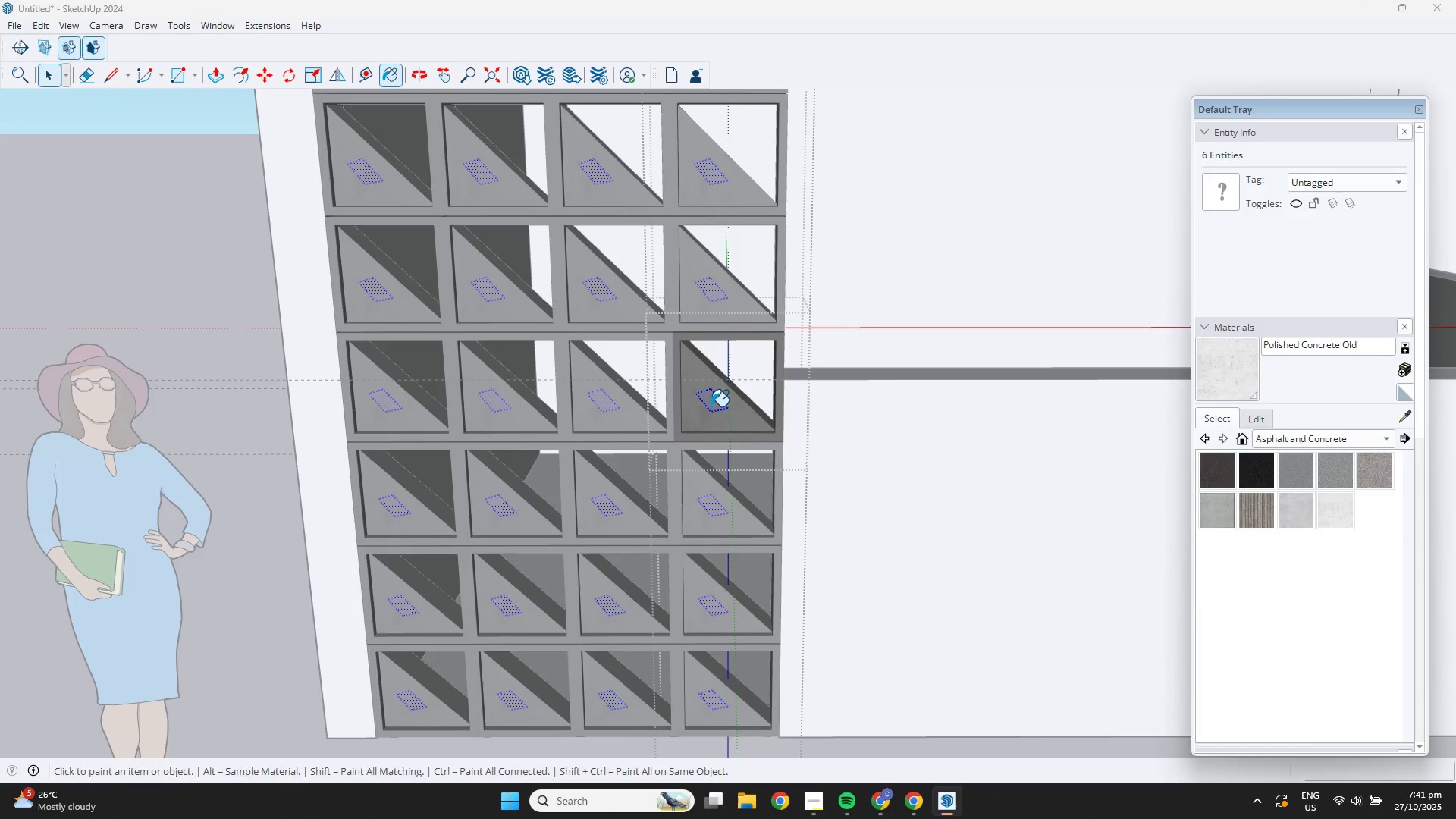 
hold_key(key=ControlLeft, duration=3.81)
double_click([720, 406])
 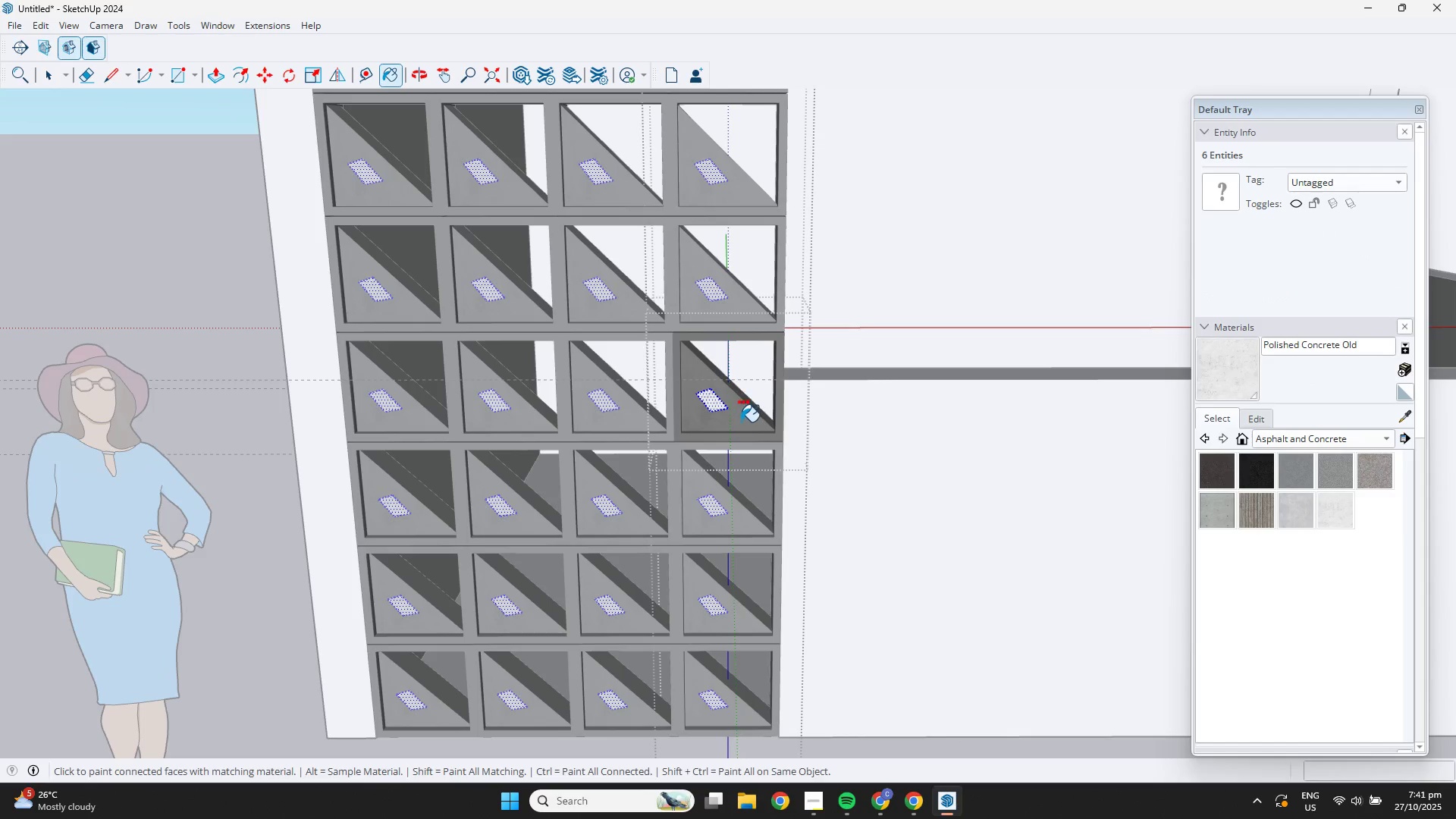 
triple_click([741, 422])
 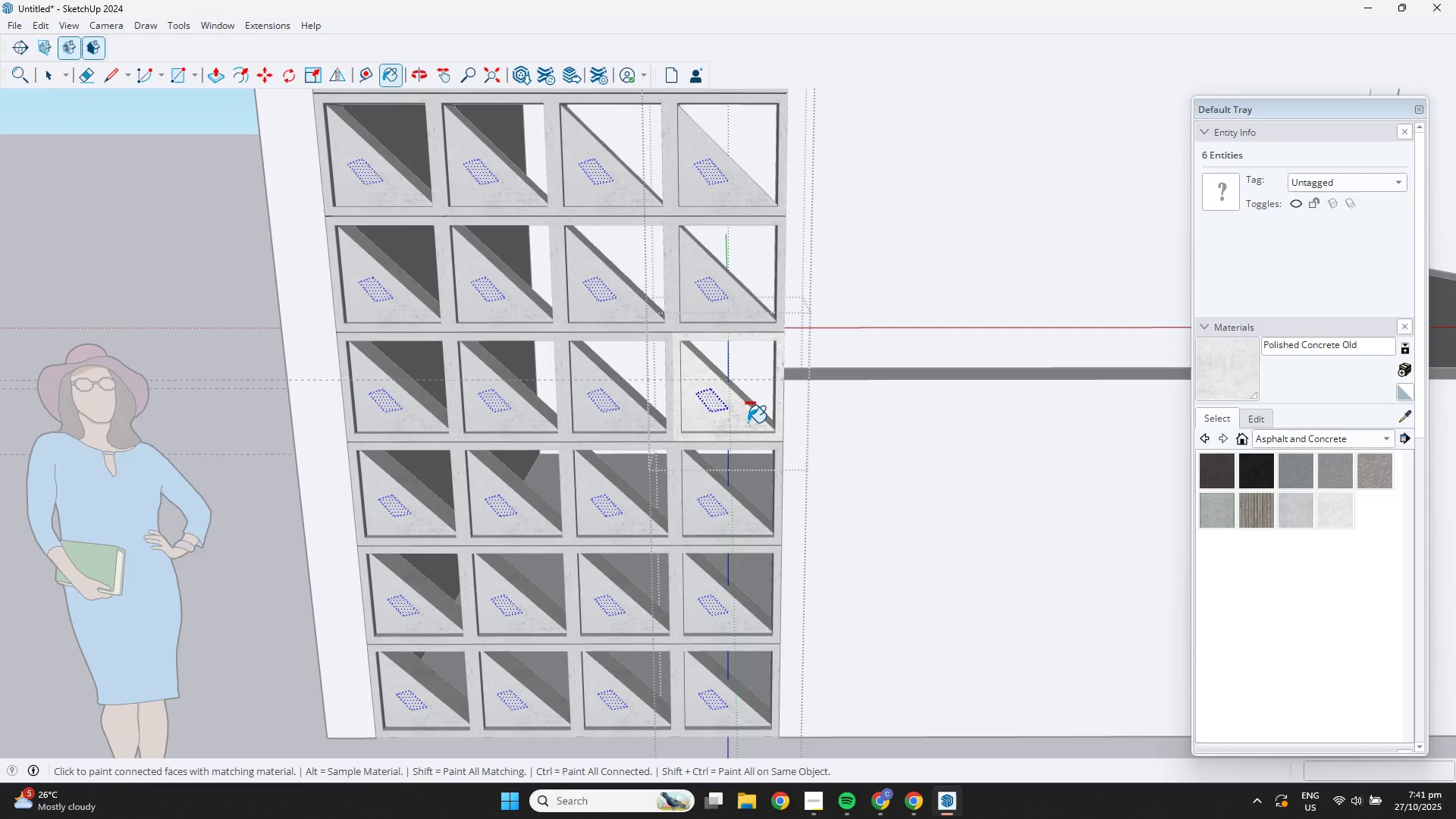 
triple_click([748, 422])
 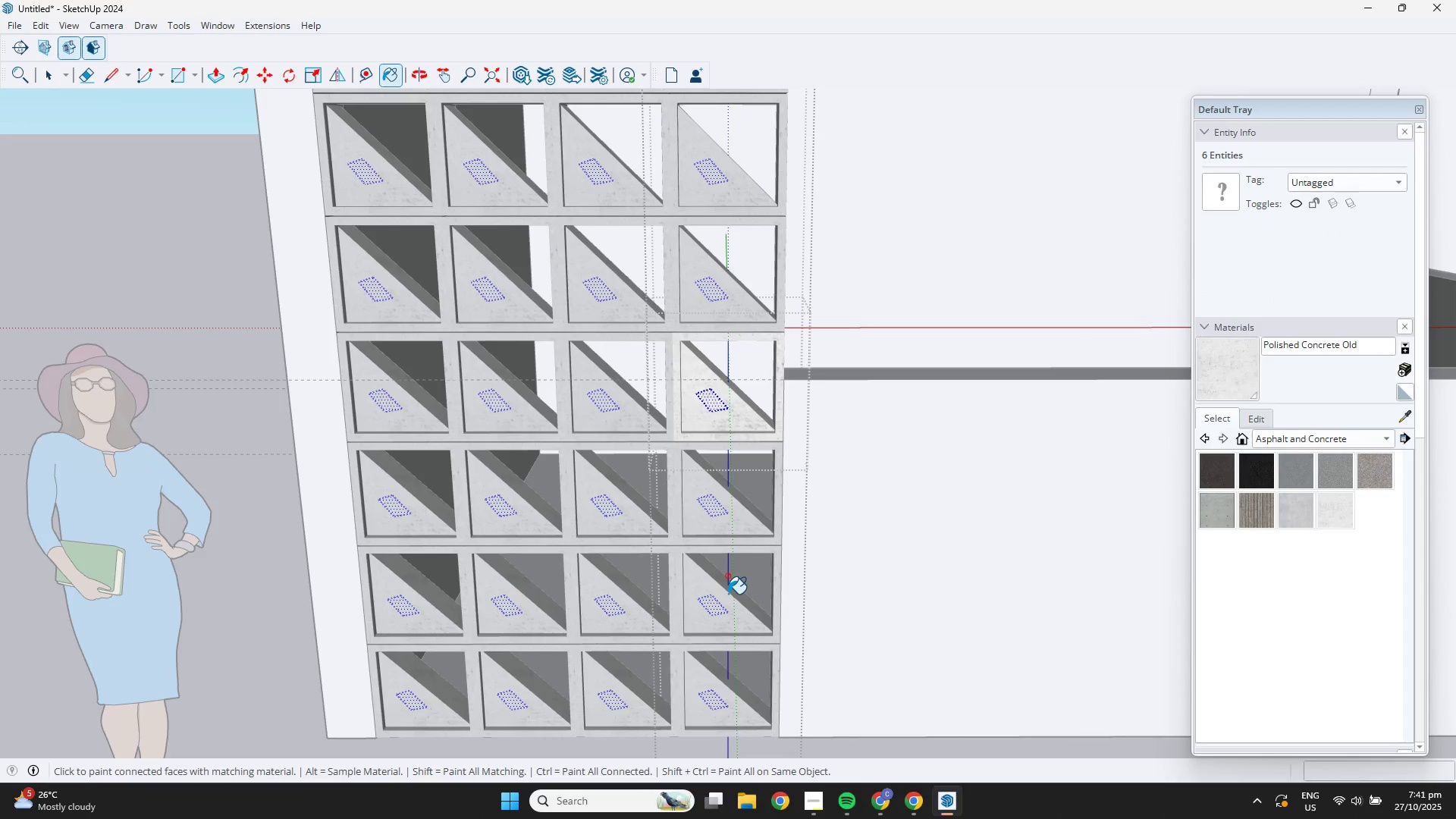 
double_click([726, 586])
 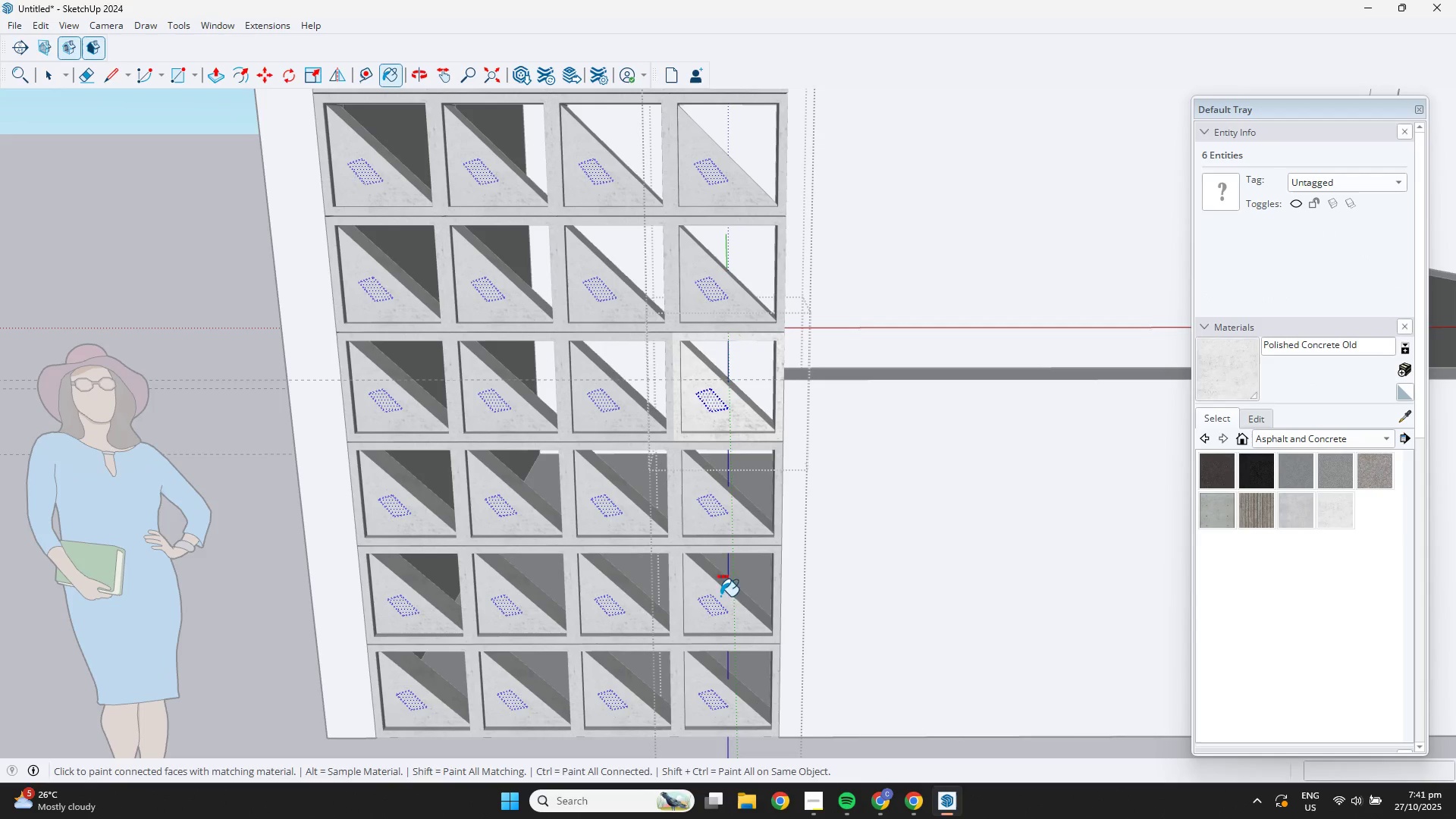 
left_click_drag(start_coordinate=[657, 635], to_coordinate=[589, 648])
 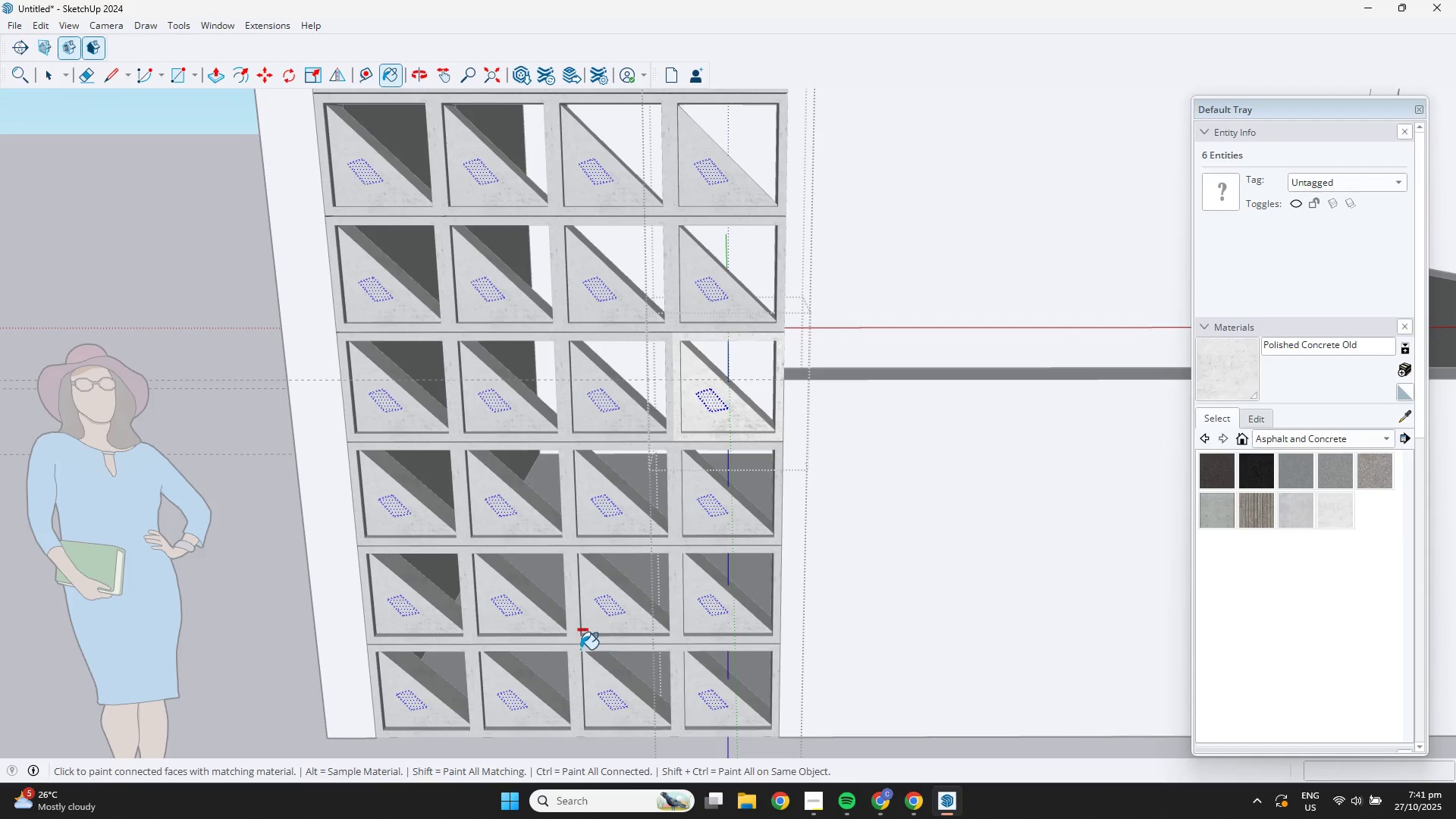 
left_click_drag(start_coordinate=[580, 649], to_coordinate=[574, 653])
 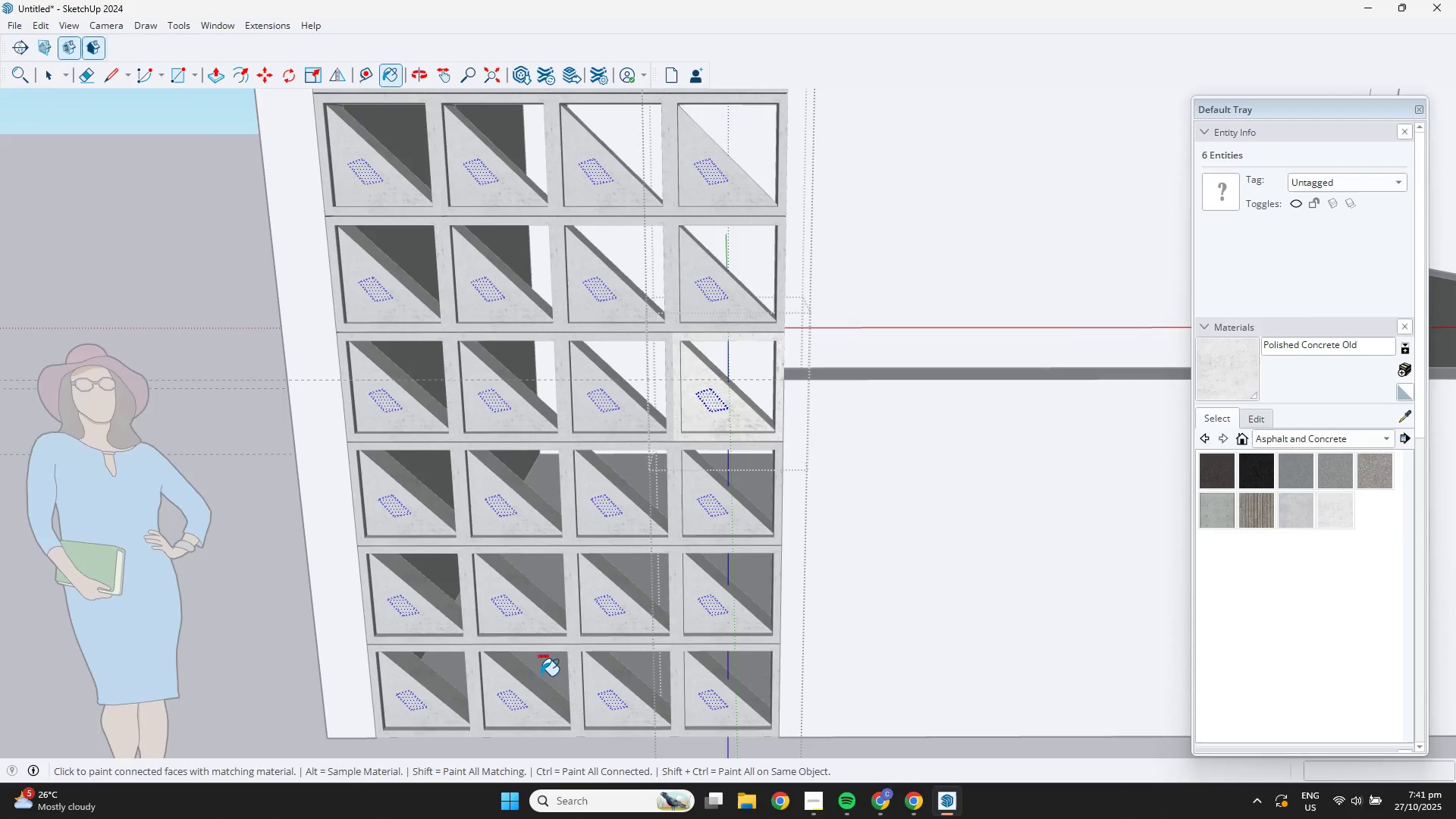 
scroll: coordinate [513, 667], scroll_direction: up, amount: 12.0
 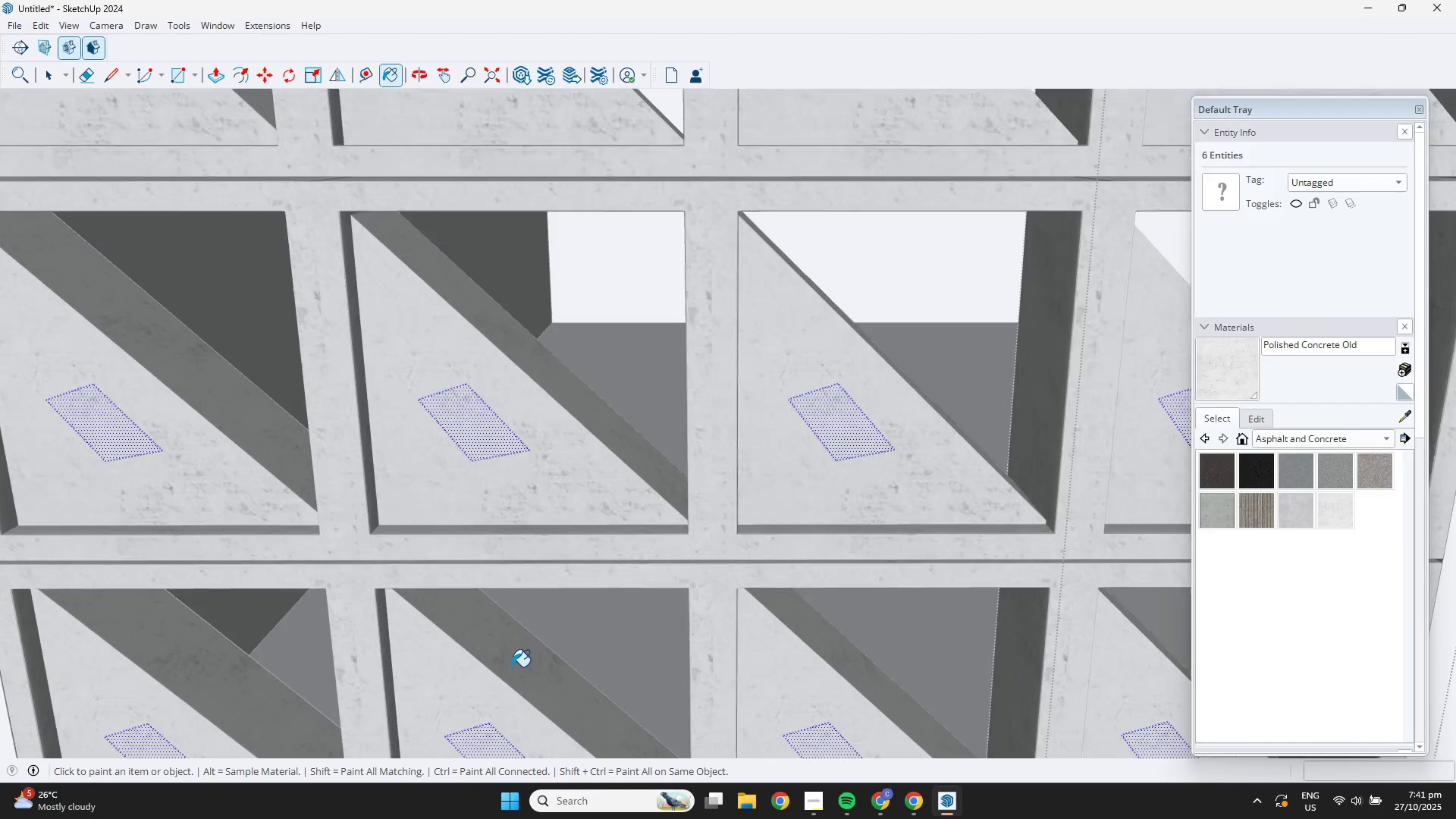 
key(Space)
 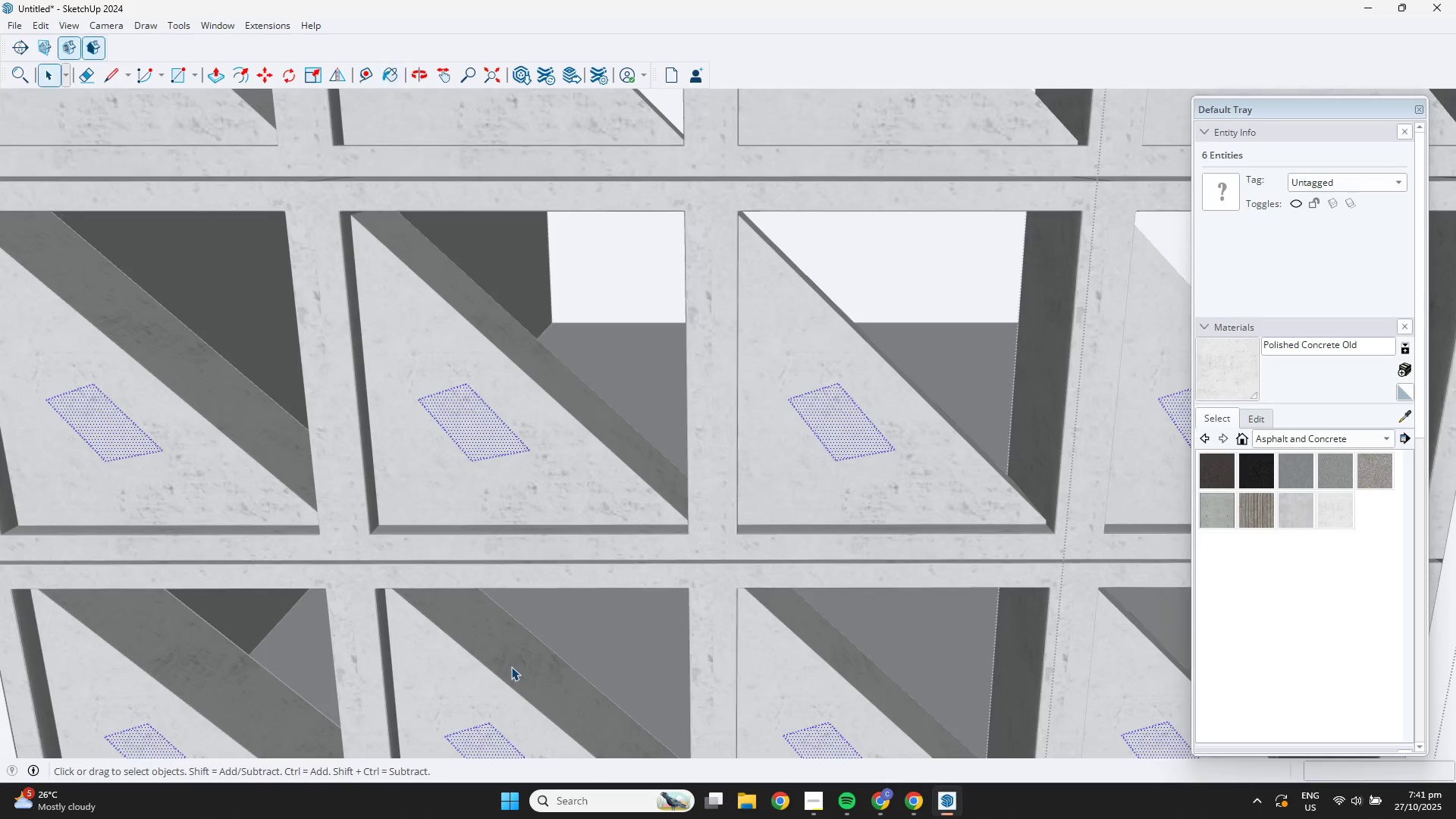 
double_click([511, 667])
 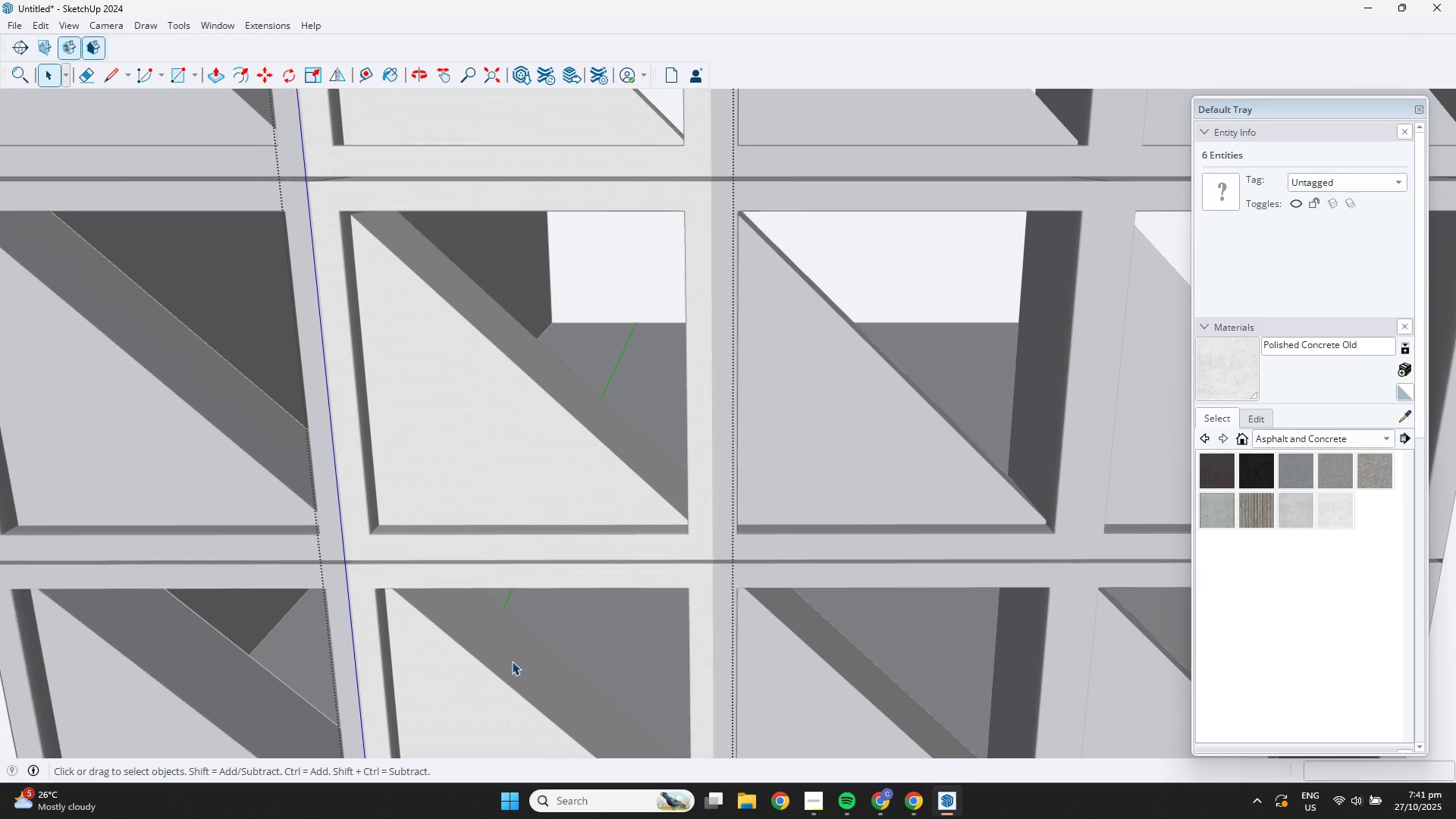 
triple_click([512, 661])
 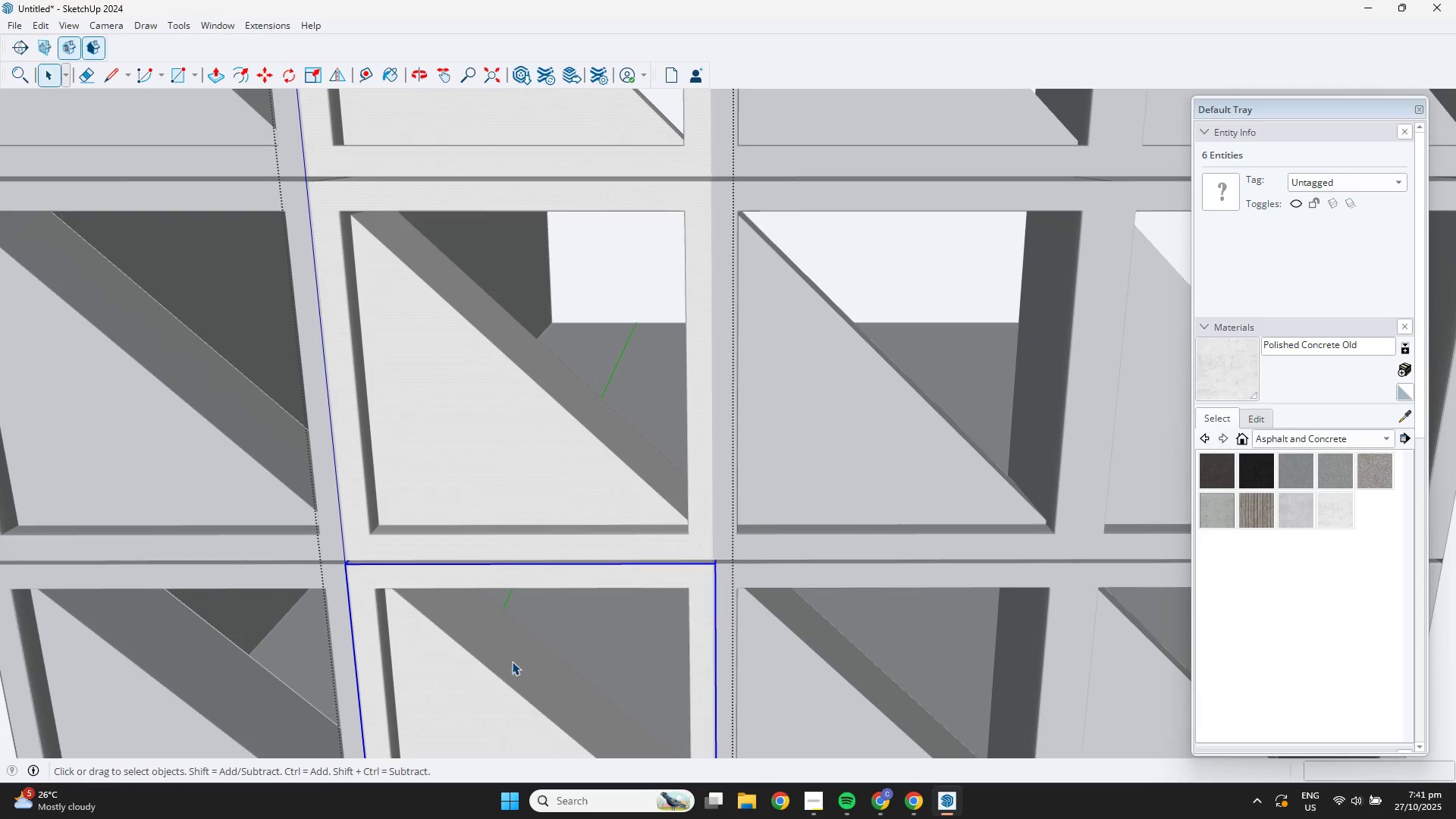 
triple_click([512, 661])
 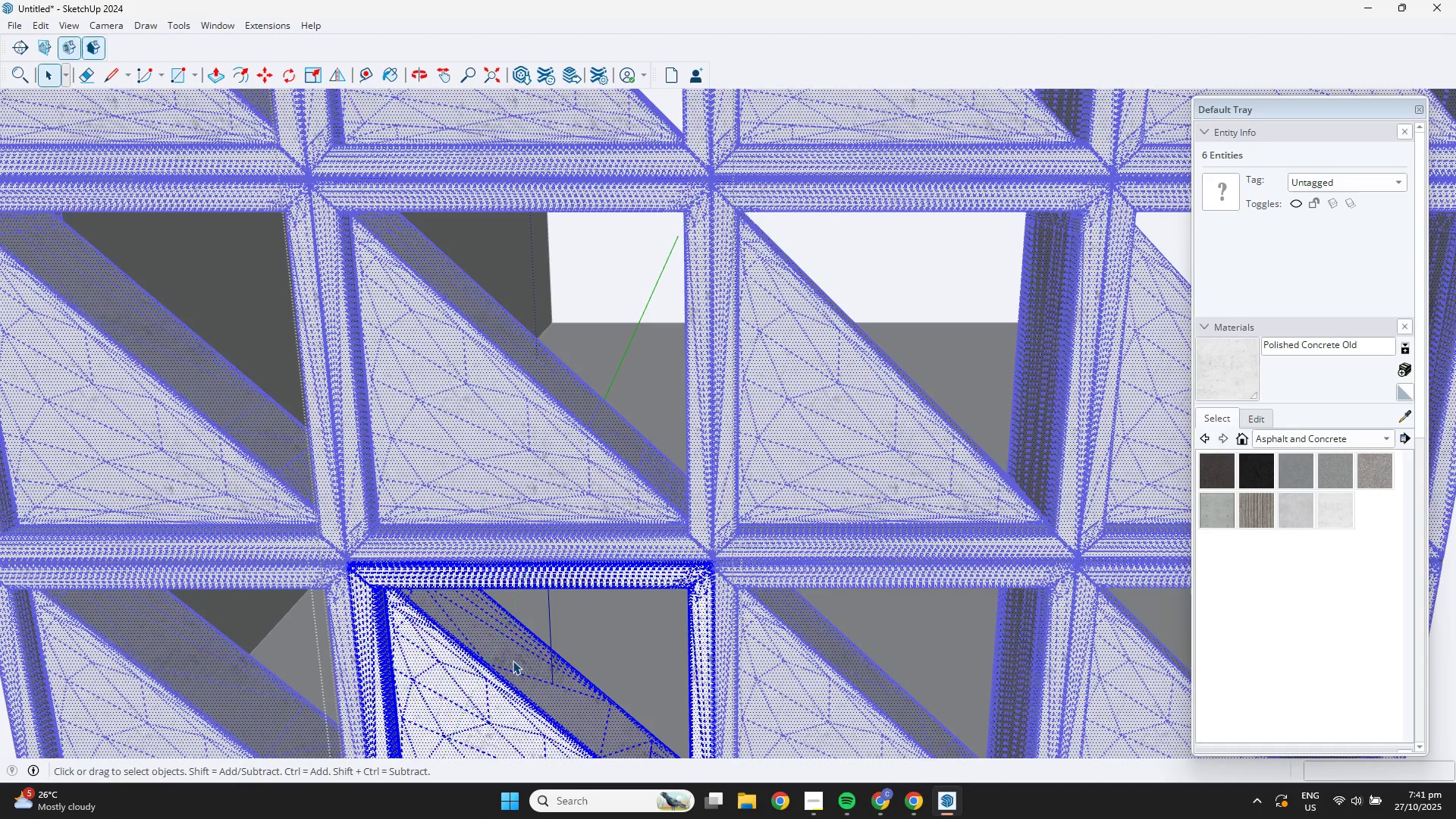 
triple_click([512, 661])
 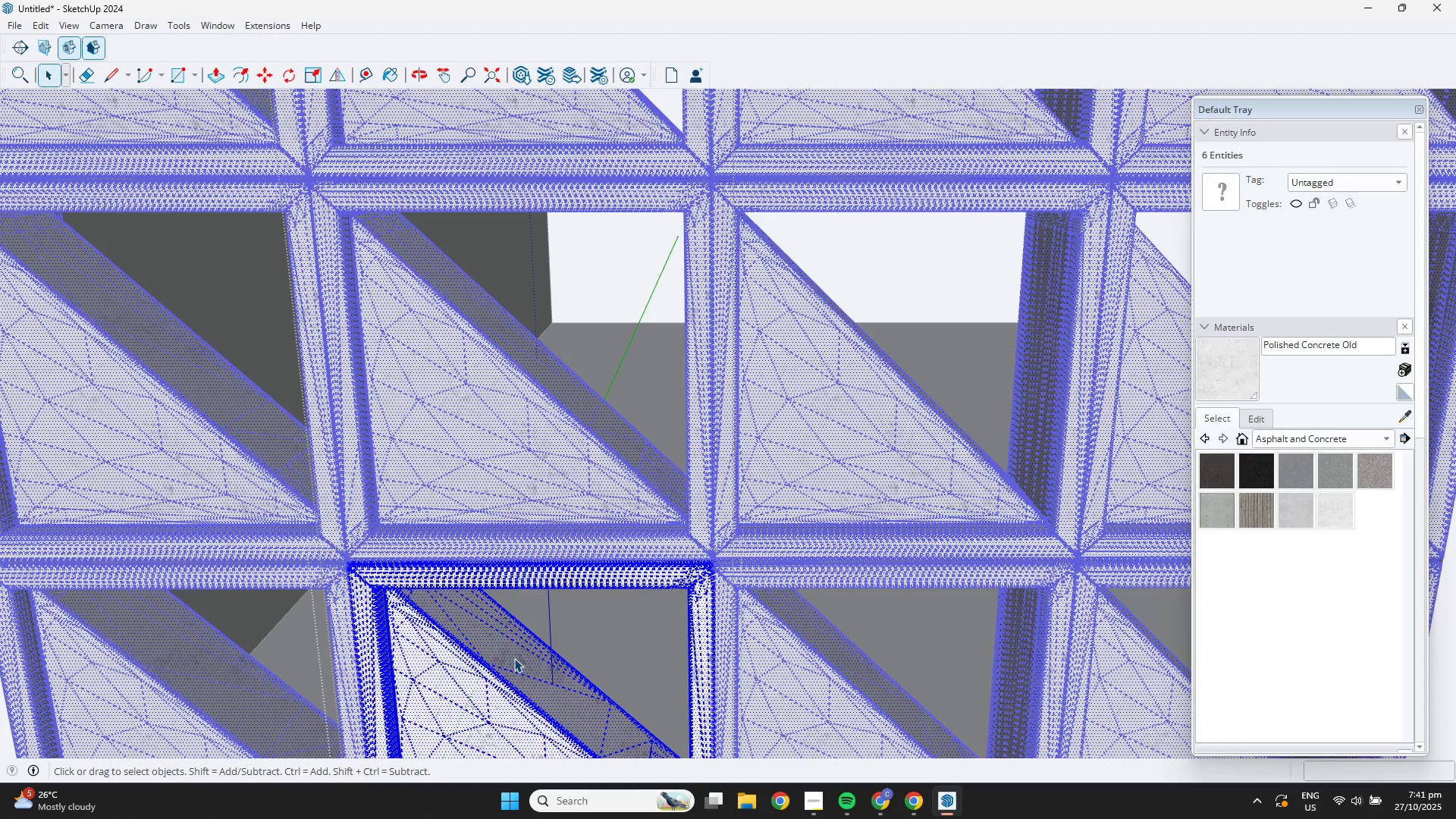 
triple_click([514, 658])
 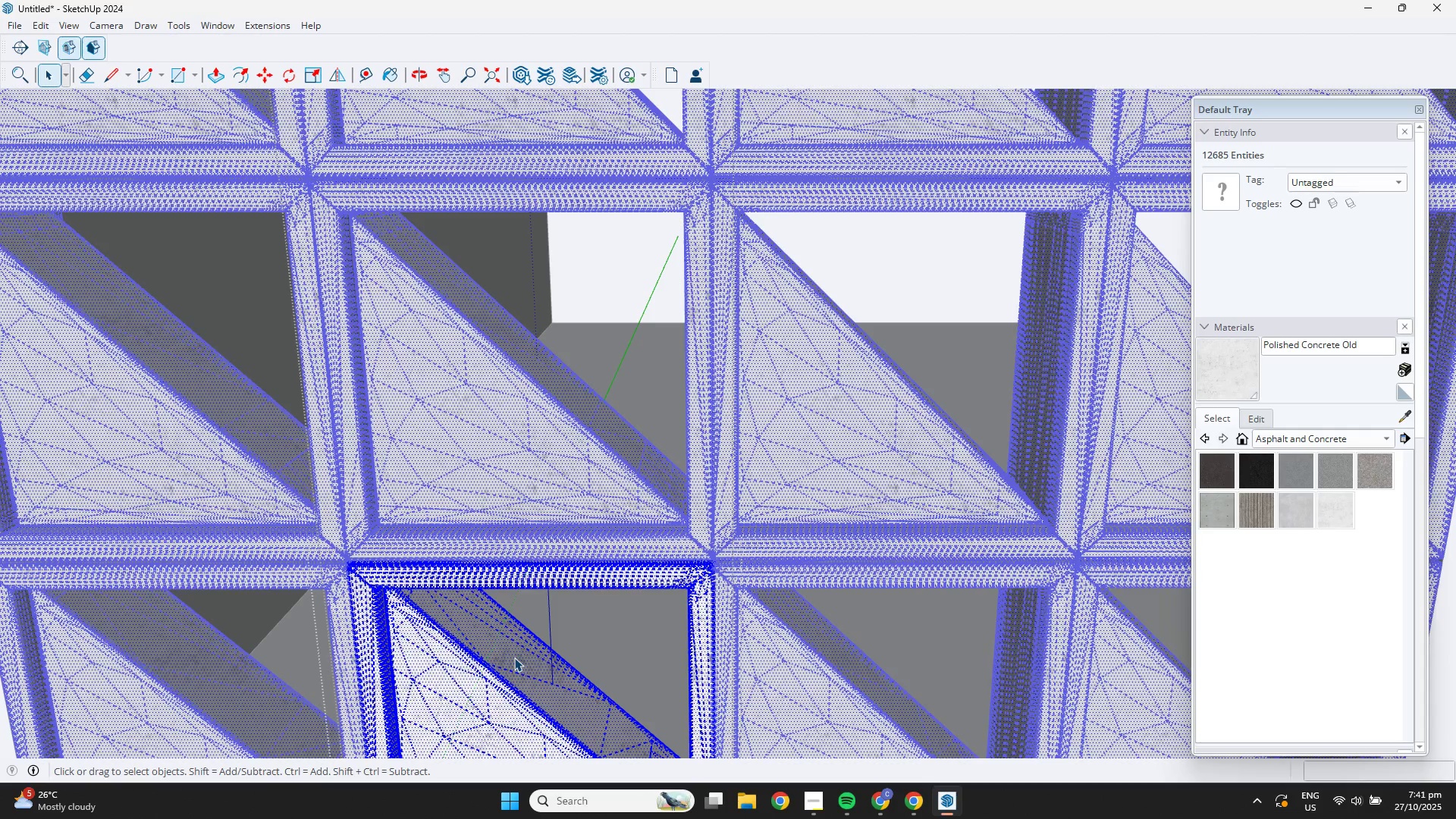 
key(B)
 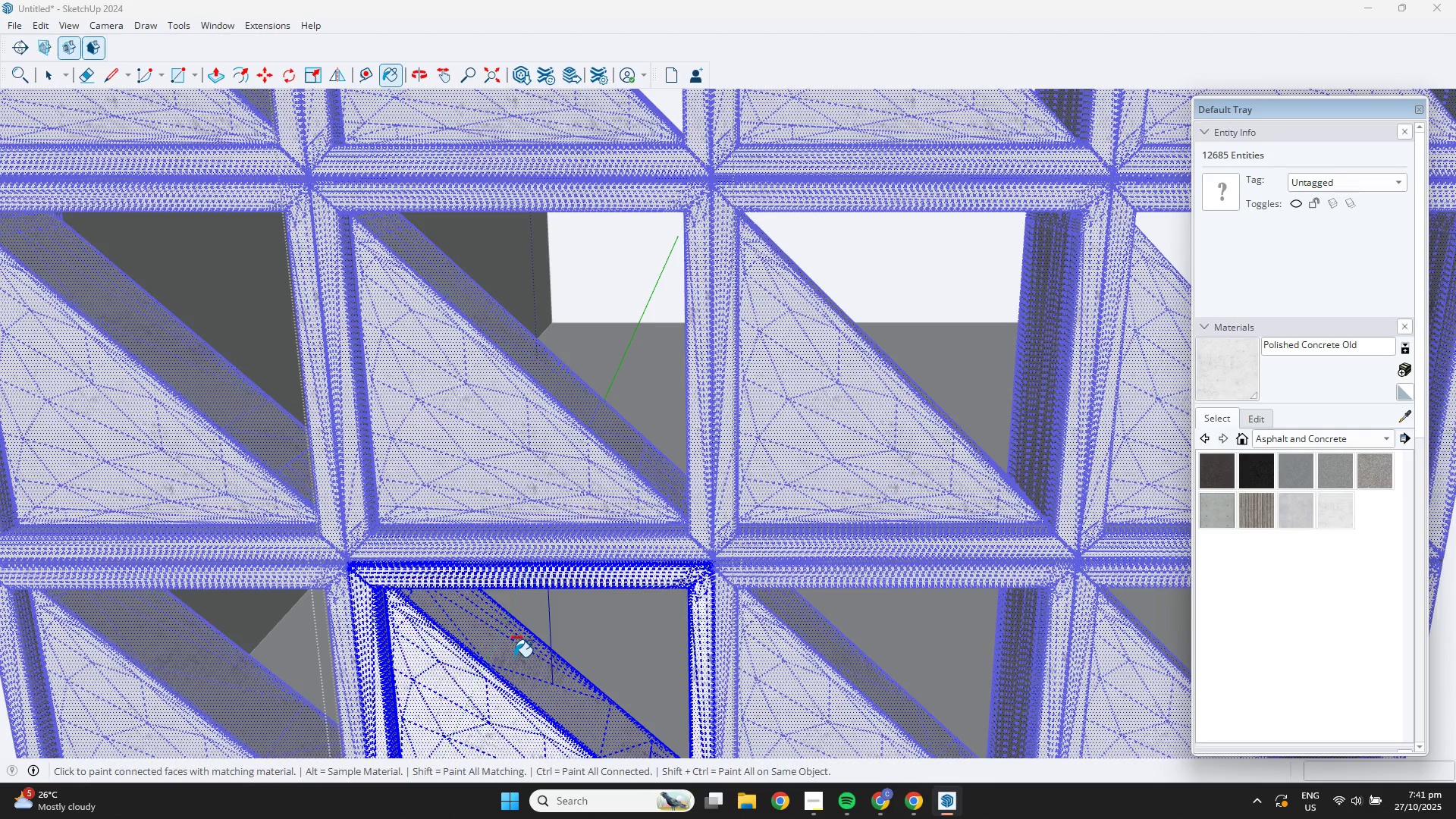 
hold_key(key=ControlLeft, duration=1.14)
double_click([515, 655])
 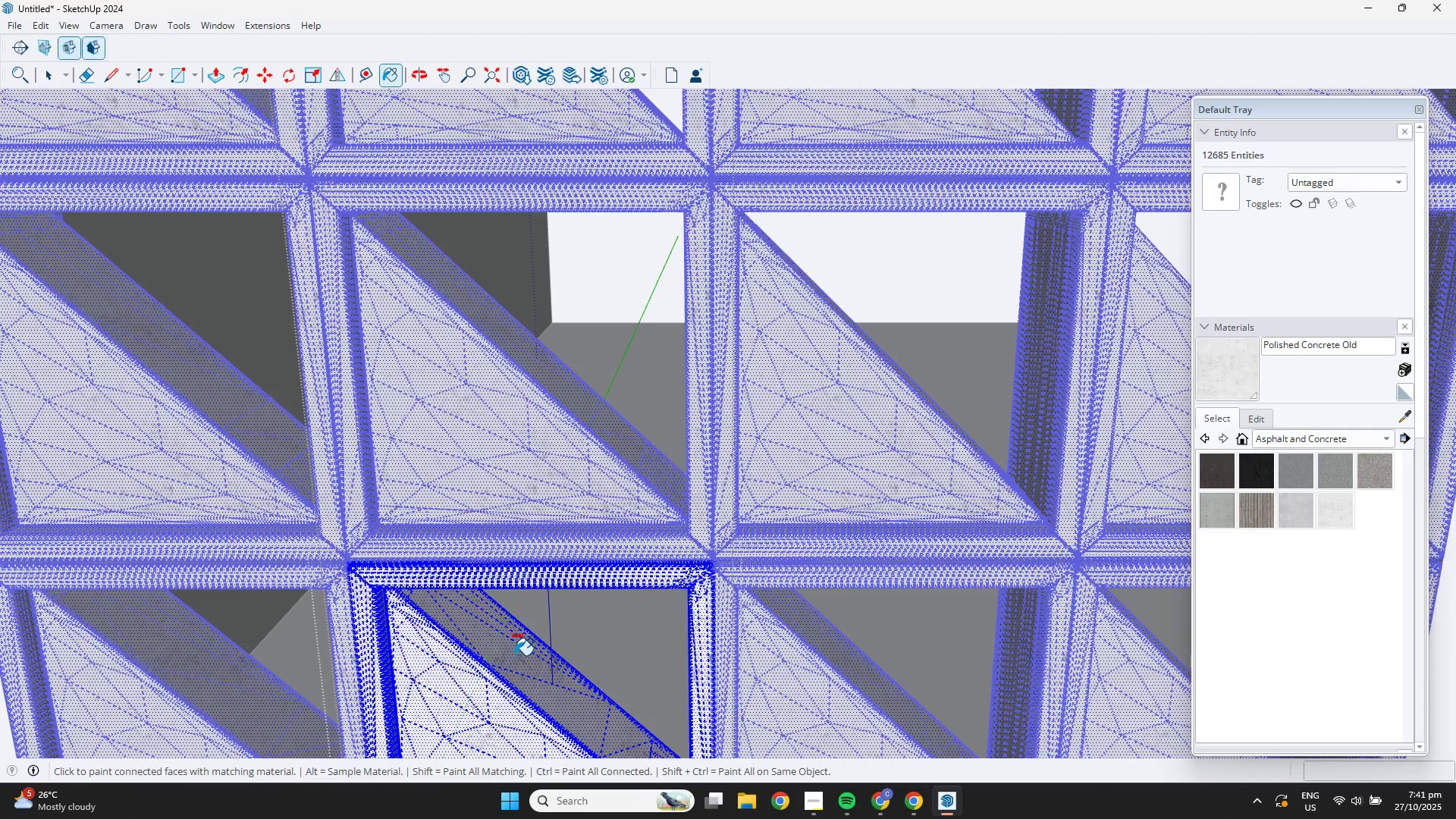 
triple_click([515, 655])
 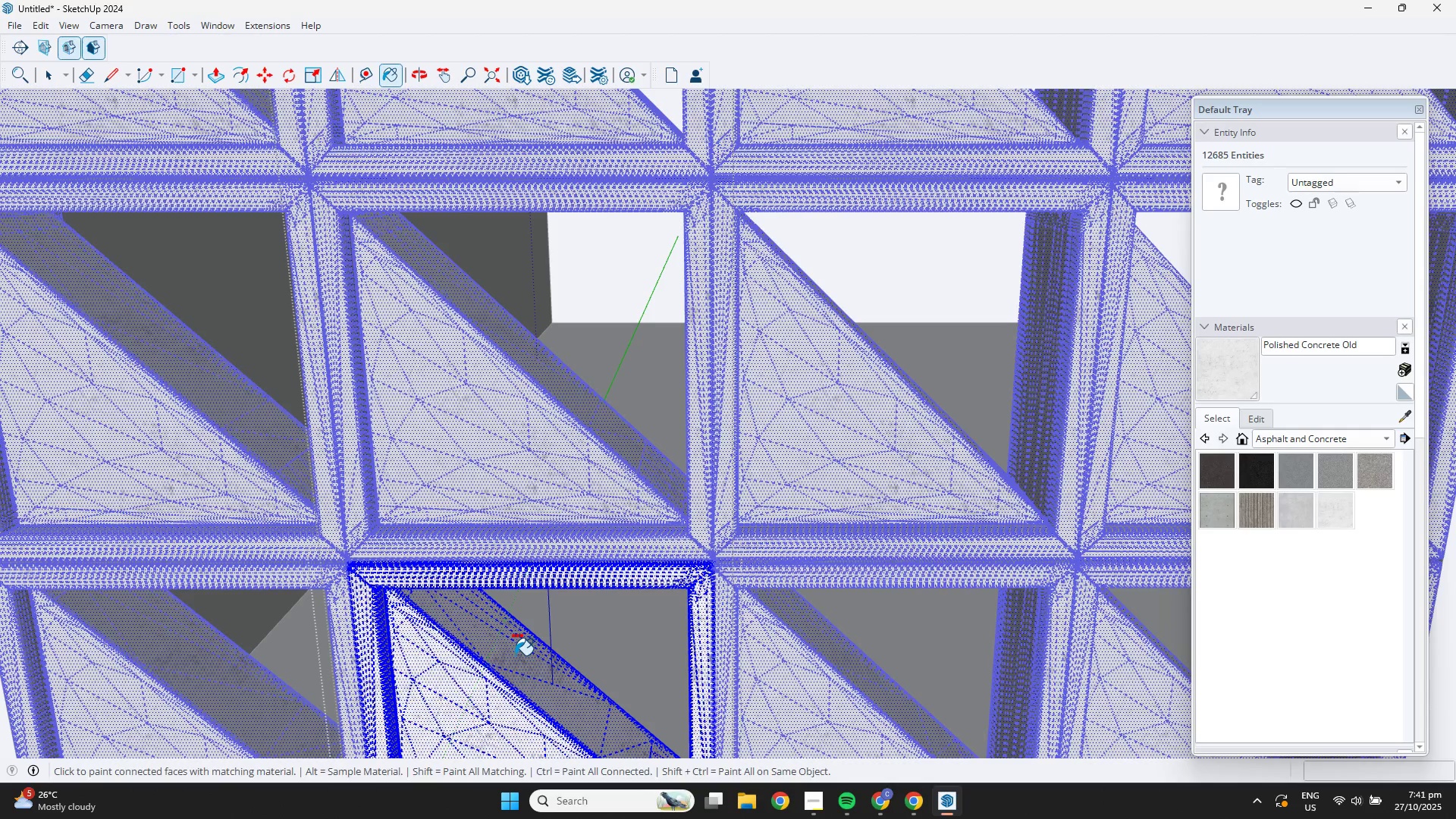 
triple_click([515, 655])
 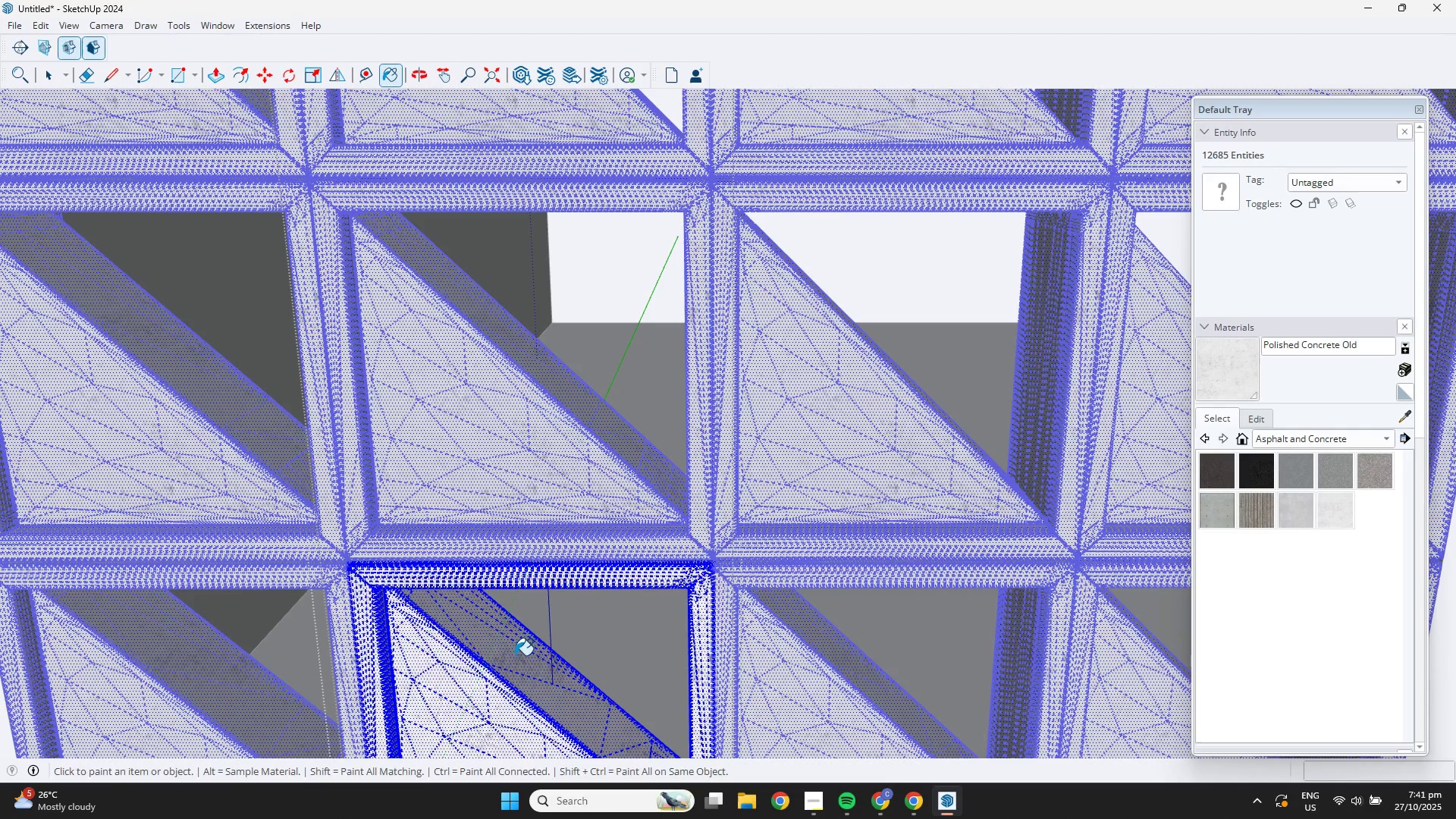 
key(Space)
 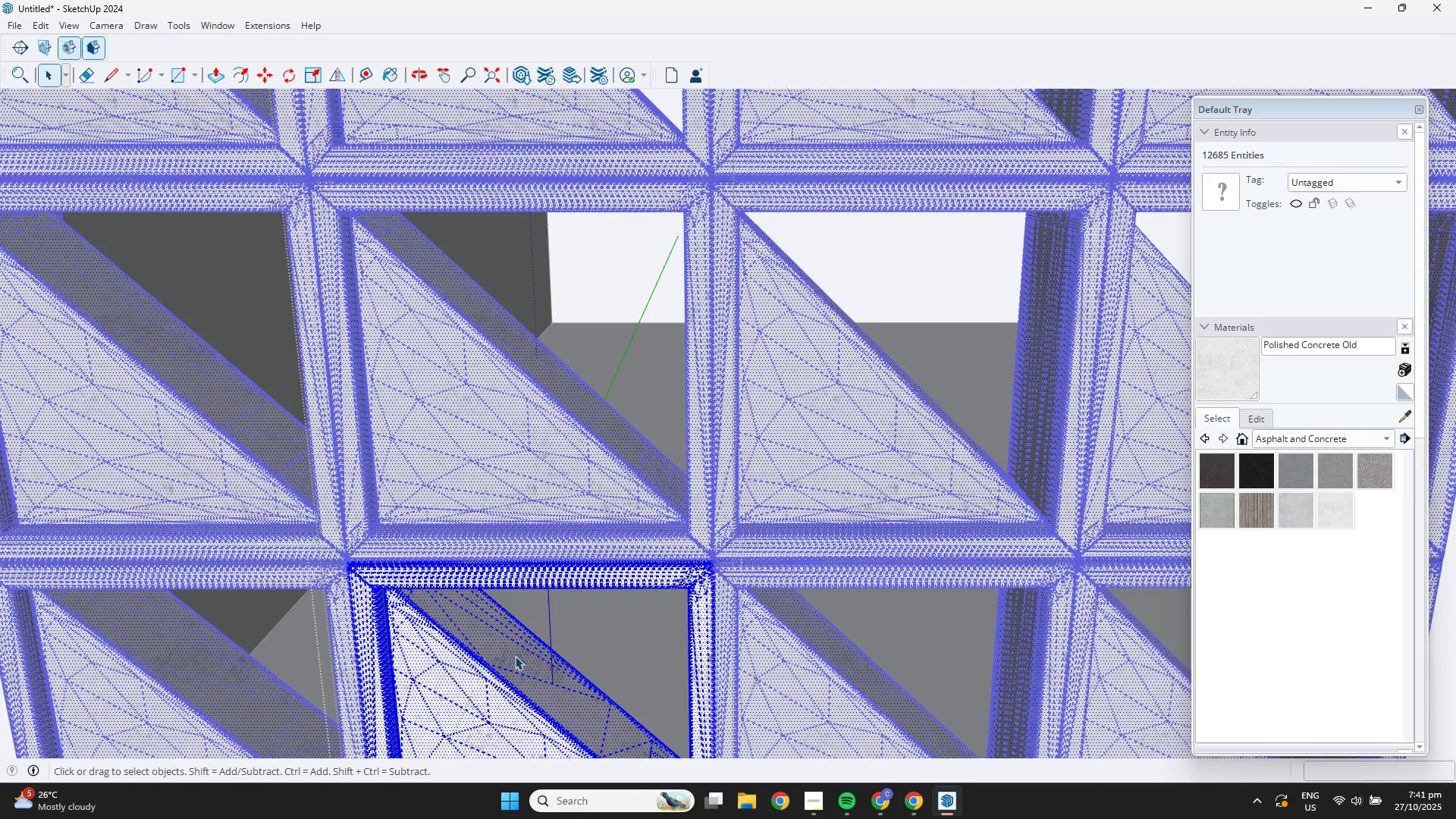 
triple_click([515, 656])
 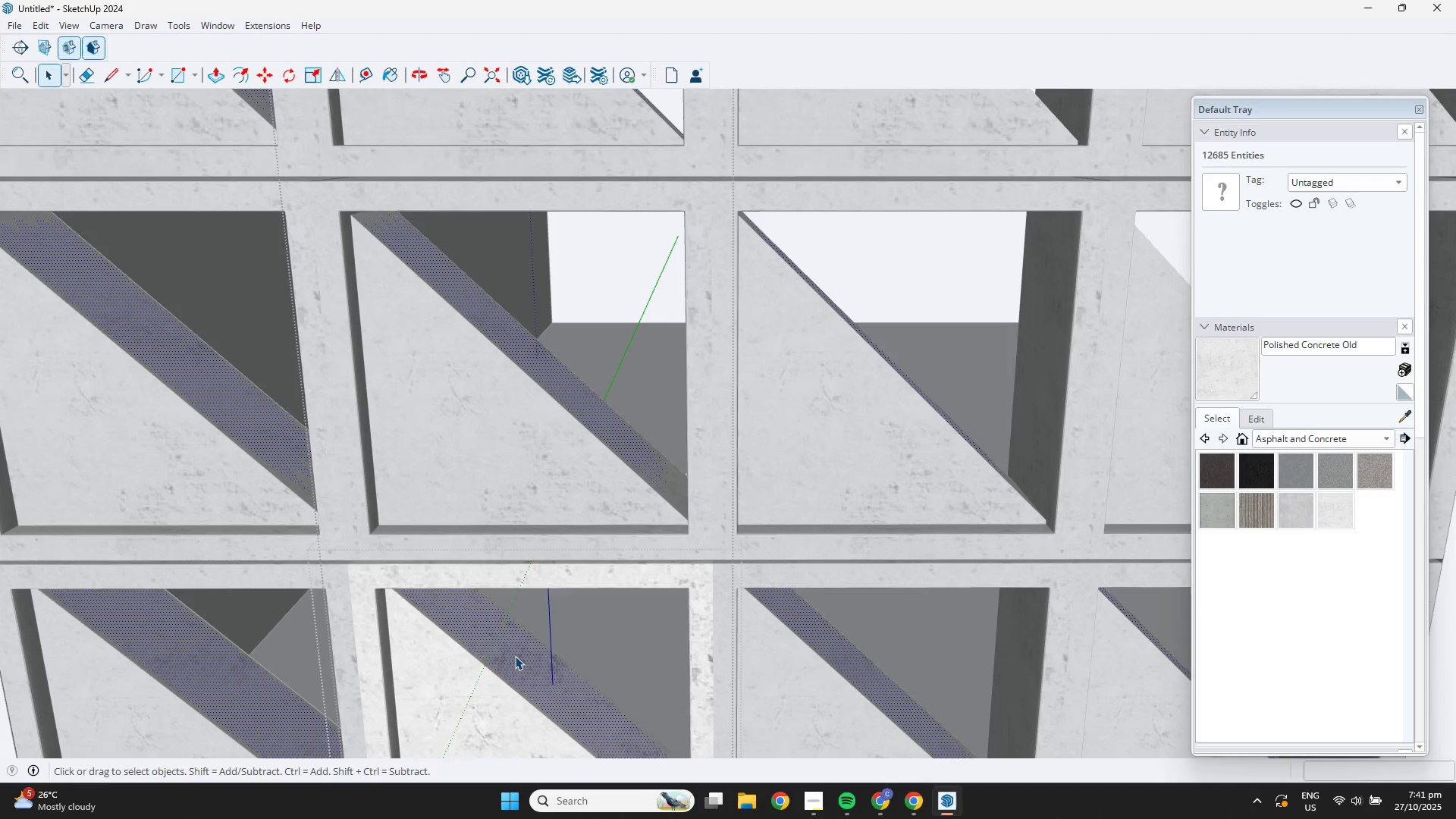 
triple_click([515, 656])
 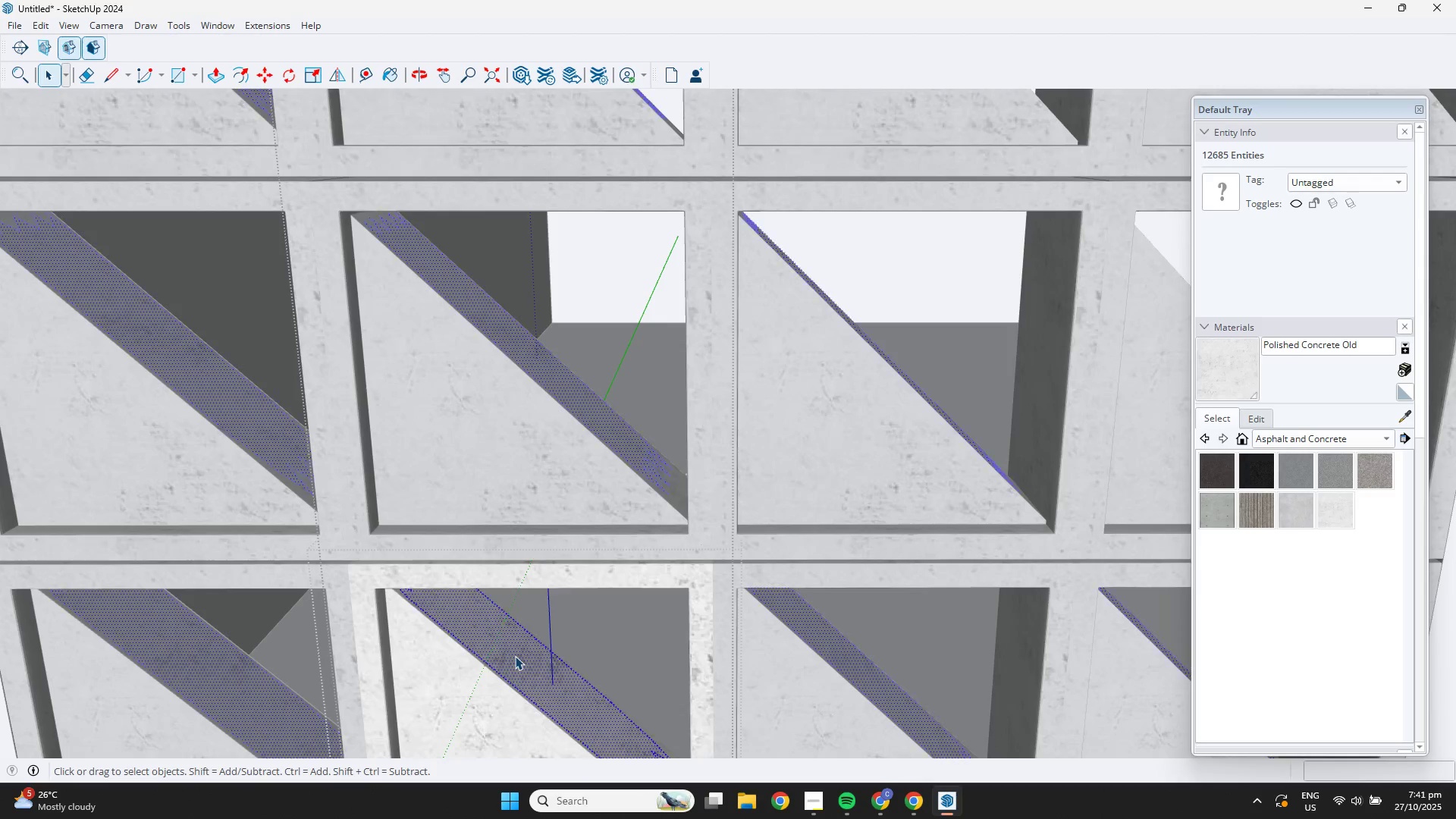 
triple_click([515, 656])
 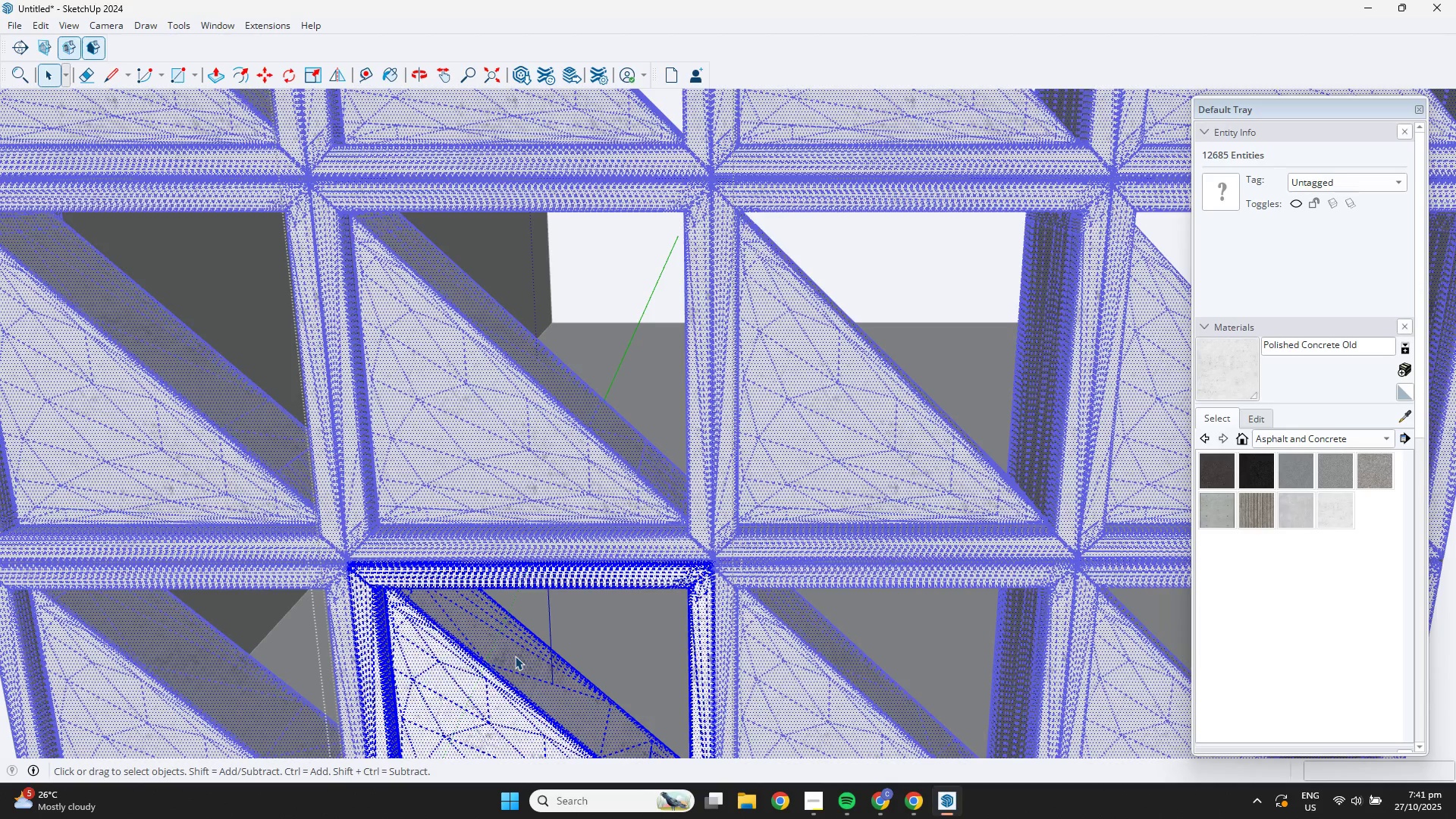 
triple_click([515, 656])
 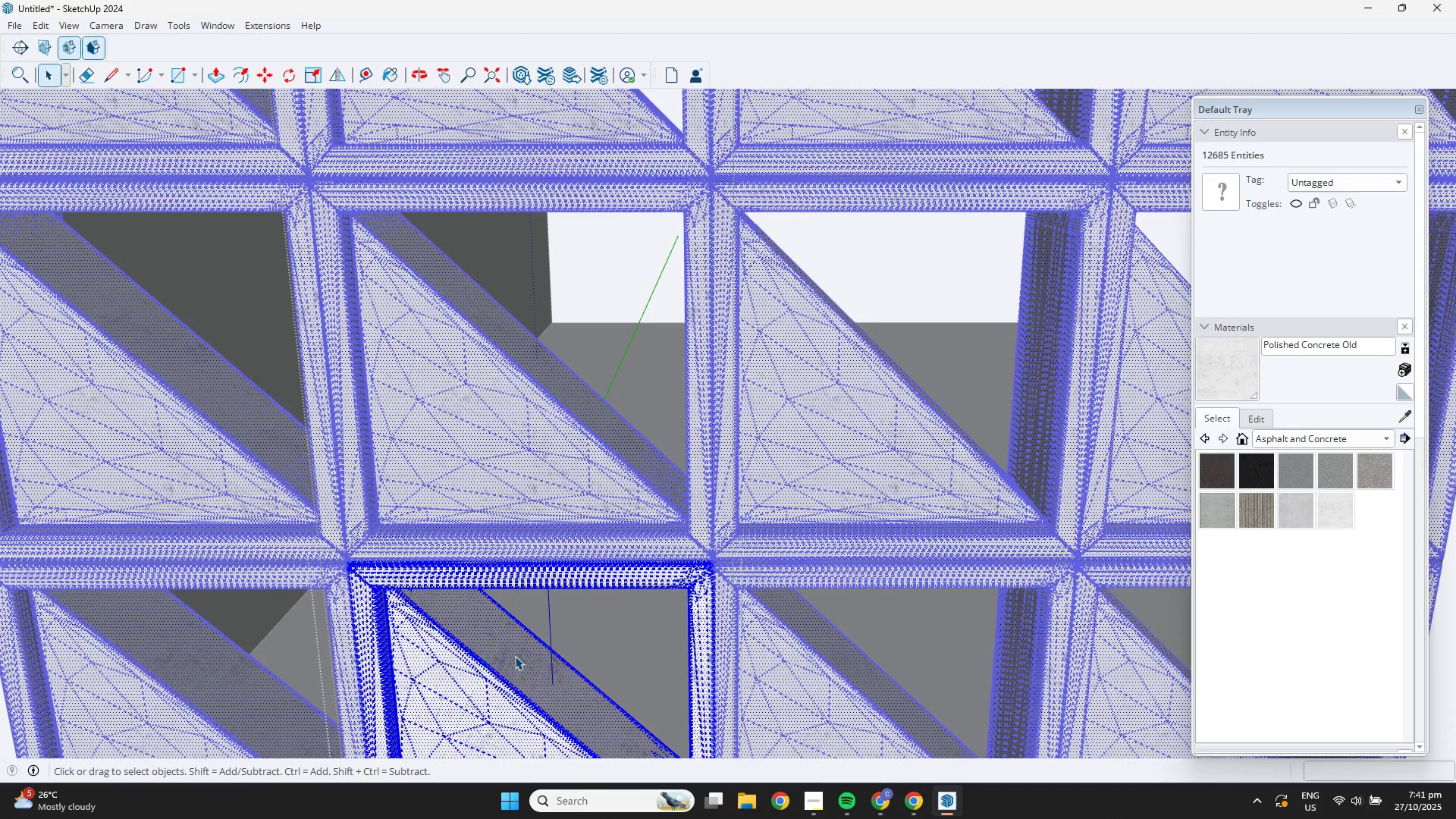 
key(B)
 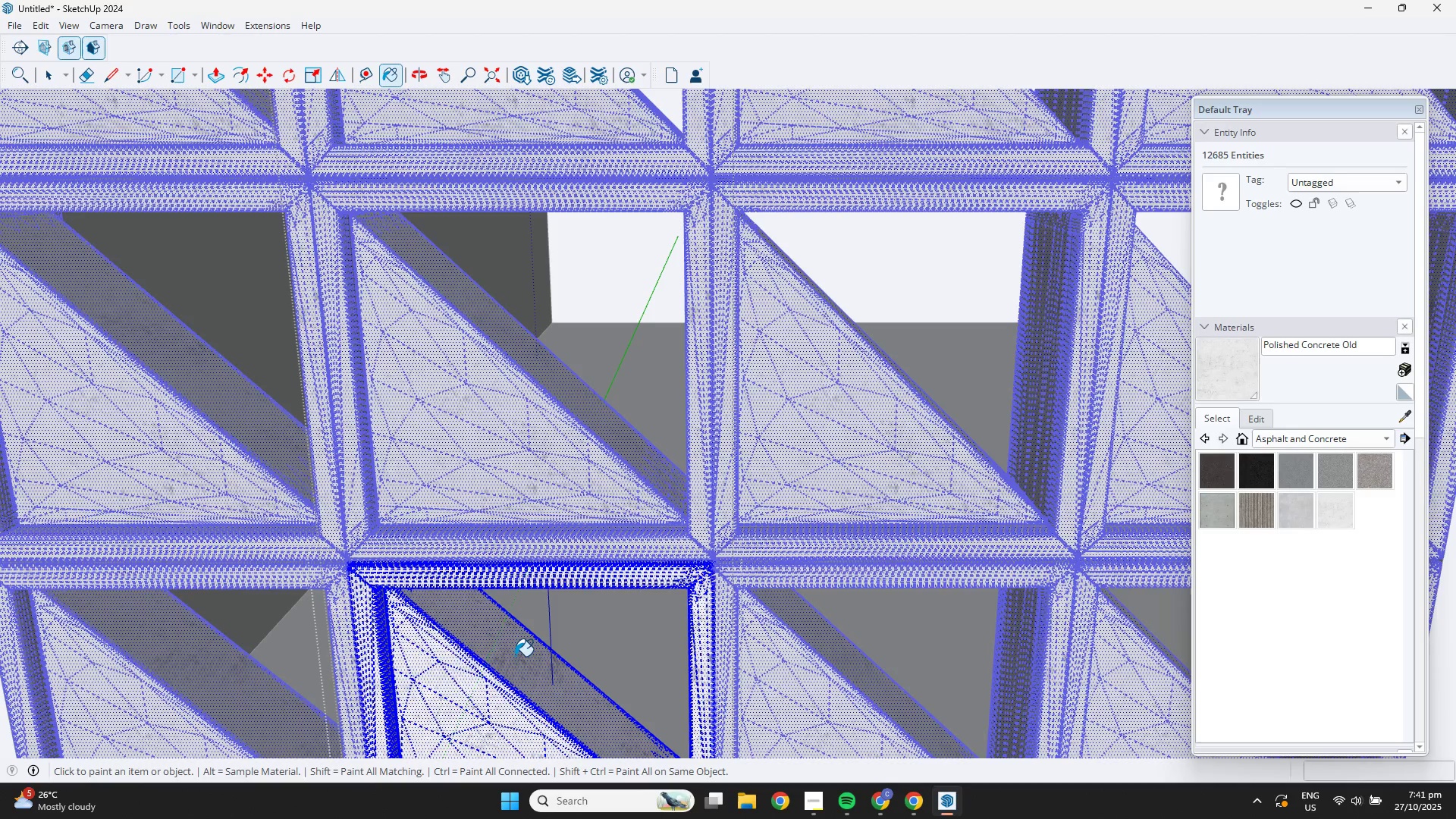 
double_click([515, 656])
 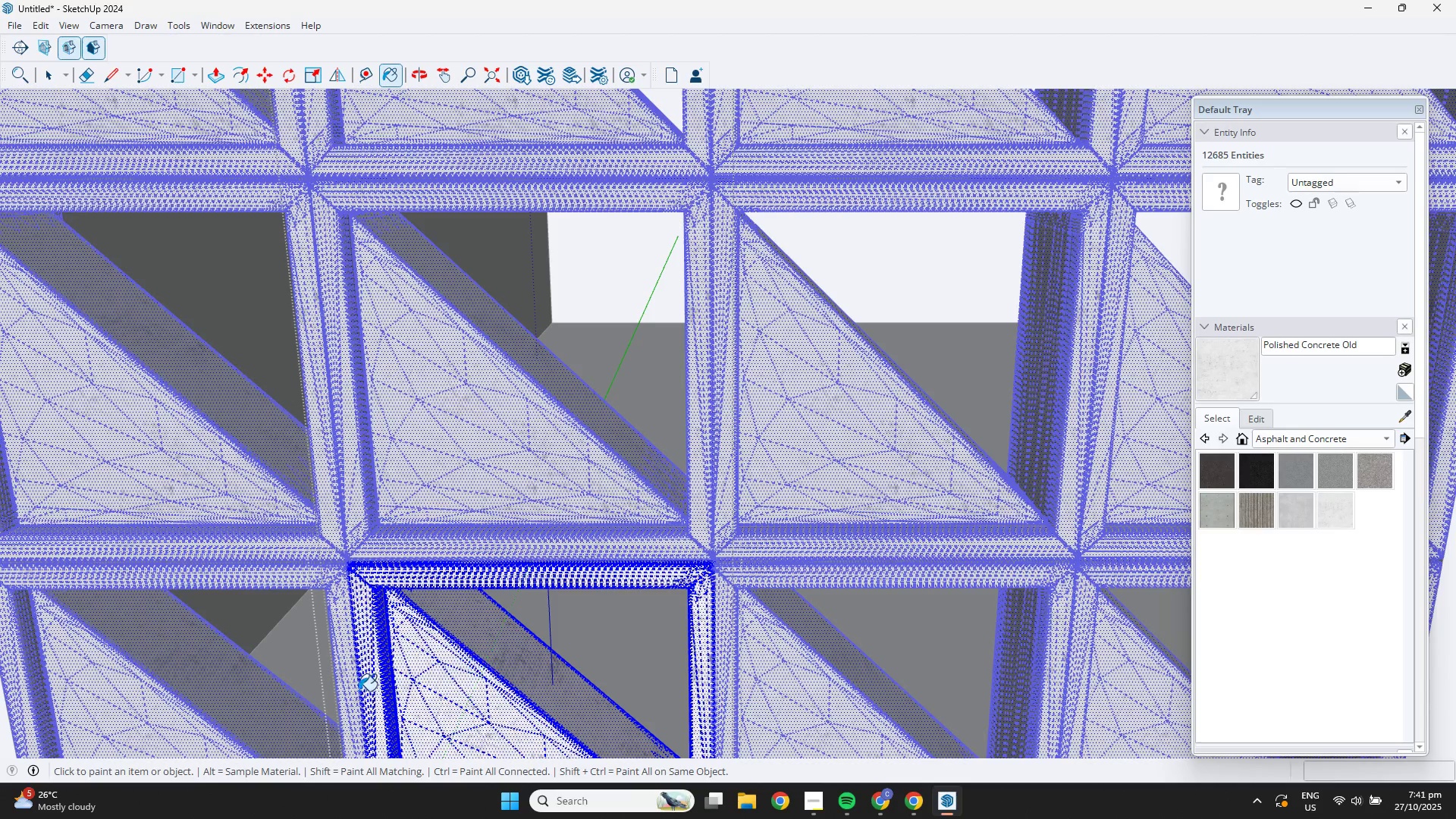 
left_click_drag(start_coordinate=[289, 718], to_coordinate=[274, 723])
 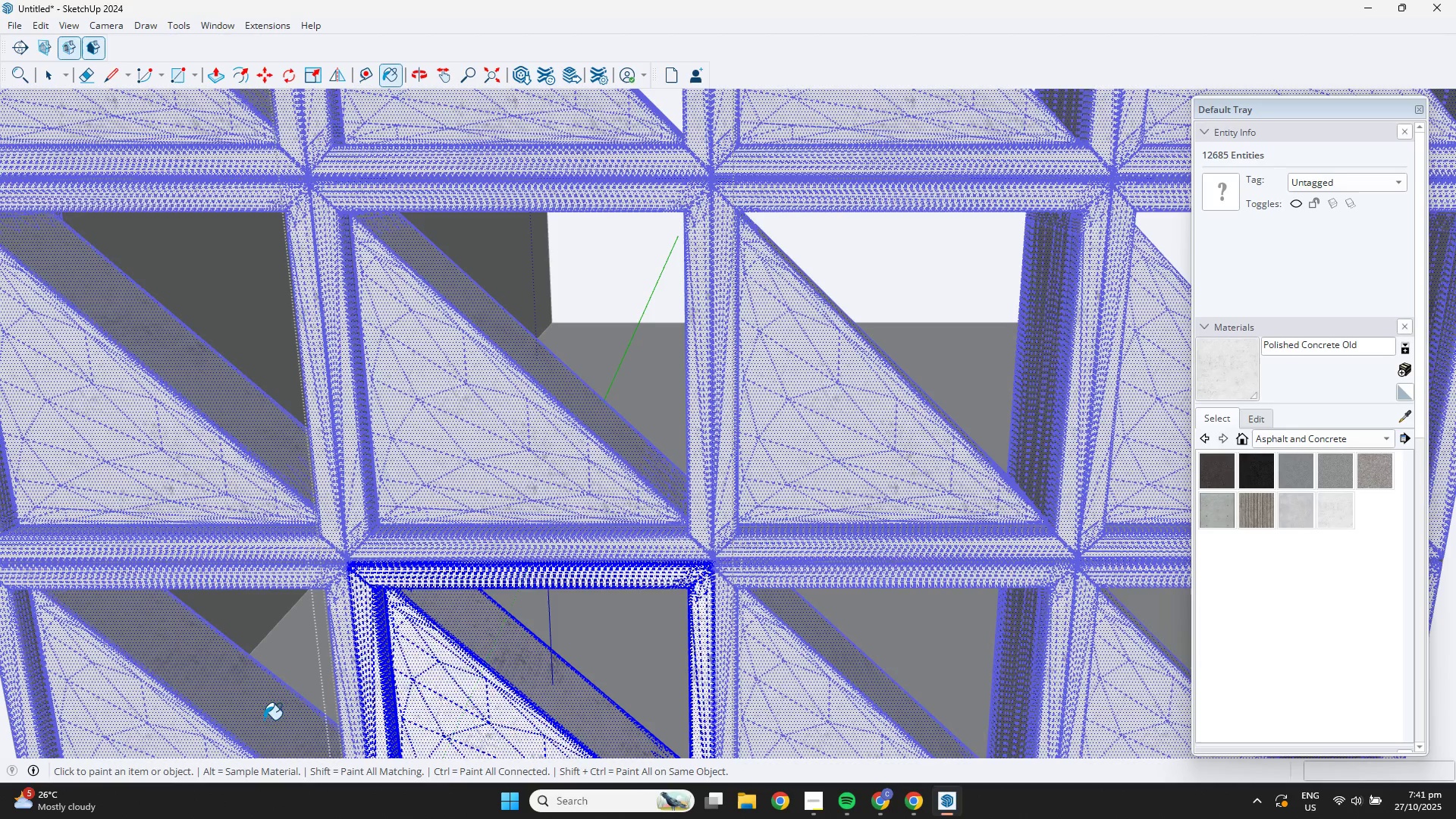 
left_click_drag(start_coordinate=[262, 720], to_coordinate=[249, 722])
 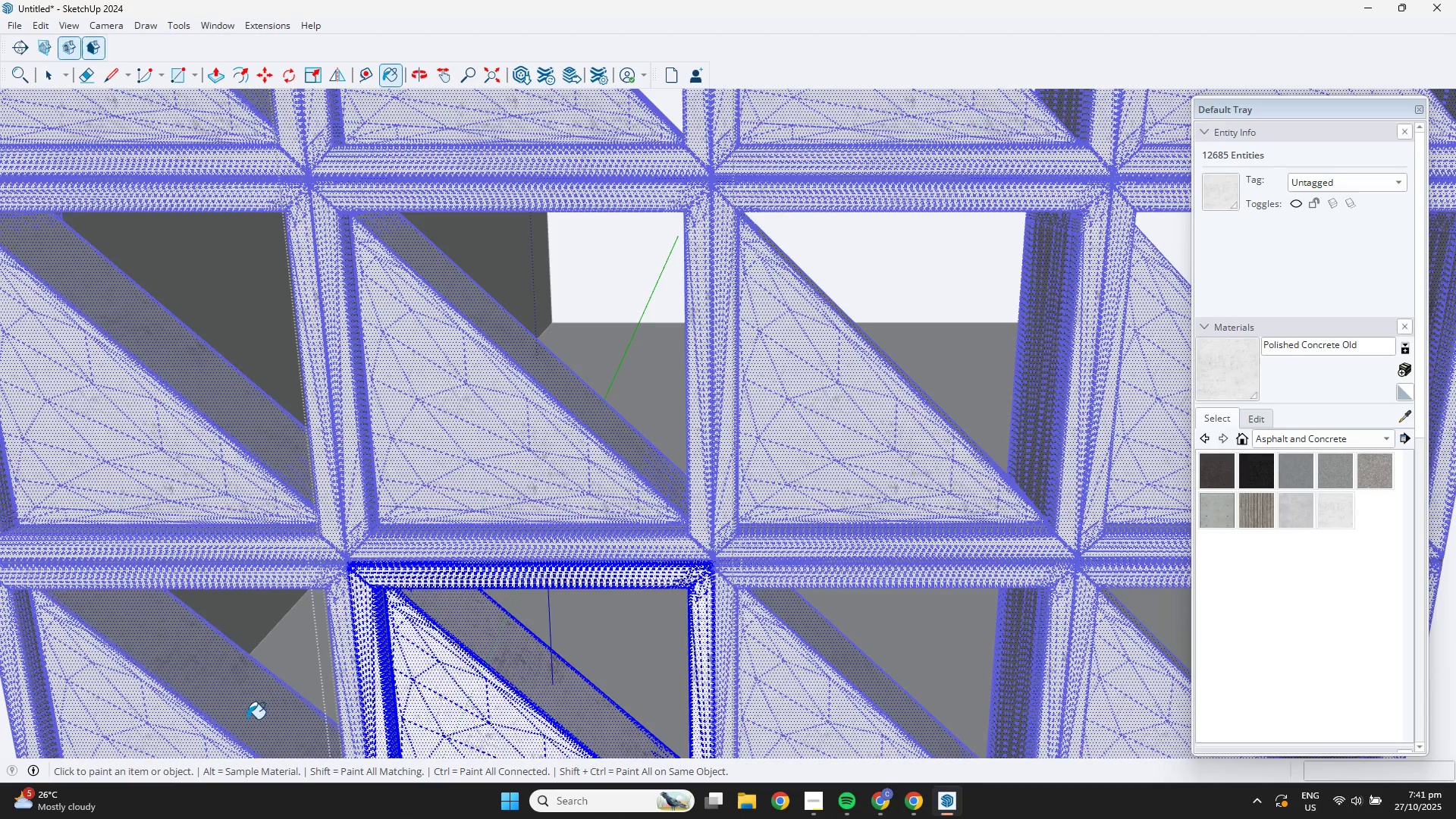 
left_click_drag(start_coordinate=[247, 719], to_coordinate=[268, 708])
 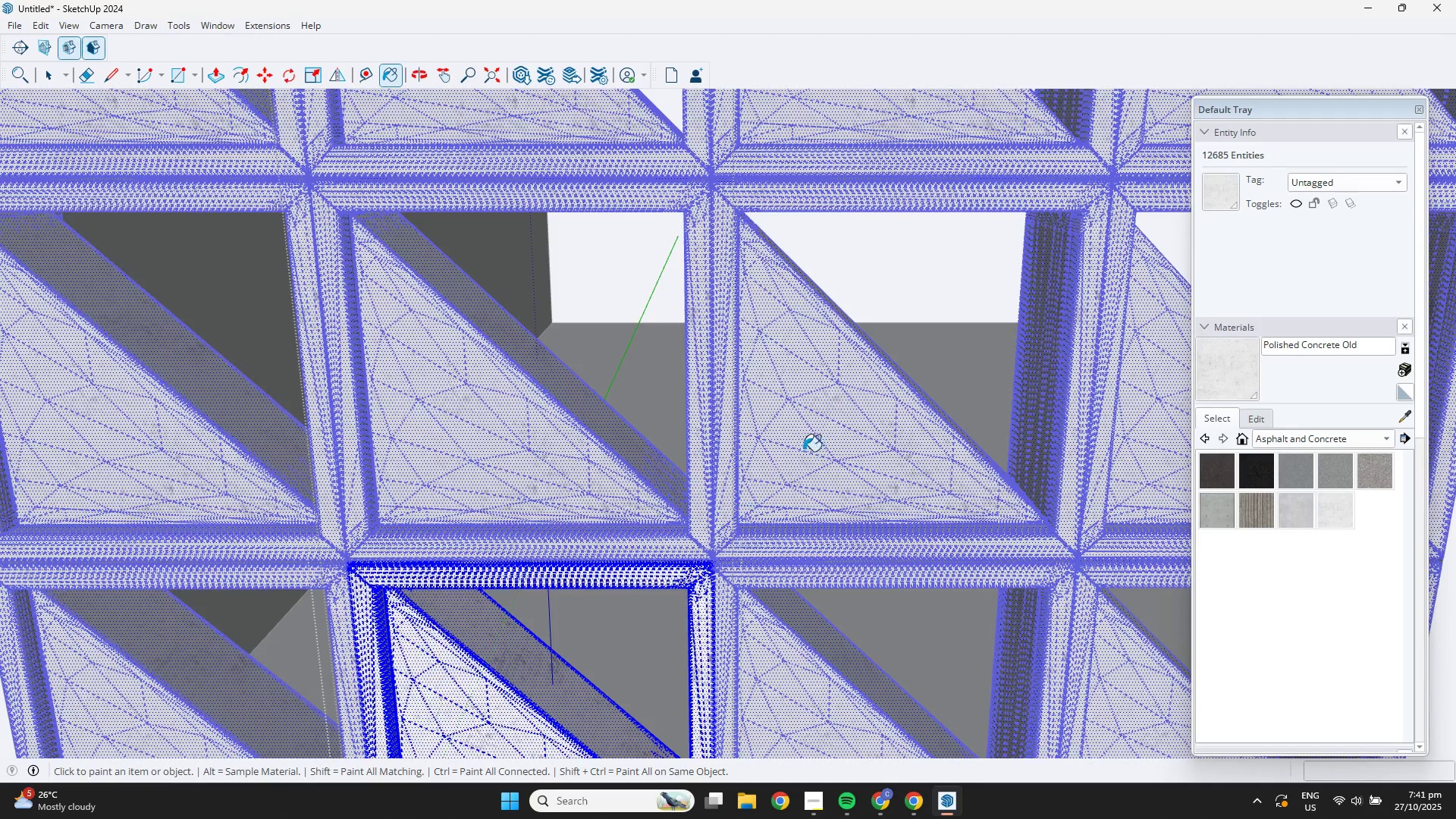 
scroll: coordinate [491, 585], scroll_direction: down, amount: 23.0
 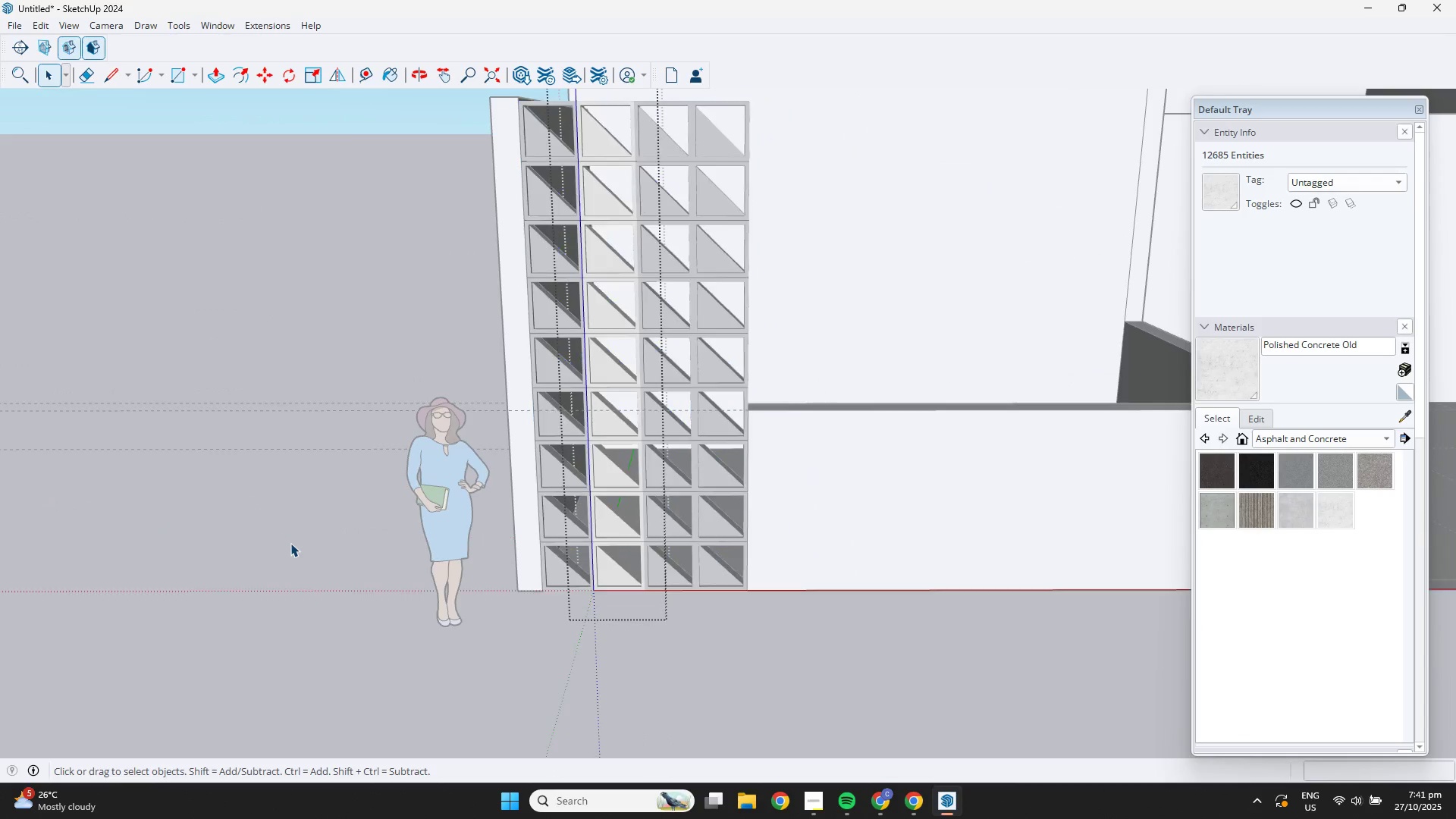 
key(Space)
 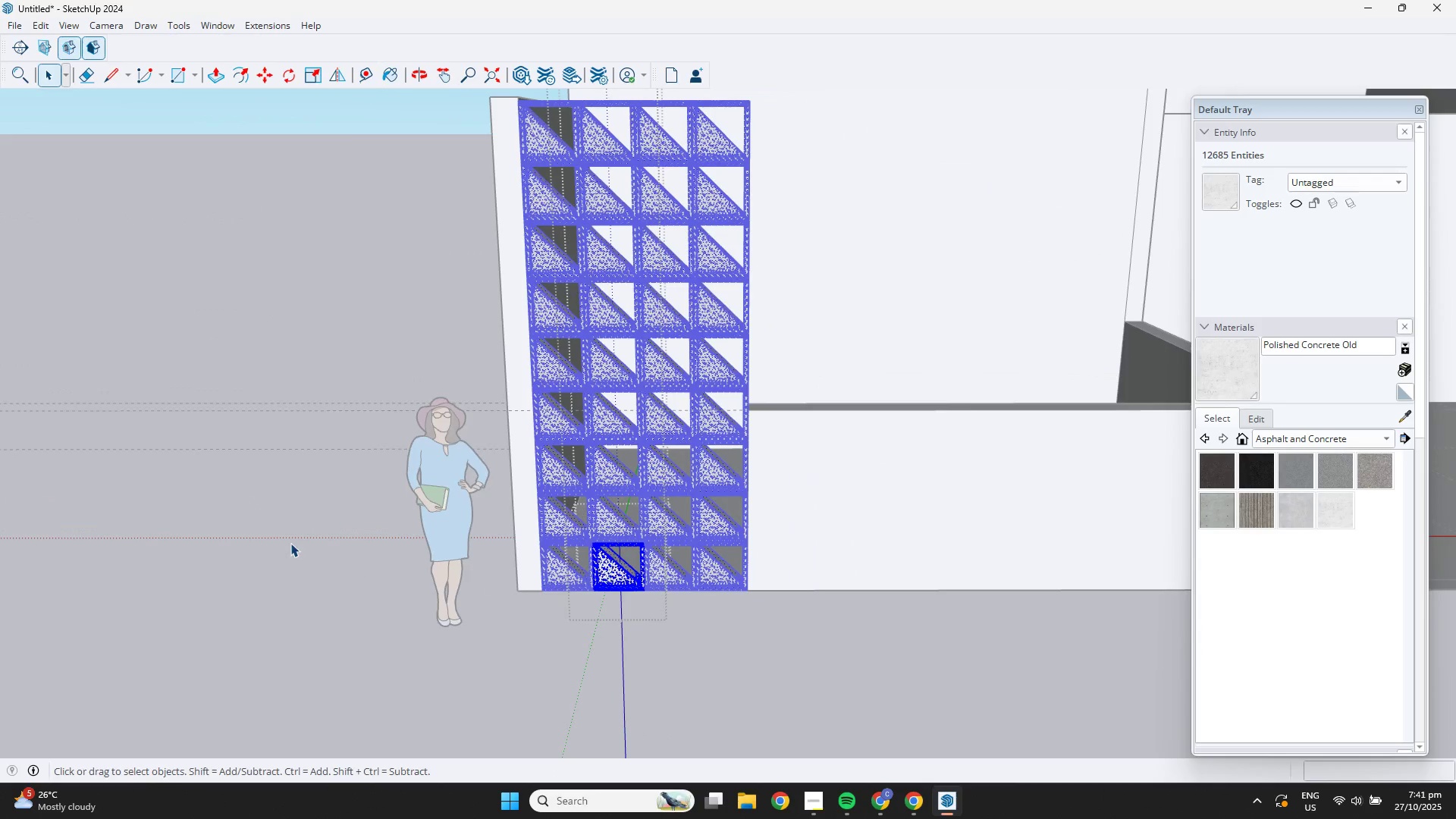 
double_click([290, 543])
 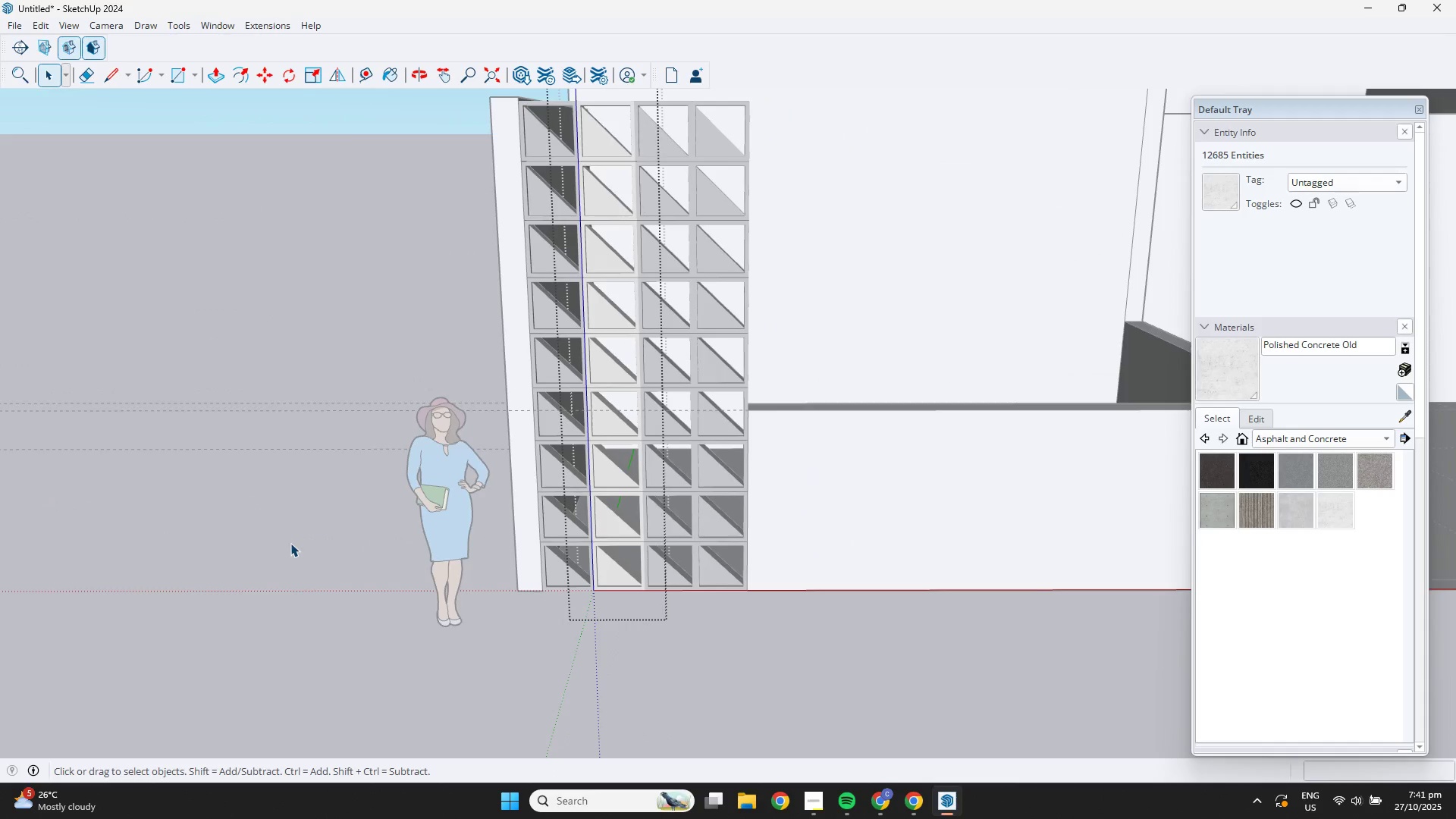 
triple_click([290, 543])
 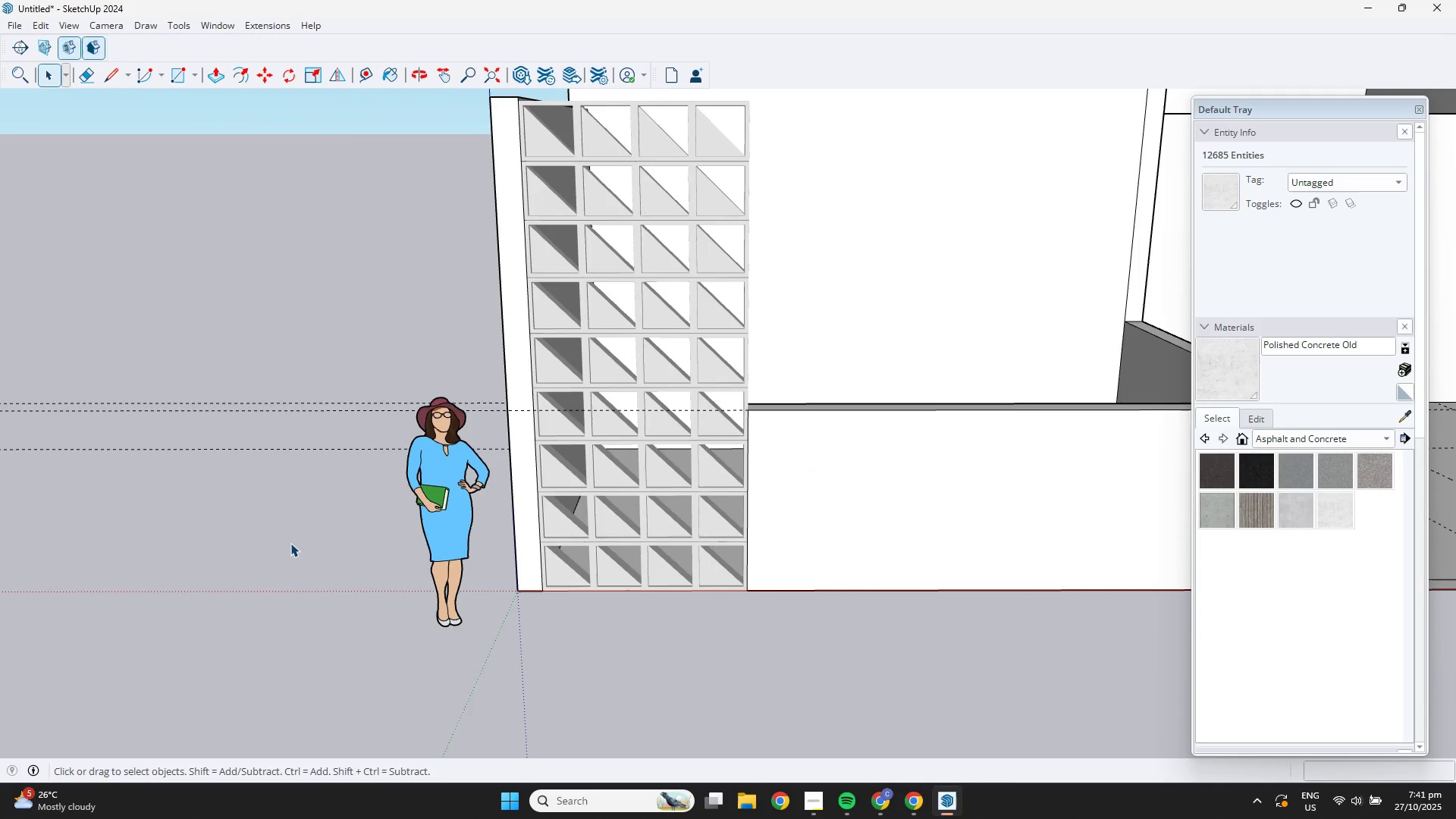 
triple_click([290, 543])
 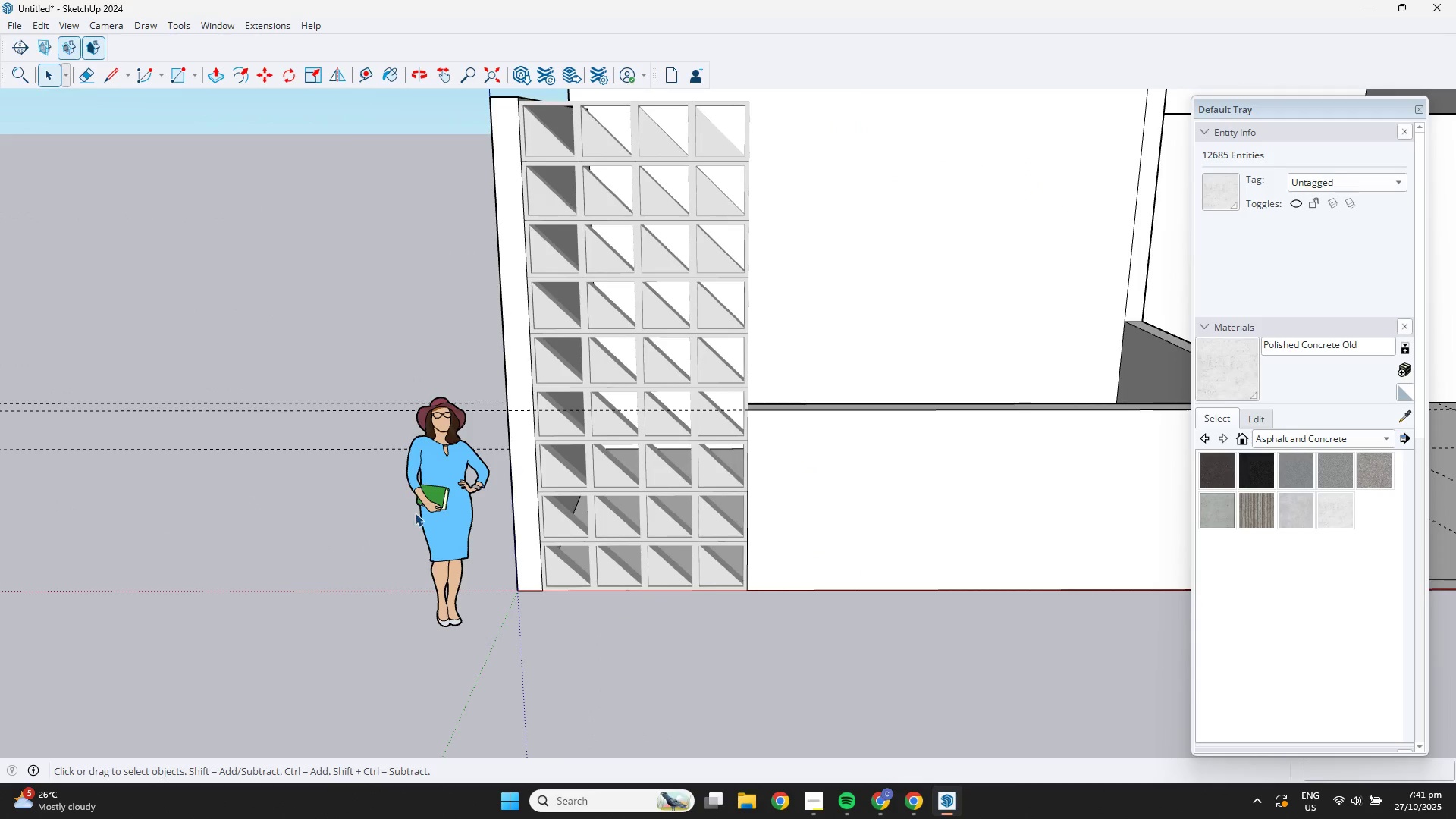 
scroll: coordinate [821, 263], scroll_direction: down, amount: 12.0
 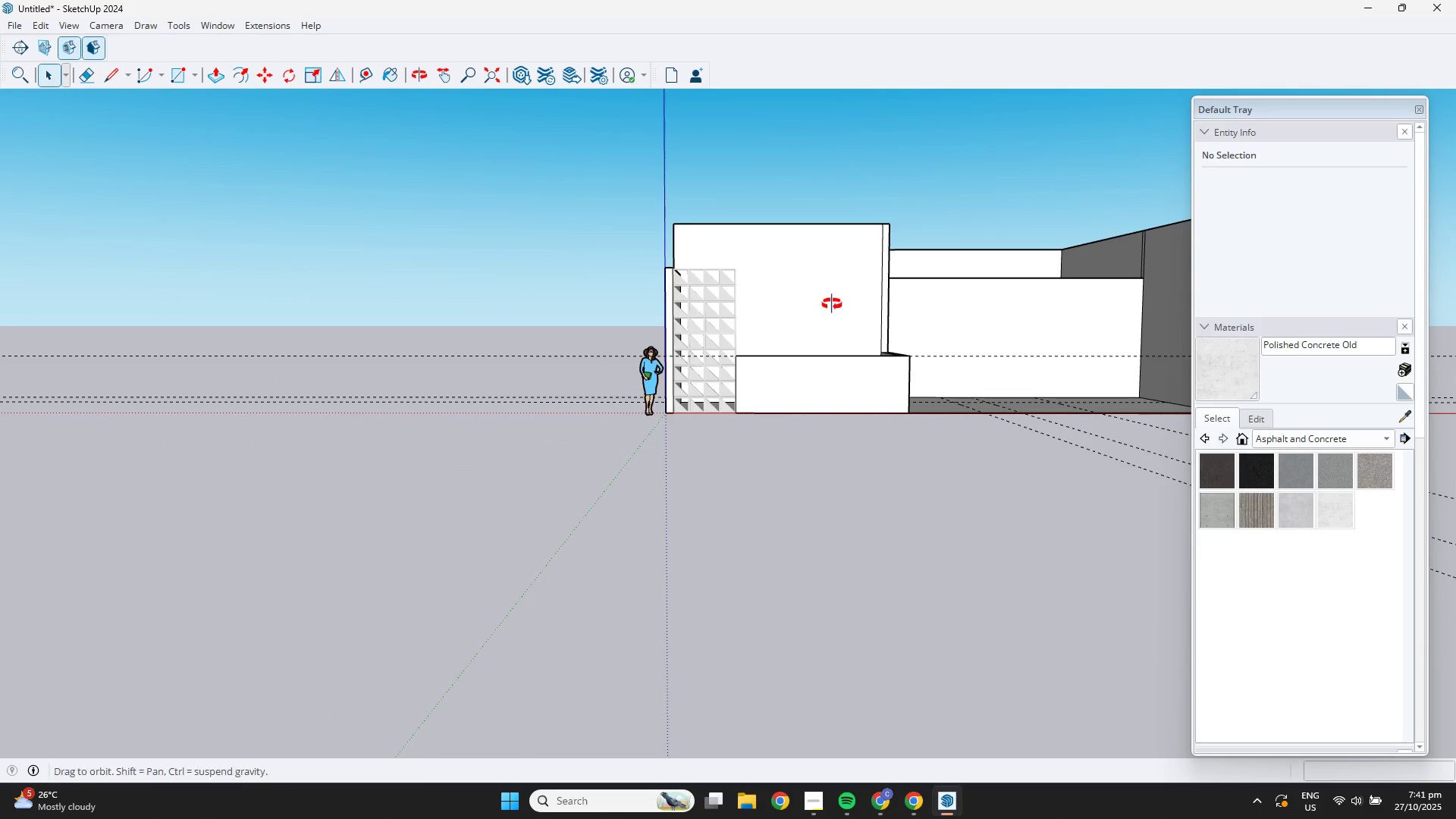 
hold_key(key=ShiftLeft, duration=0.35)
 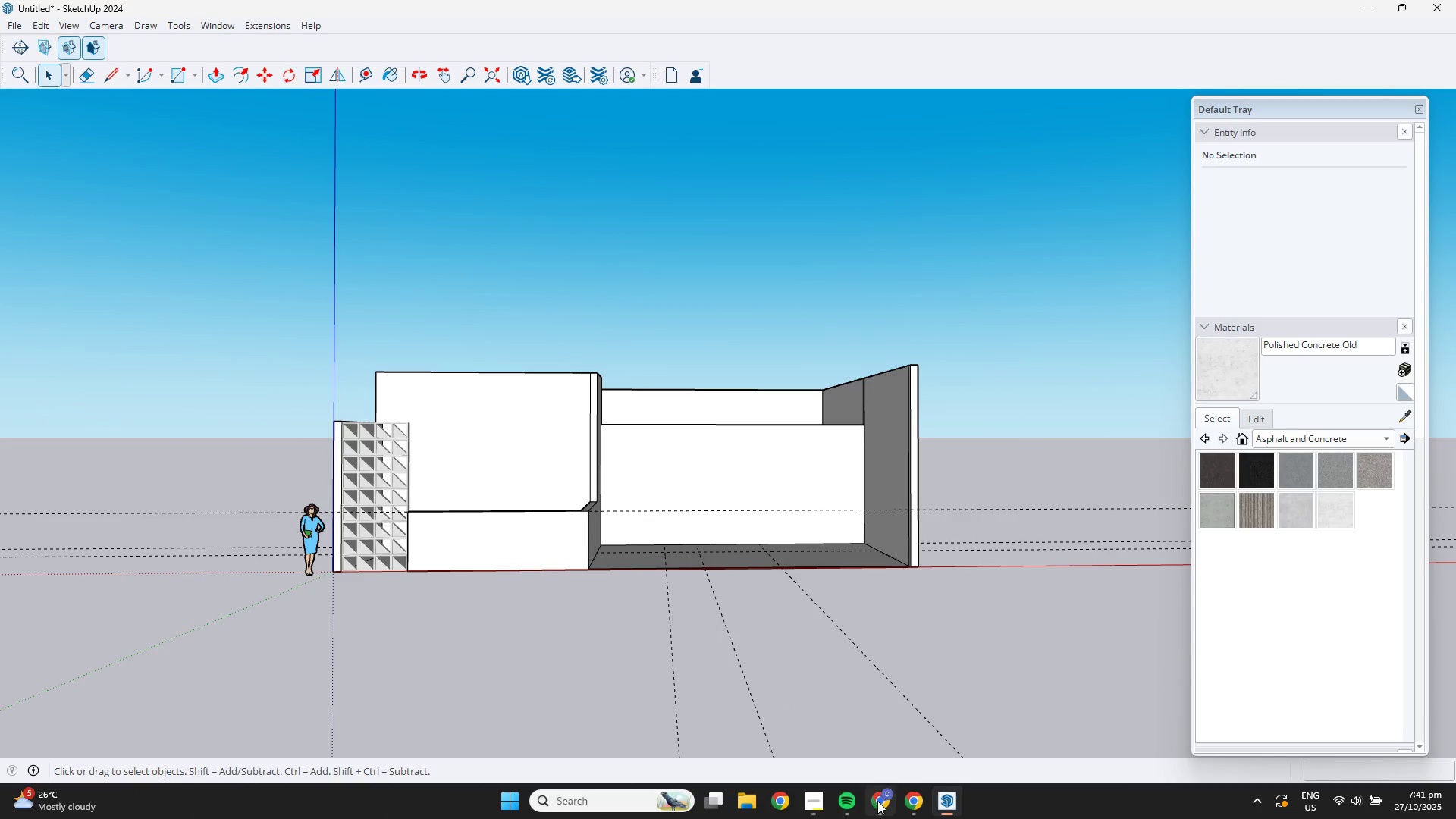 
left_click([883, 805])
 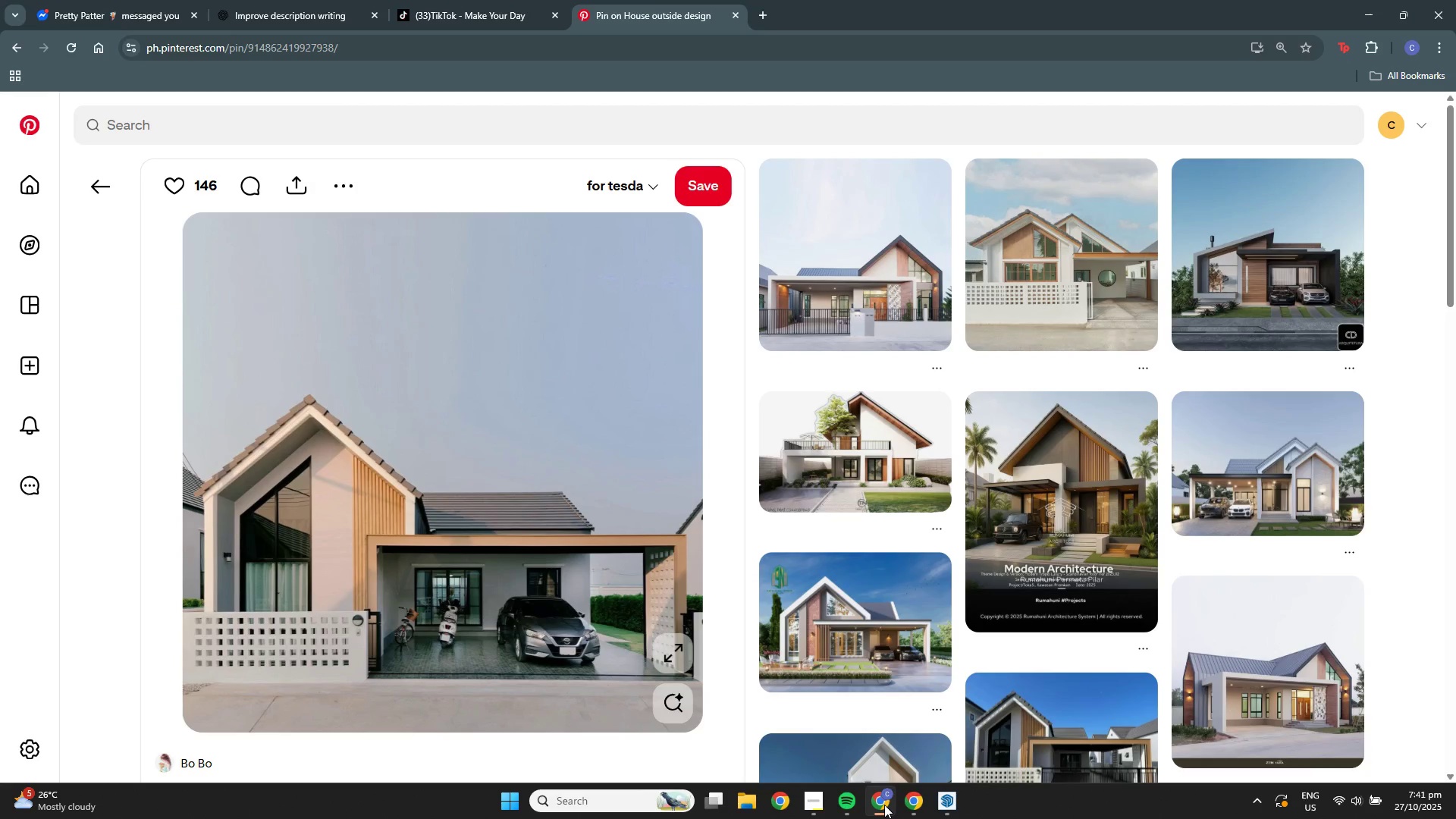 
left_click([884, 805])
 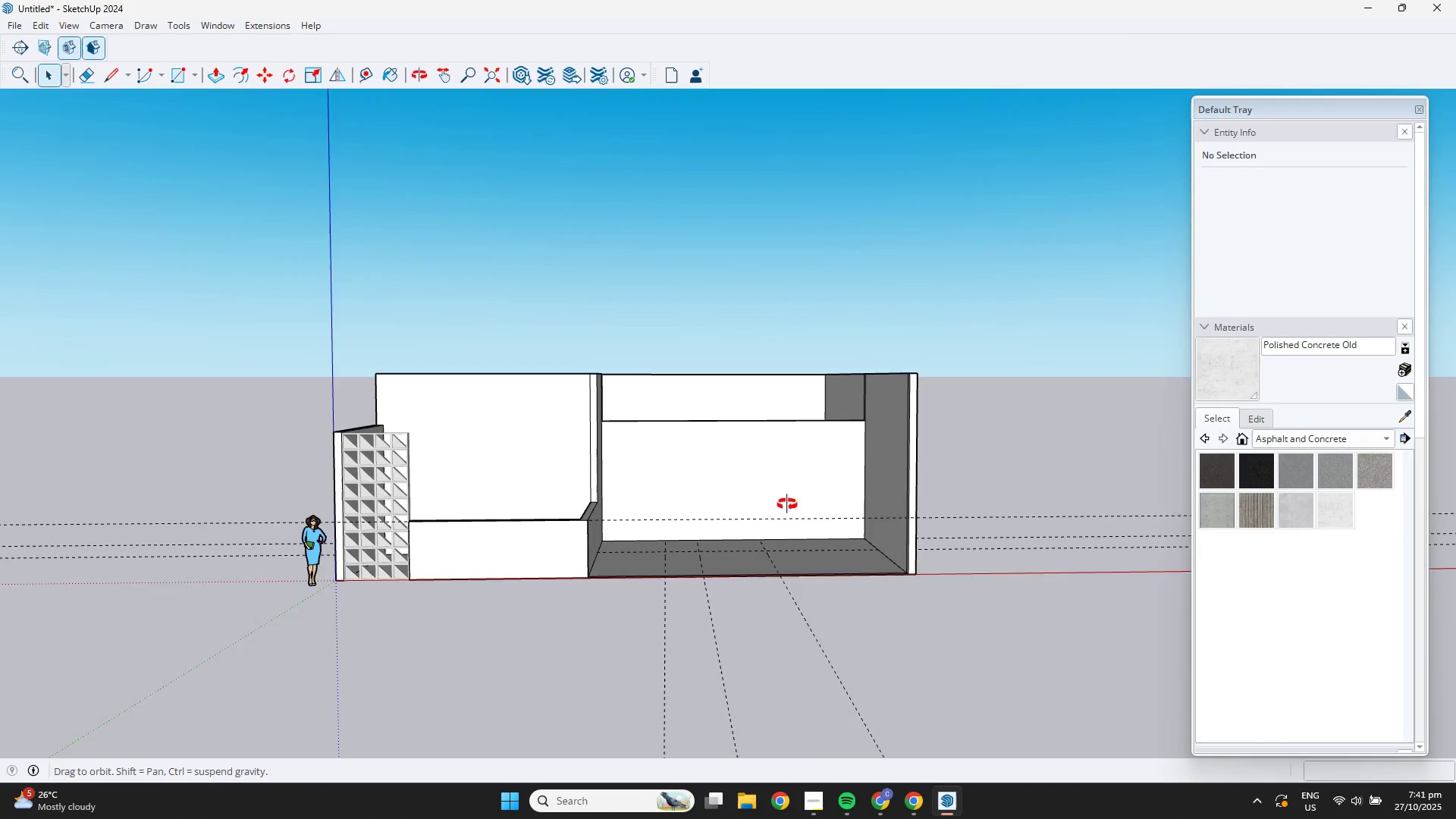 
scroll: coordinate [891, 383], scroll_direction: up, amount: 9.0
 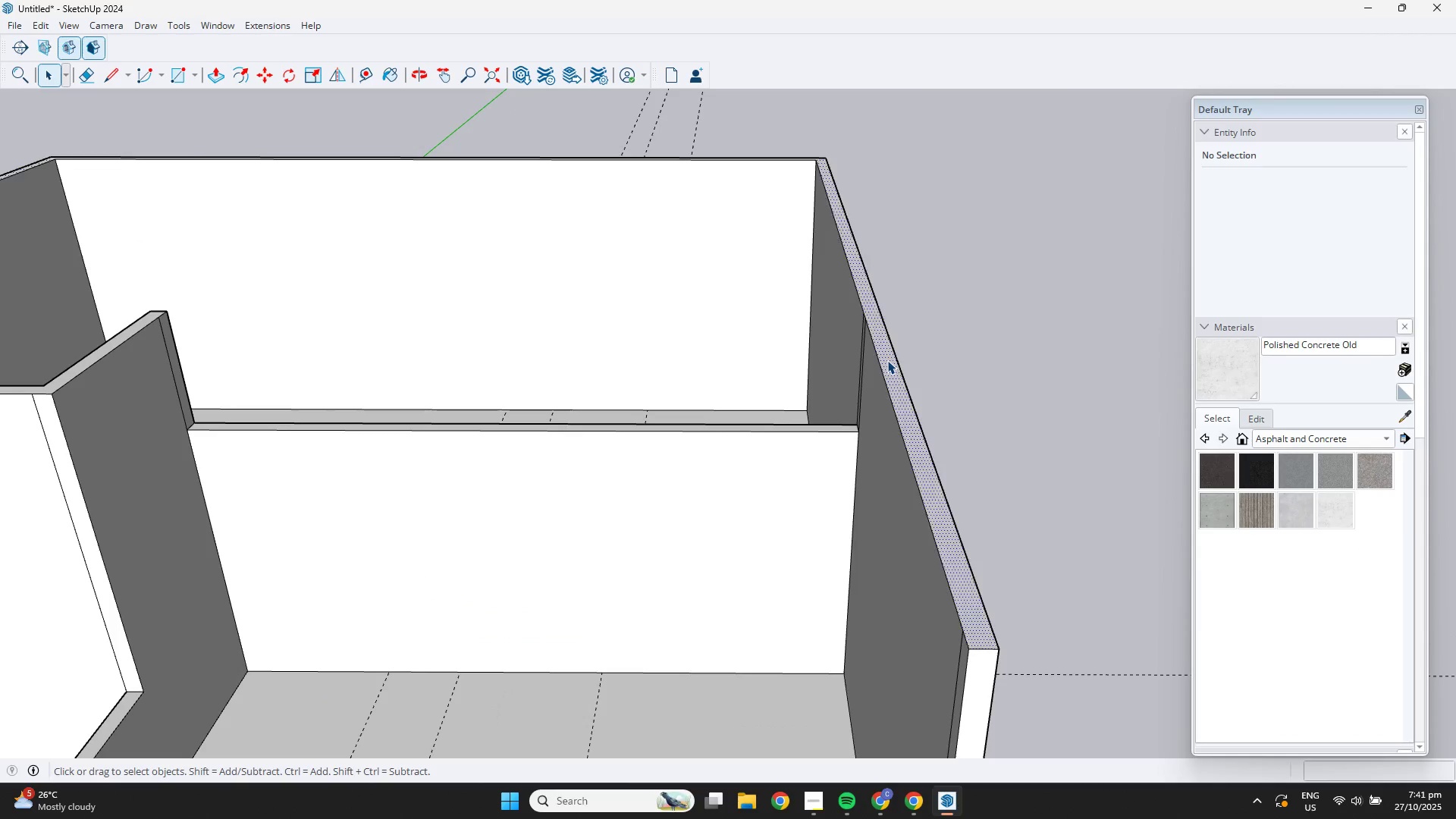 
double_click([887, 360])
 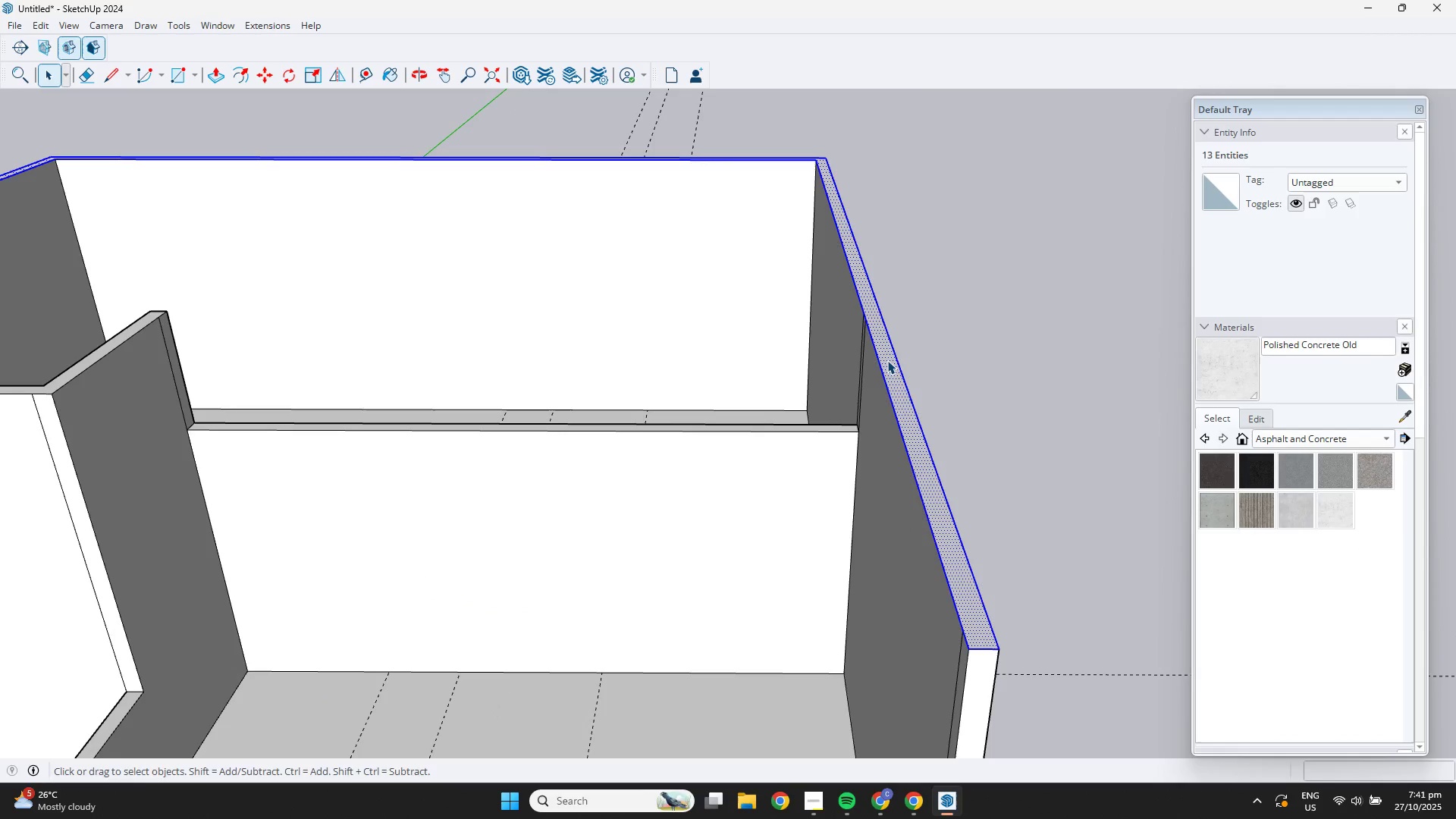 
key(L)
 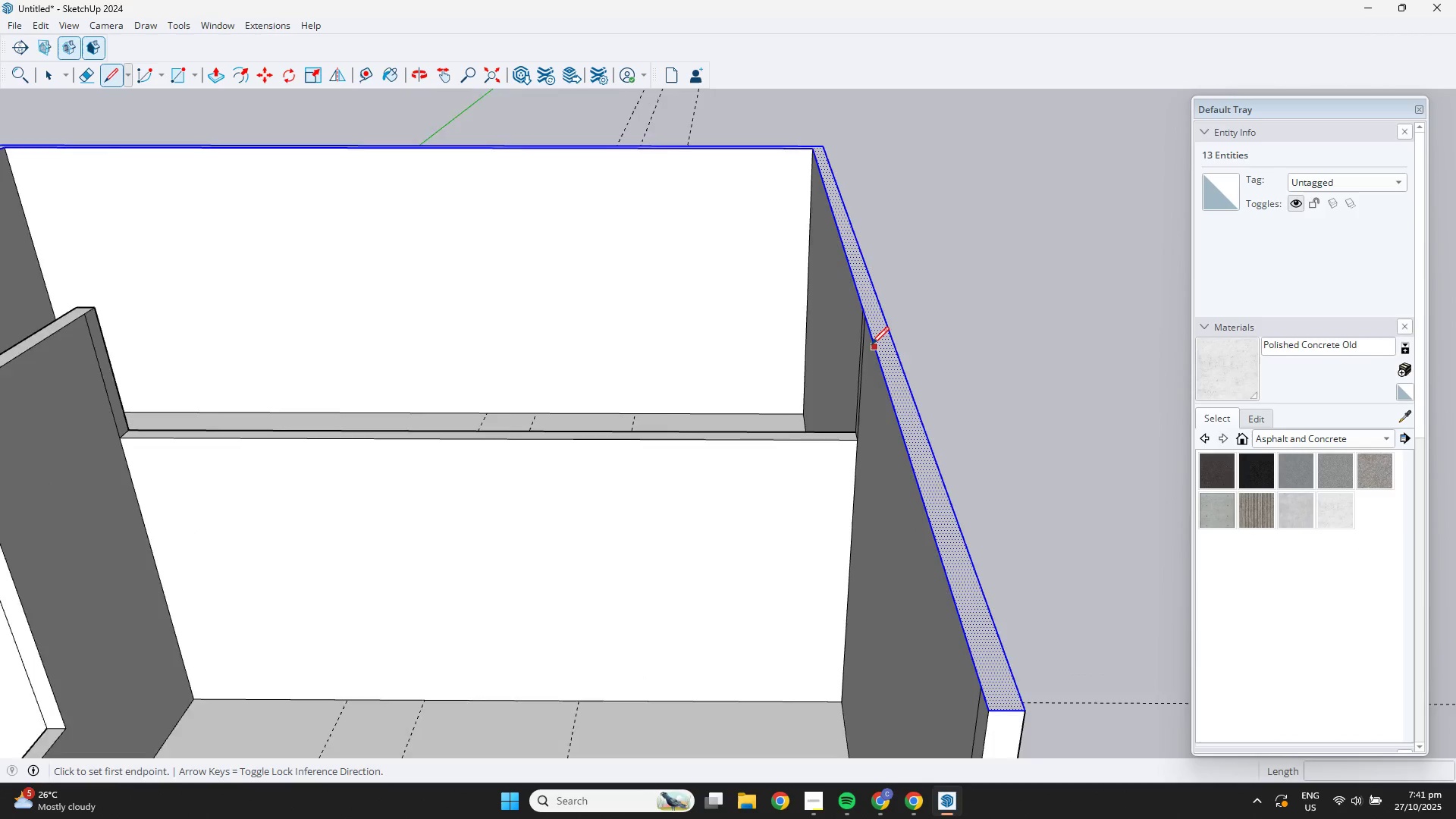 
scroll: coordinate [872, 341], scroll_direction: up, amount: 4.0
 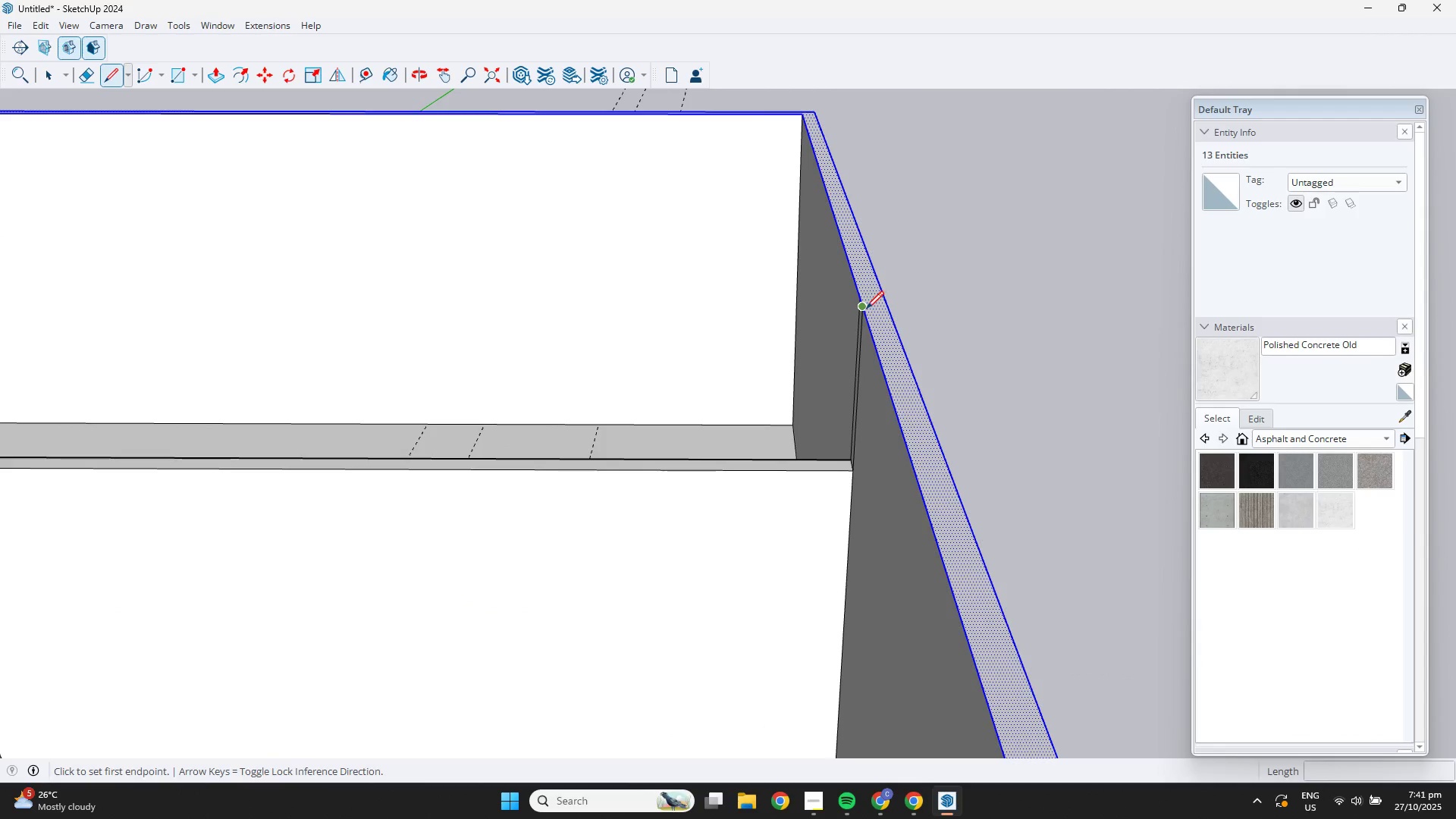 
left_click([866, 309])
 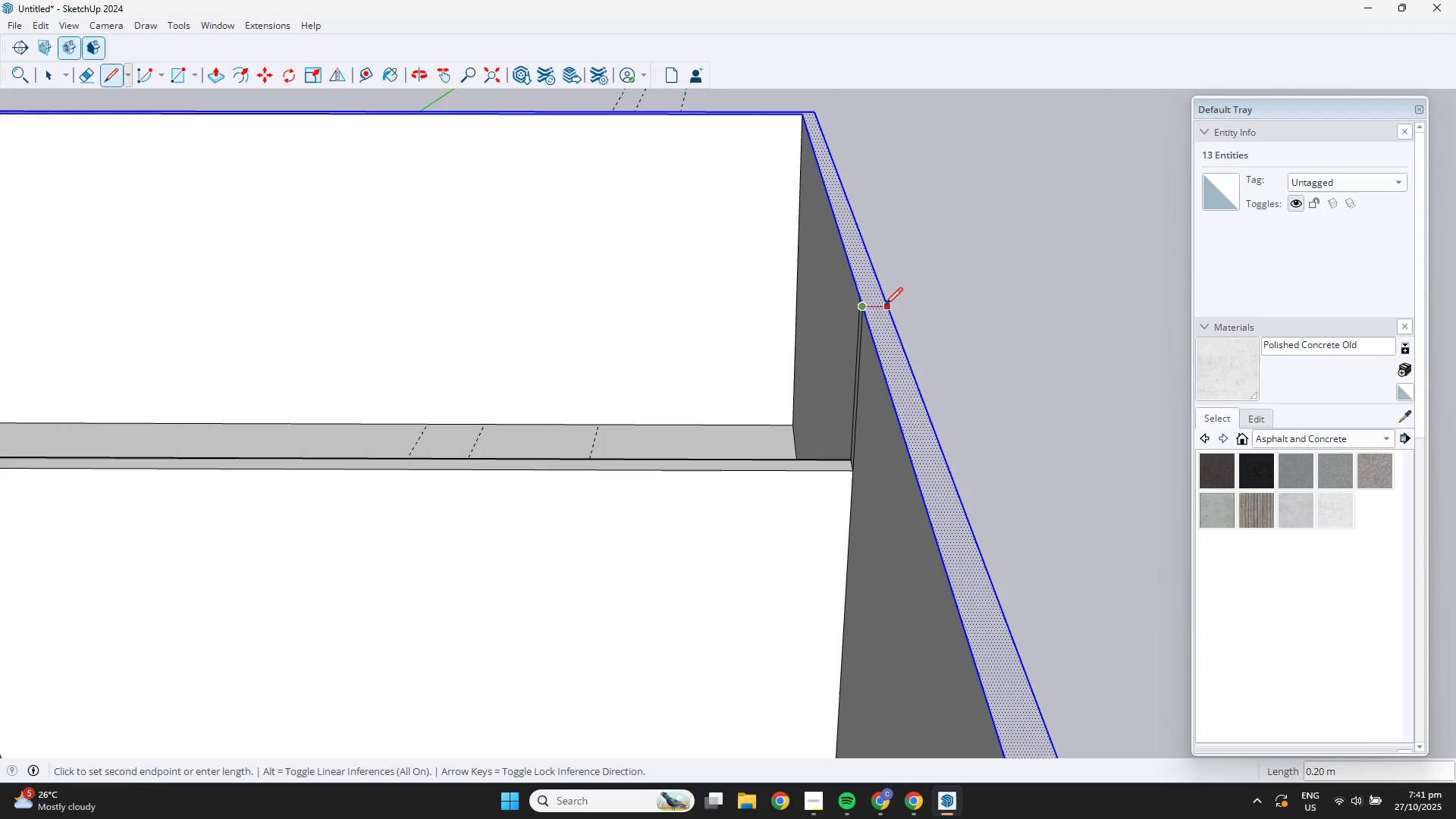 
key(Space)
 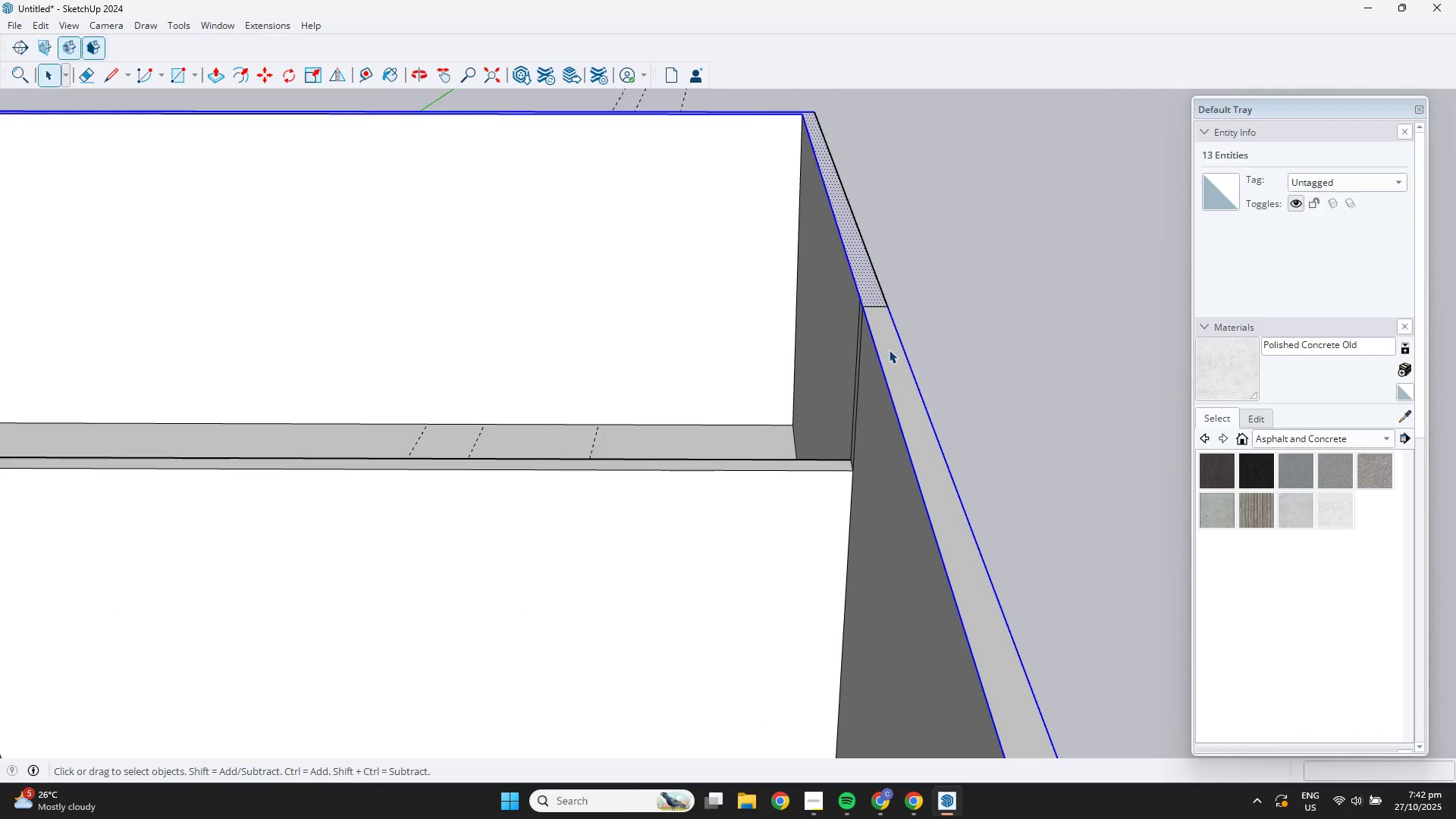 
left_click([889, 359])
 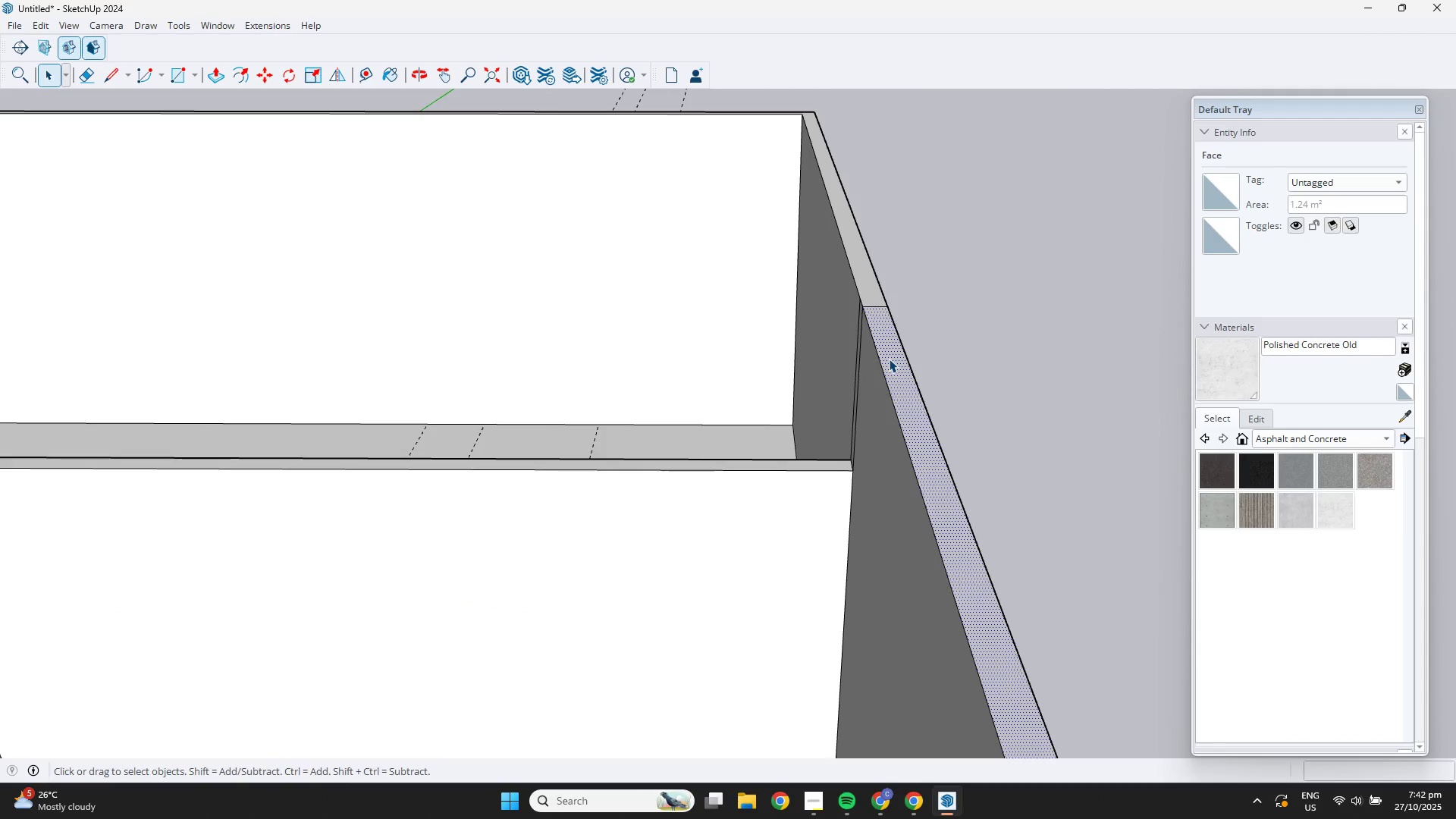 
key(P)
 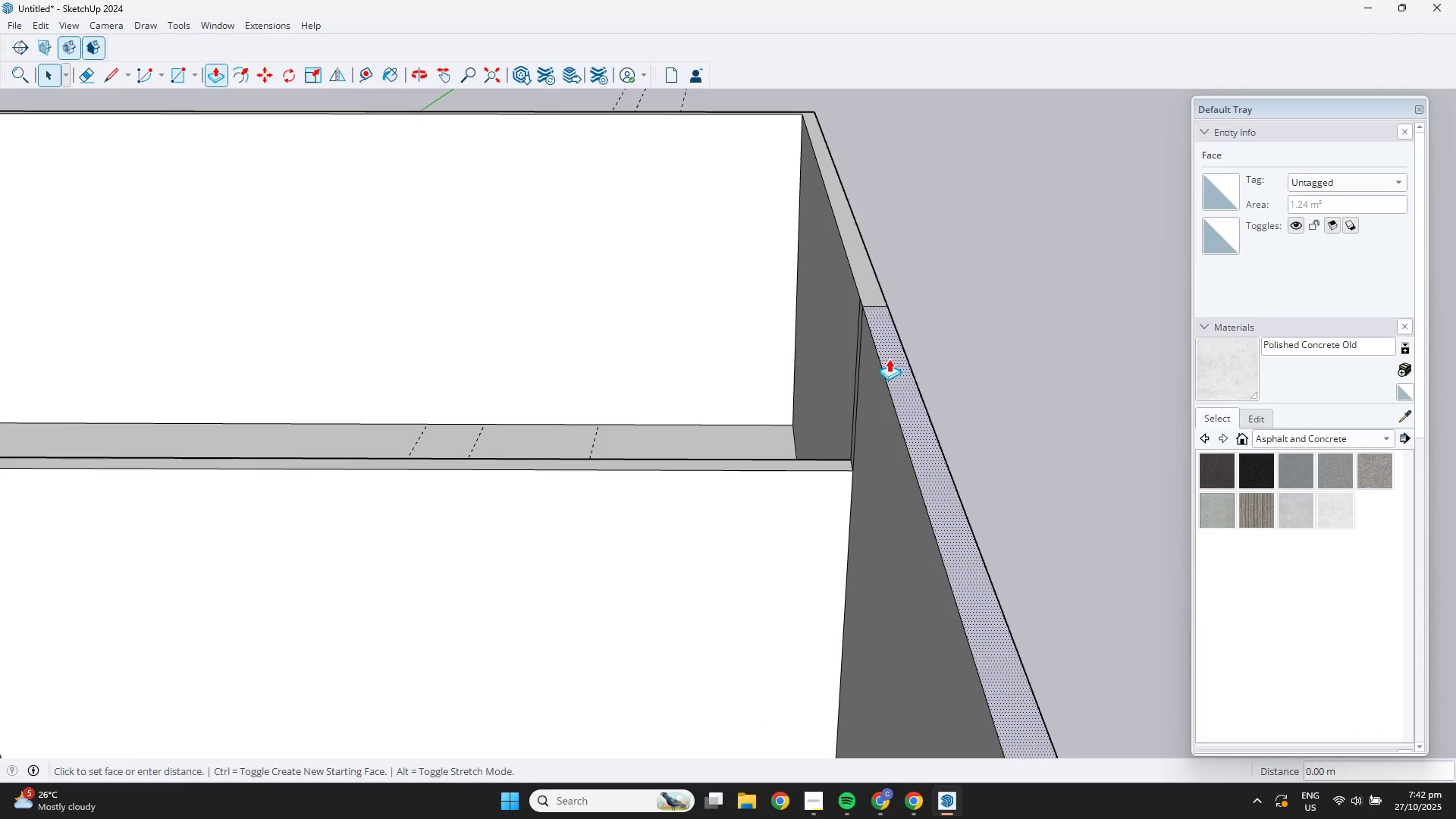 
left_click([889, 359])
 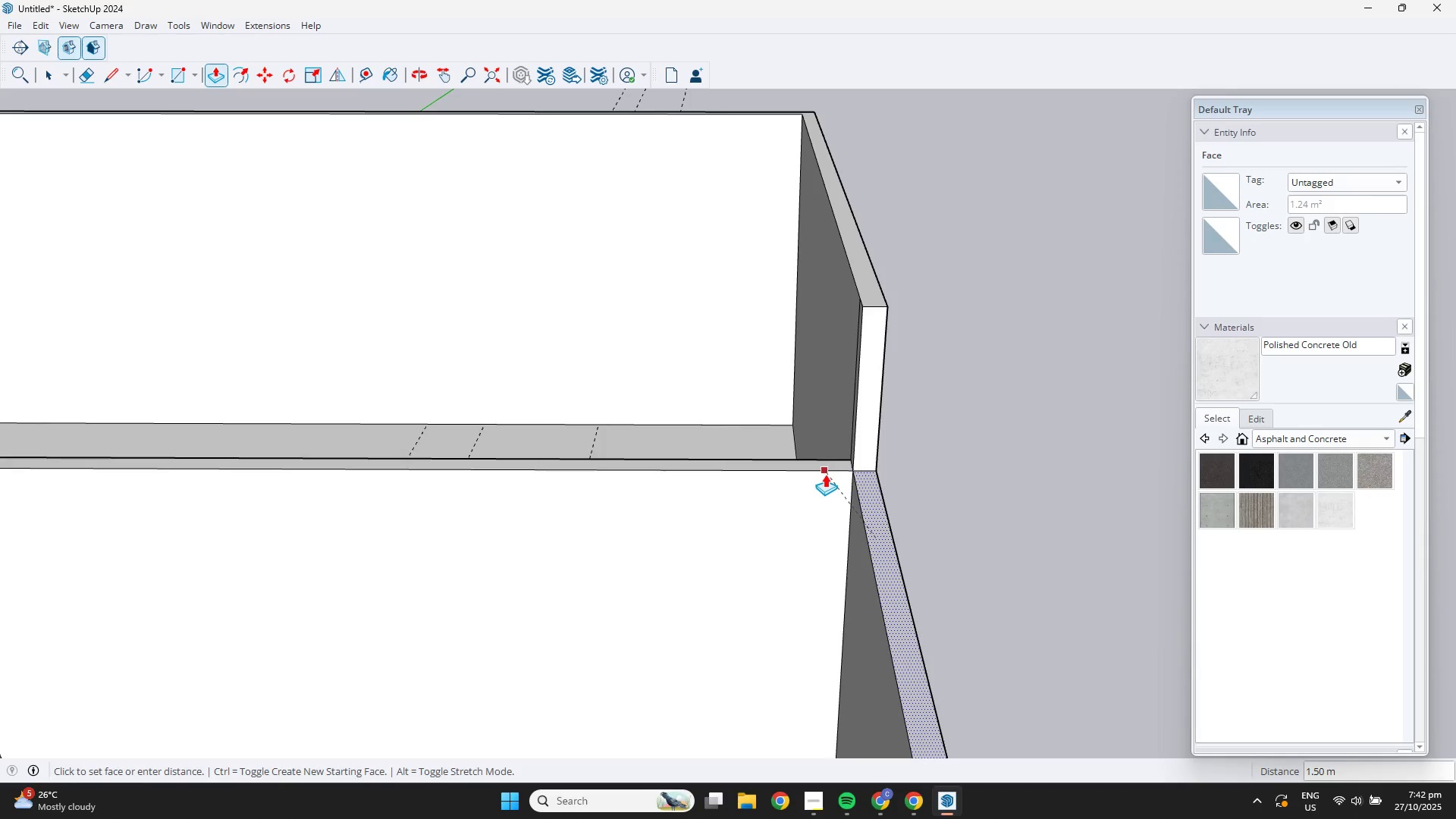 
left_click([825, 474])
 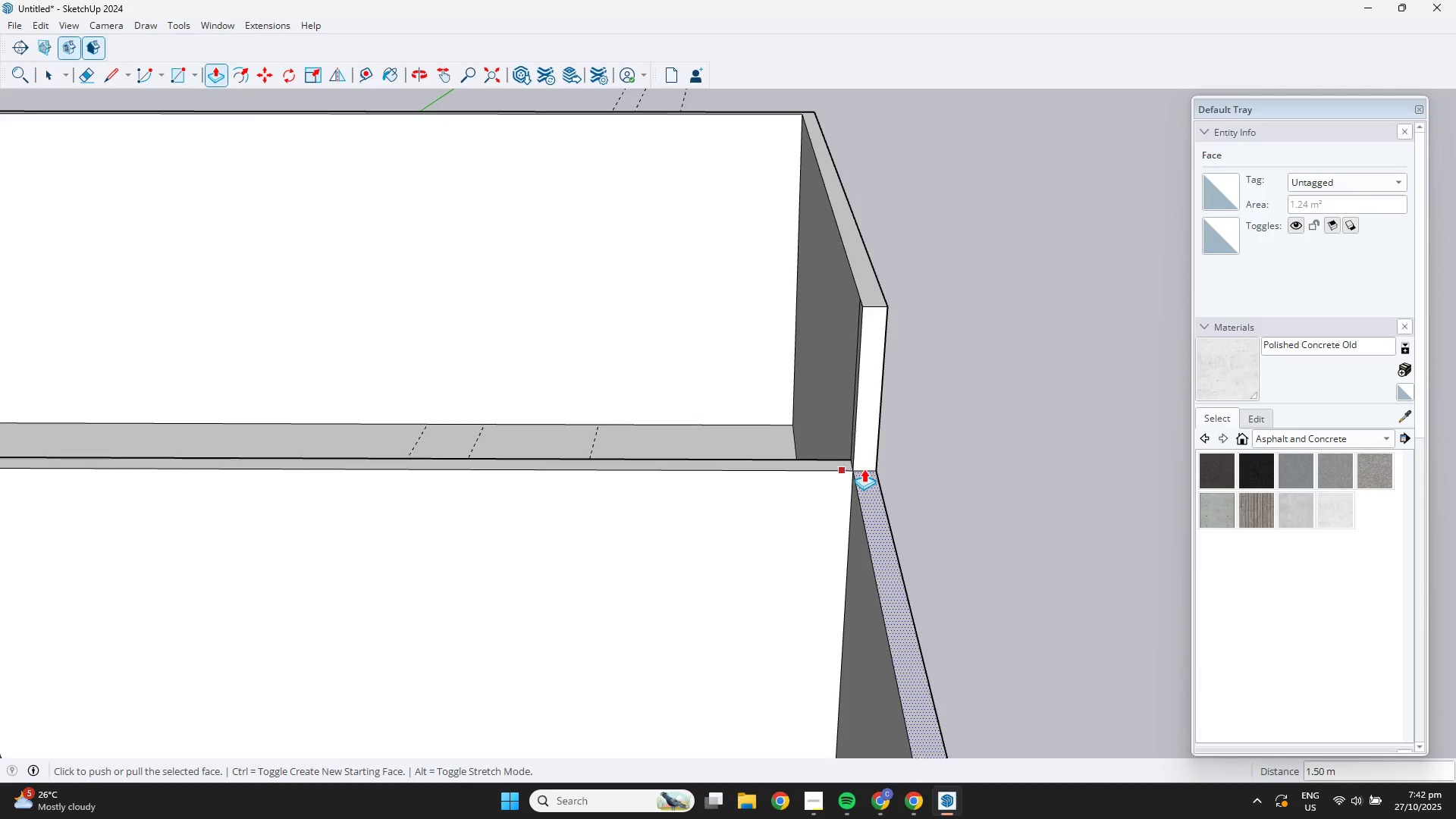 
scroll: coordinate [870, 360], scroll_direction: down, amount: 8.0
 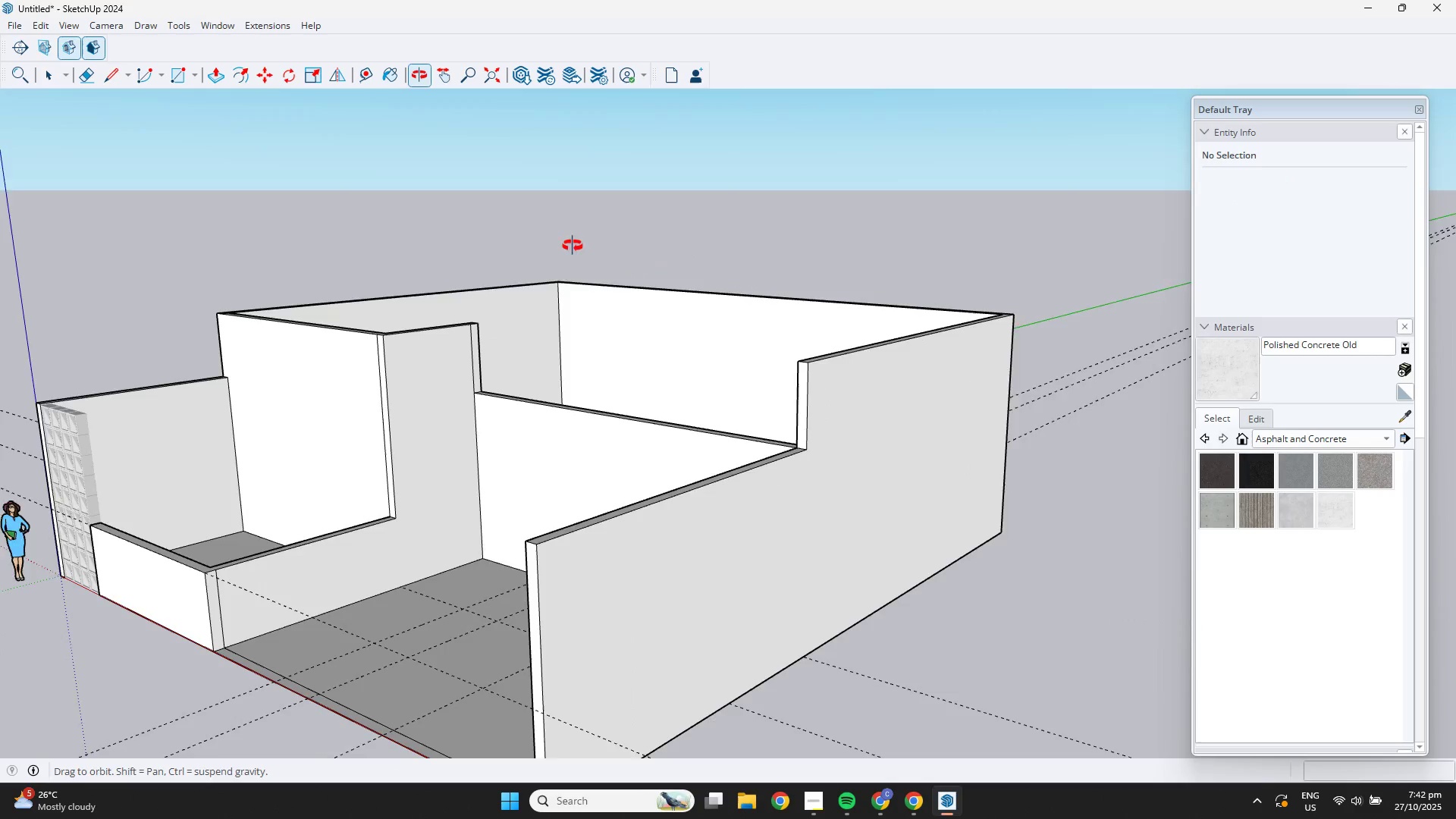 
key(Space)
 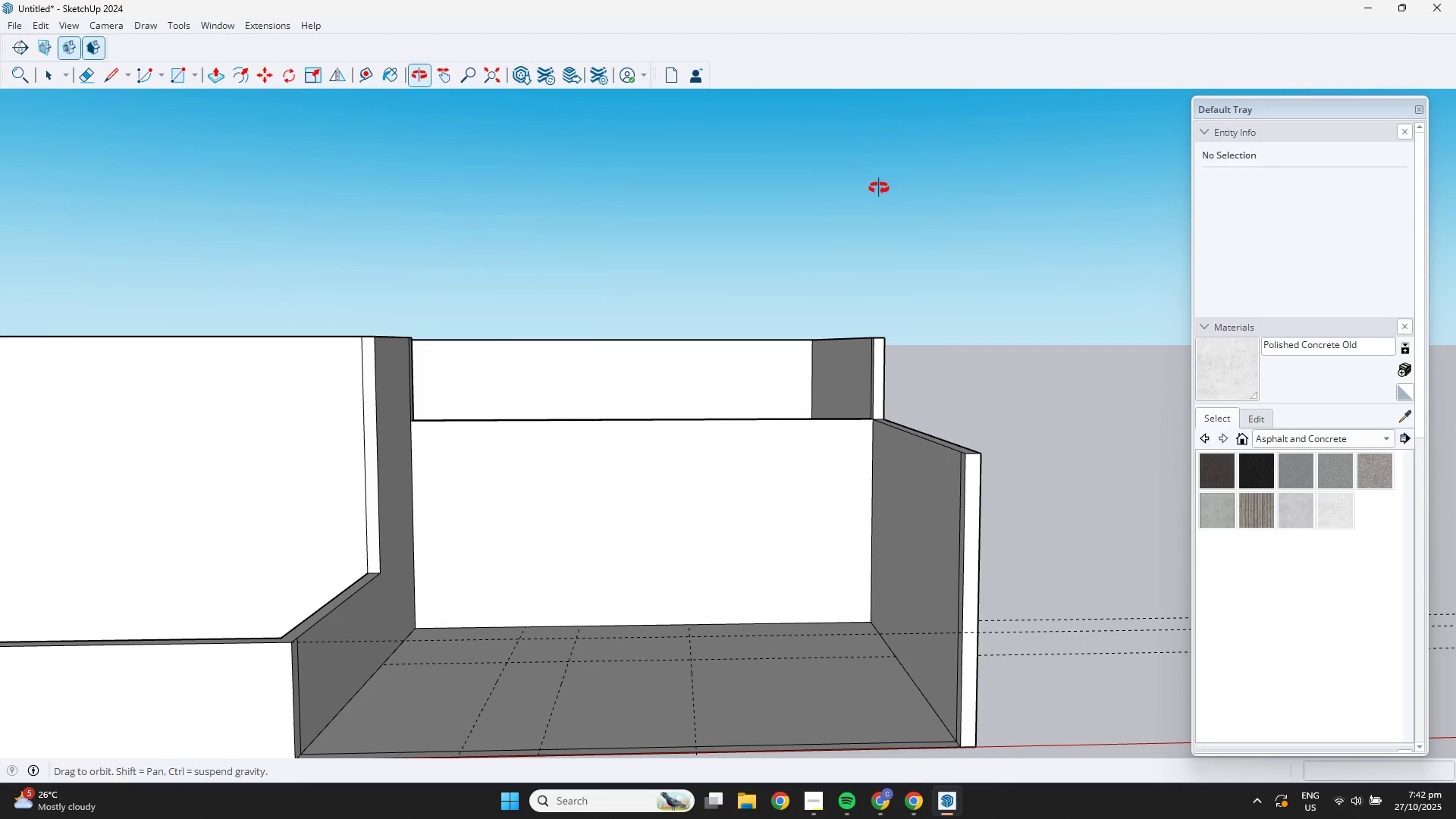 
wait(7.76)
 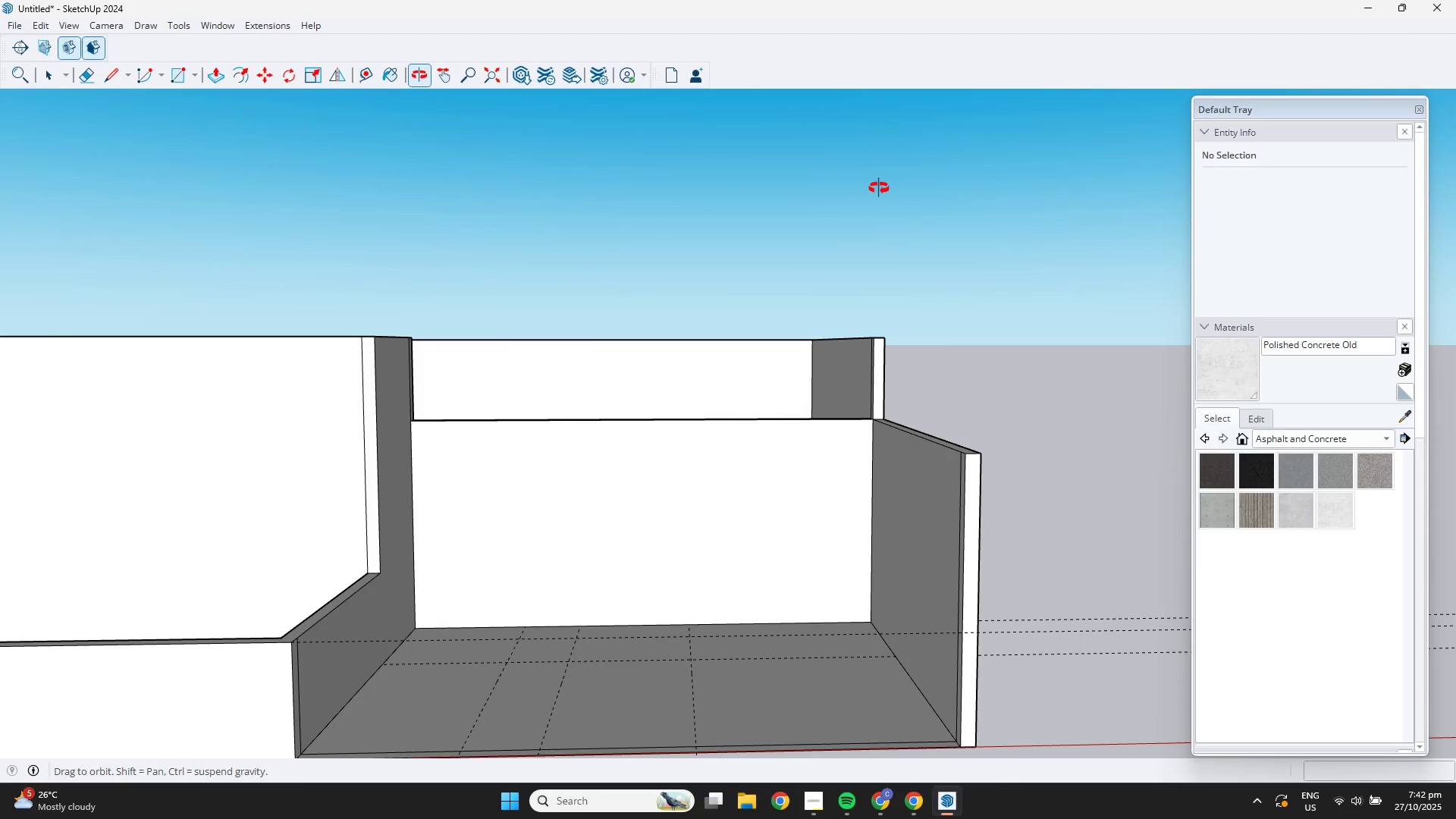 
scroll: coordinate [750, 318], scroll_direction: down, amount: 2.0
 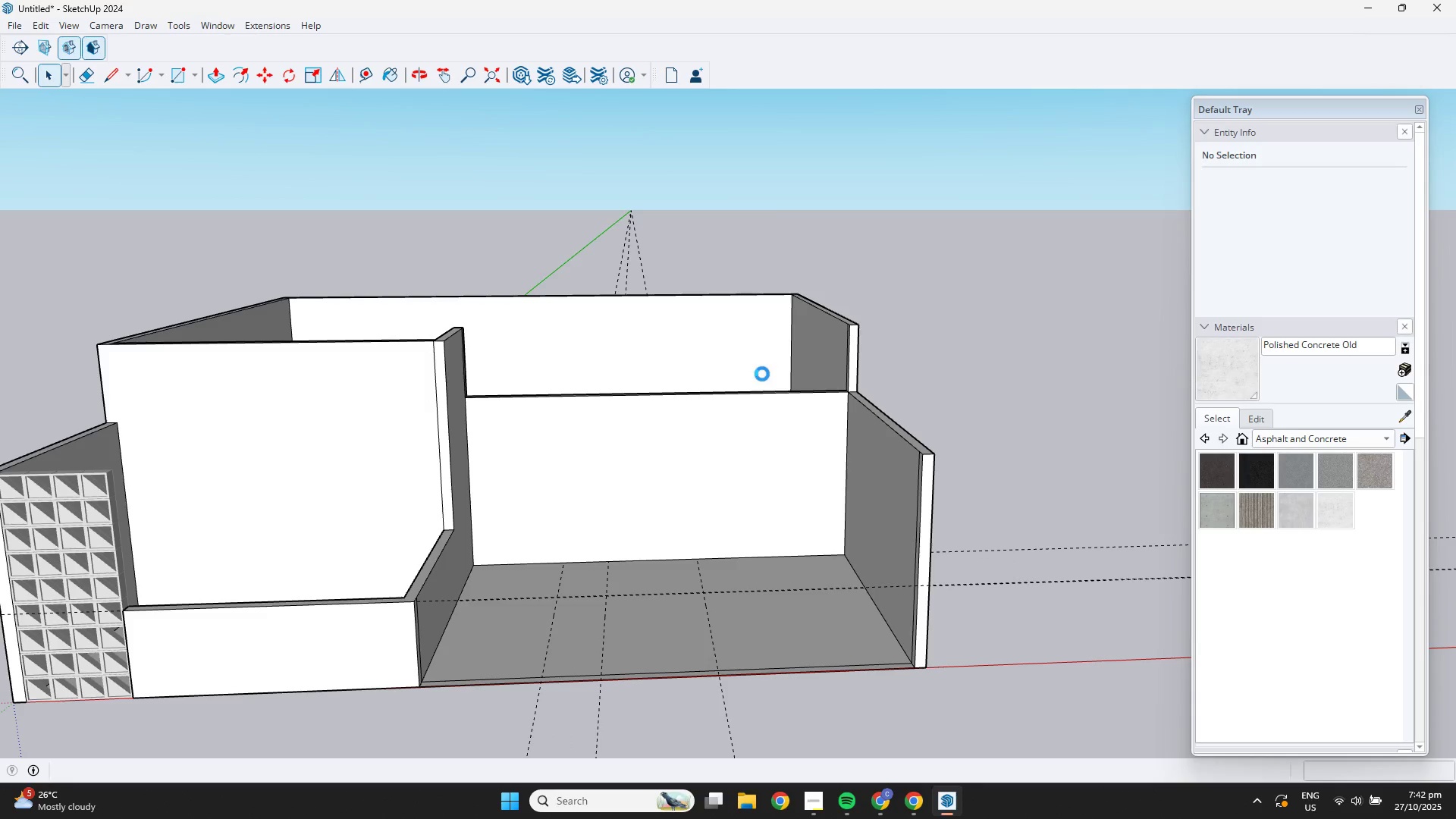 
wait(10.99)
 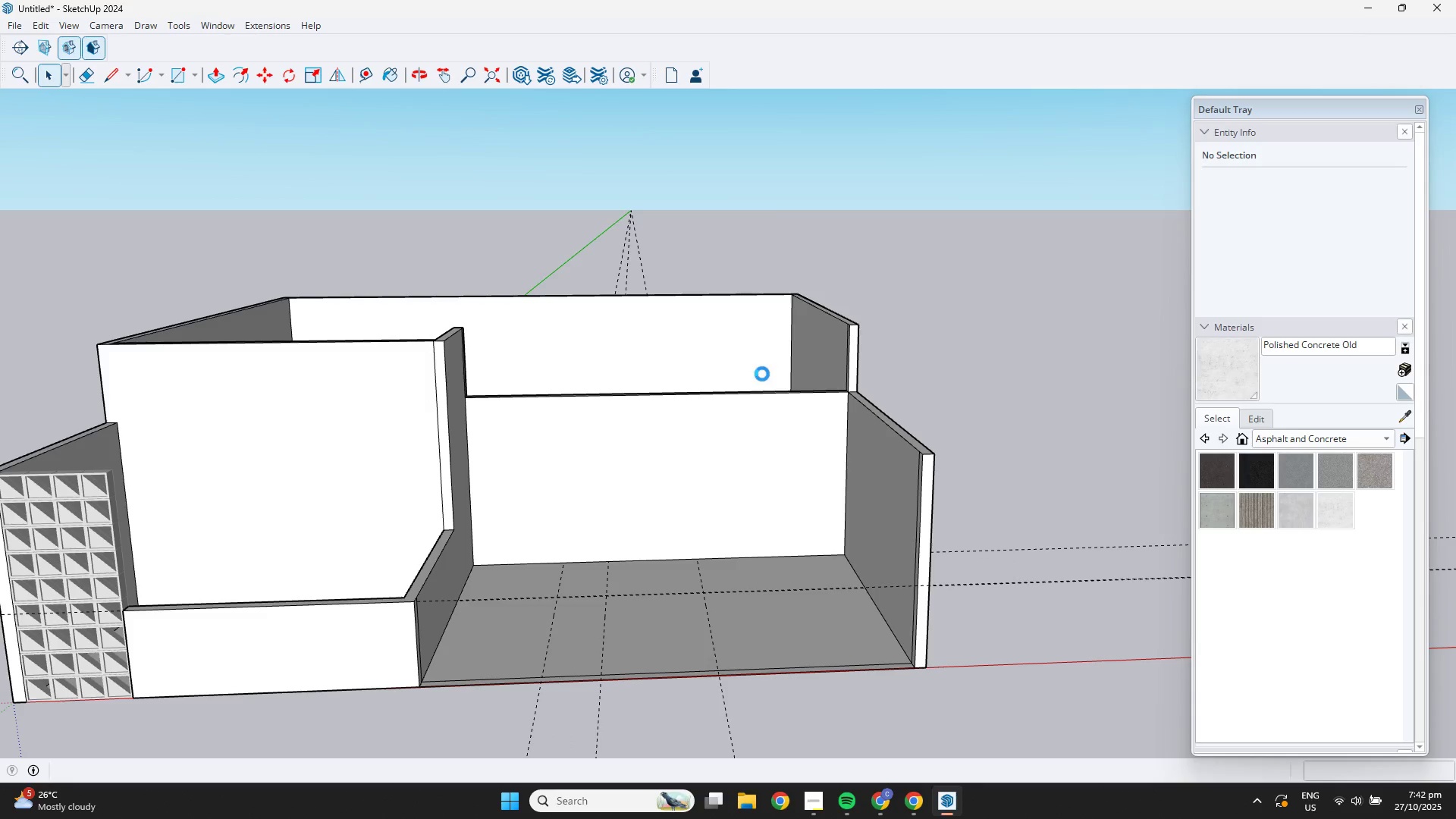 
scroll: coordinate [646, 213], scroll_direction: down, amount: 5.0
 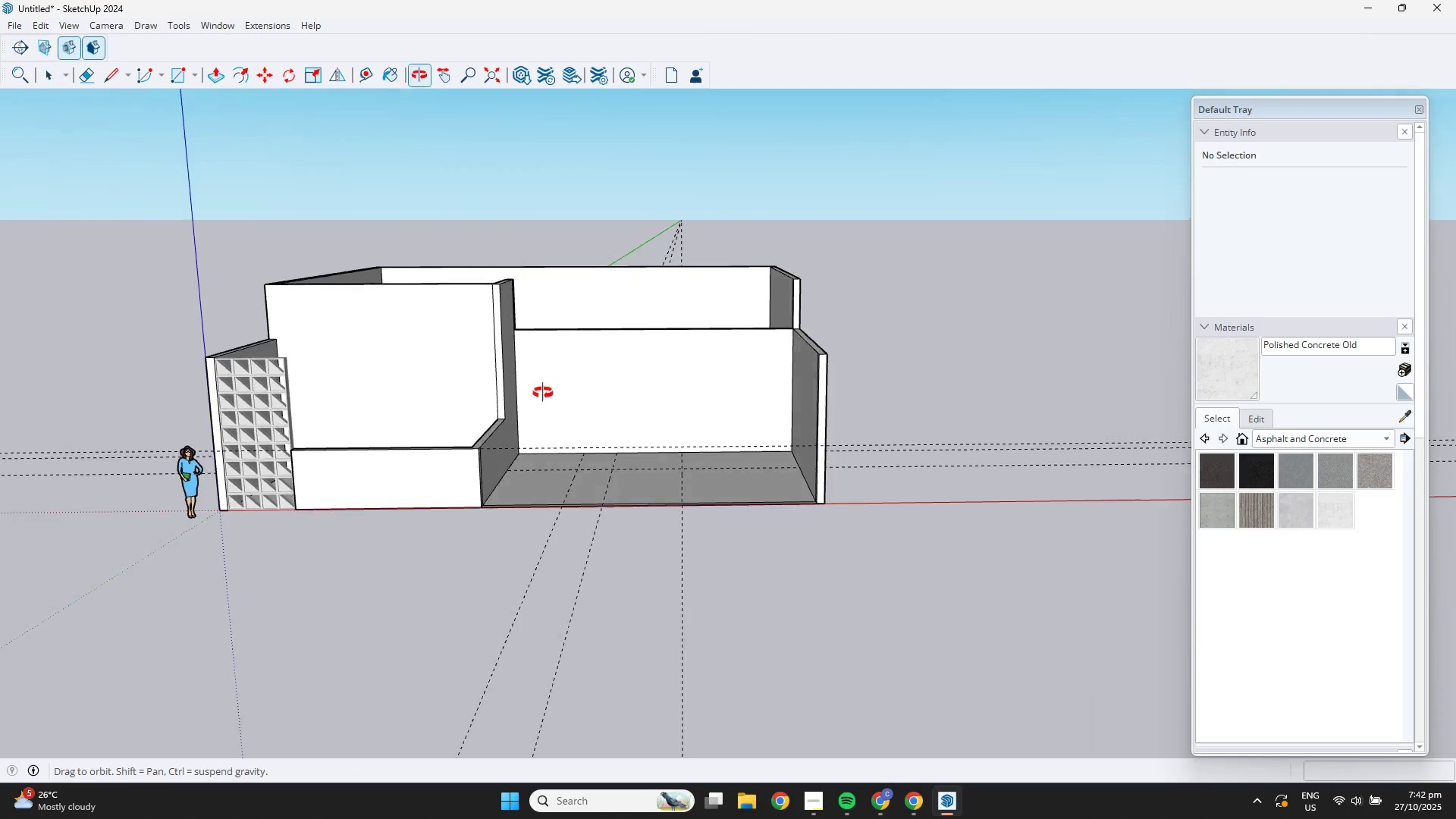 
scroll: coordinate [472, 321], scroll_direction: up, amount: 12.0
 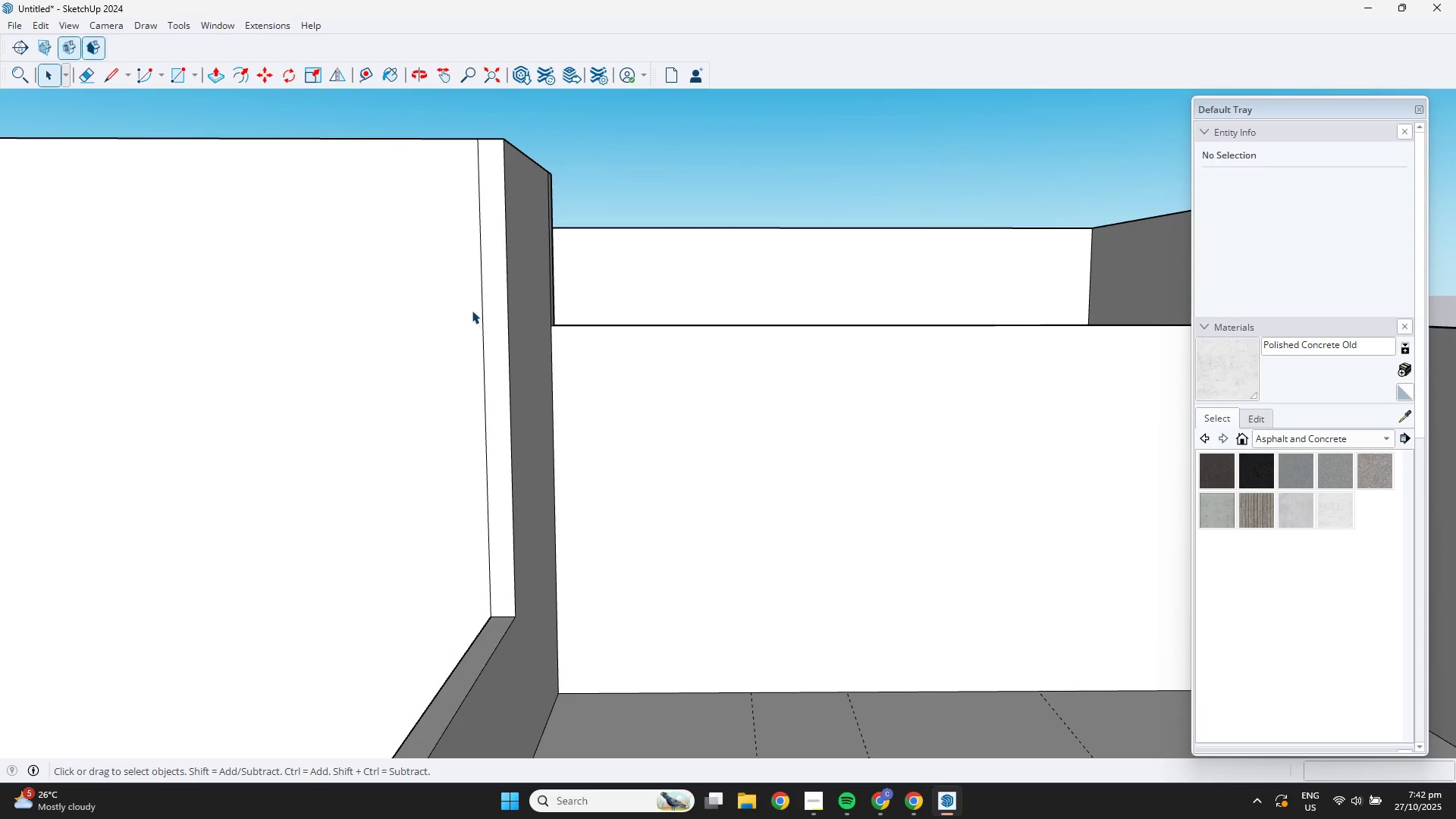 
left_click([472, 310])
 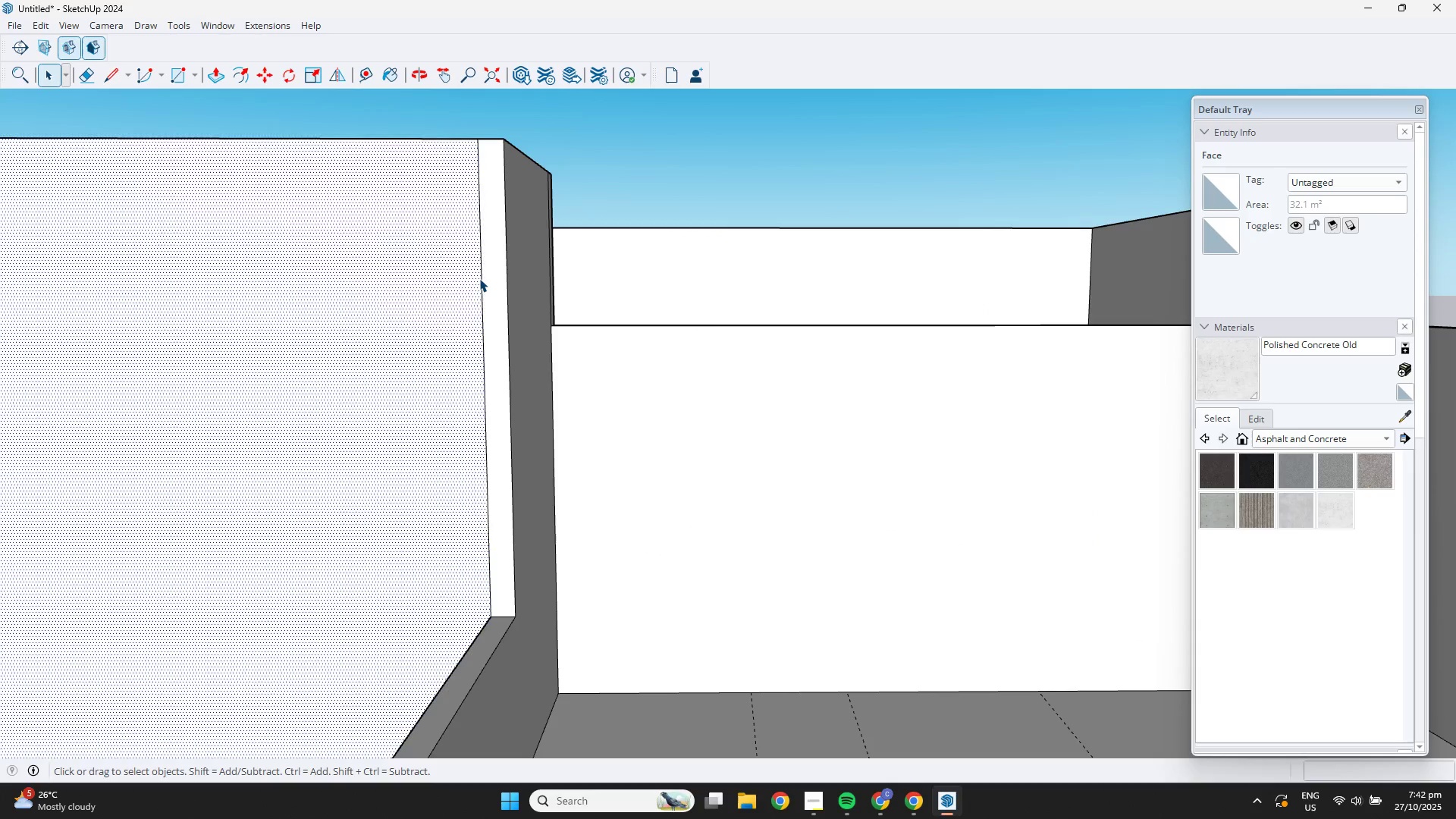 
double_click([479, 278])
 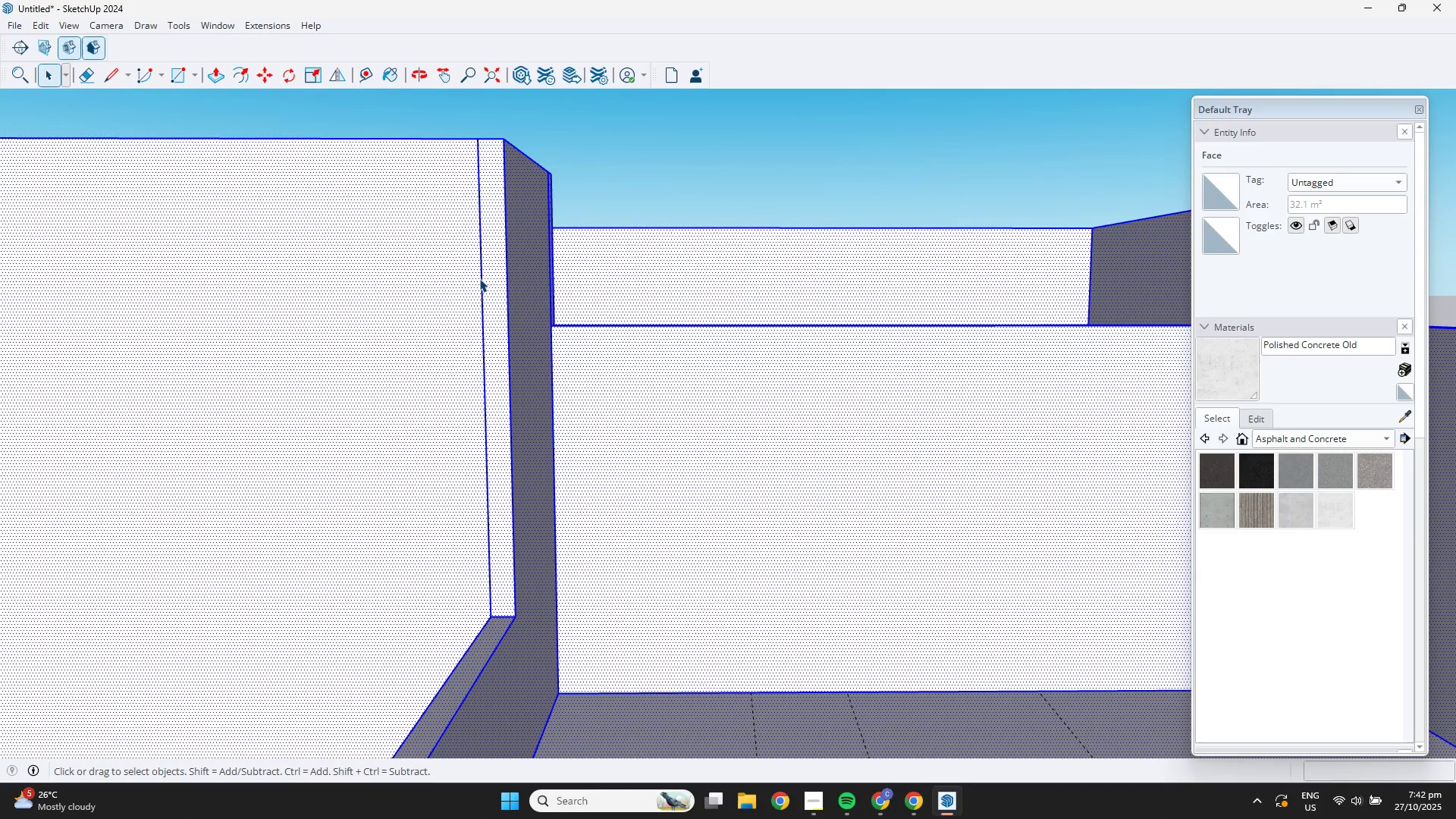 
triple_click([479, 278])
 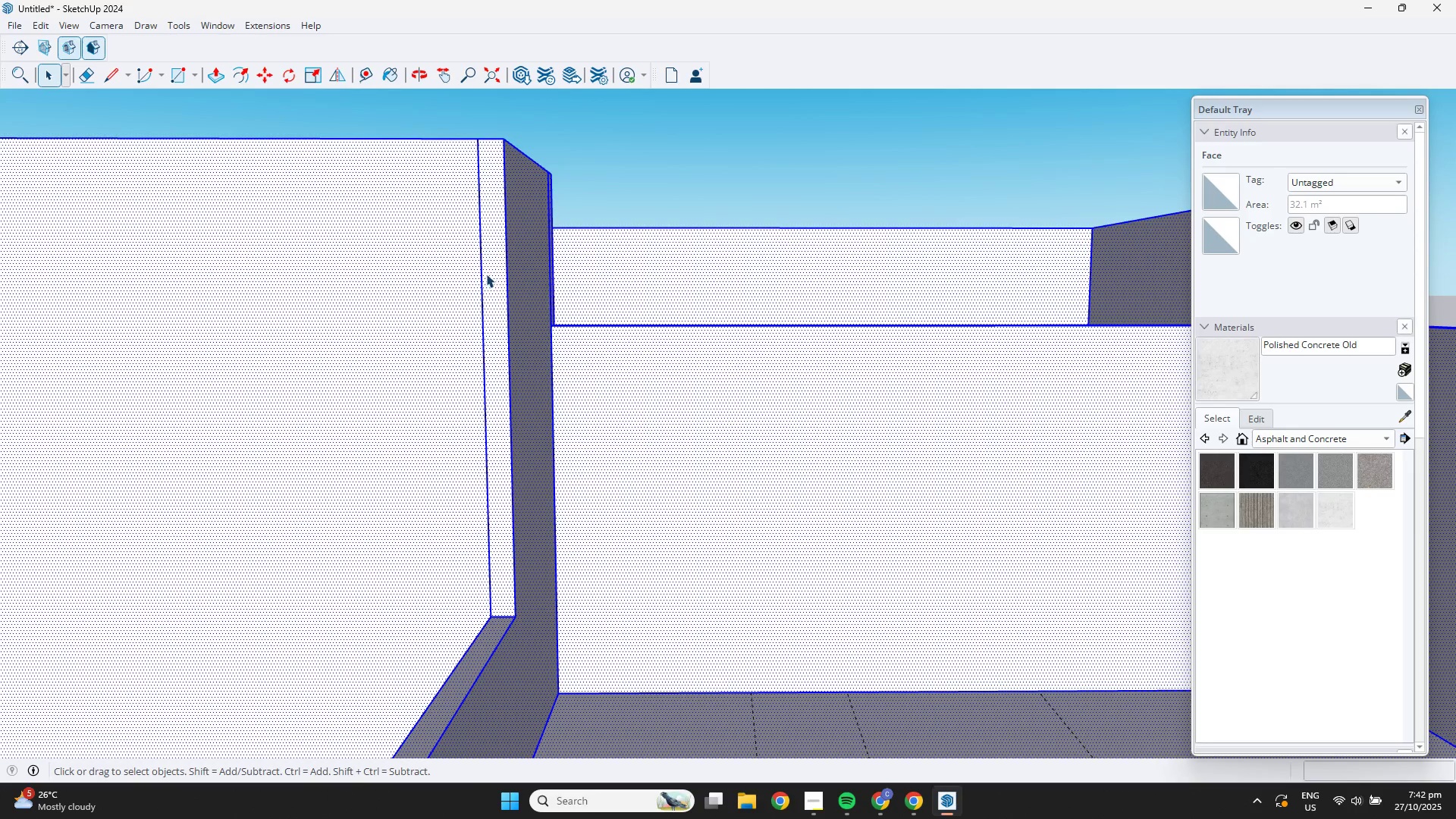 
key(E)
 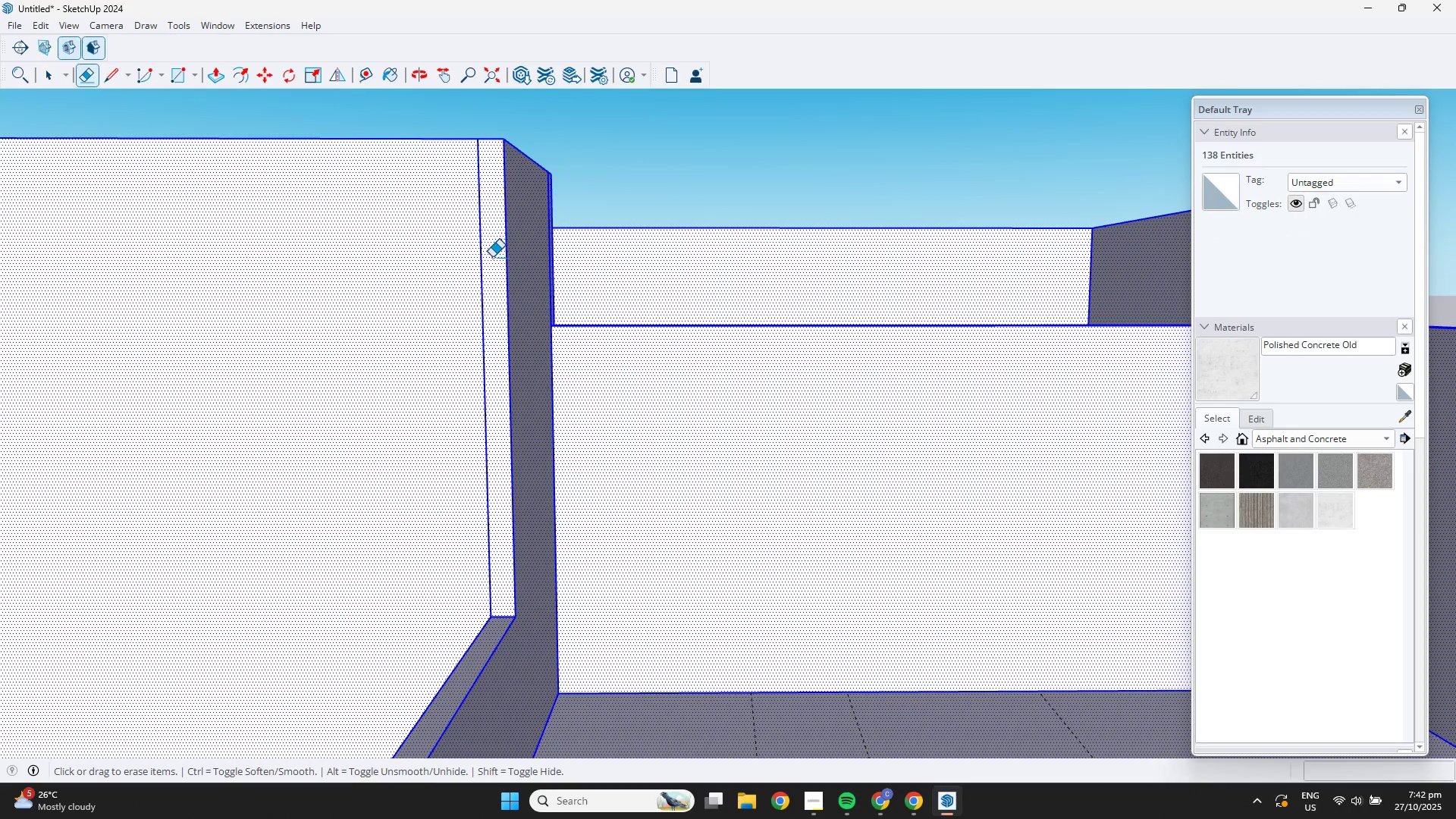 
left_click_drag(start_coordinate=[490, 256], to_coordinate=[478, 257])
 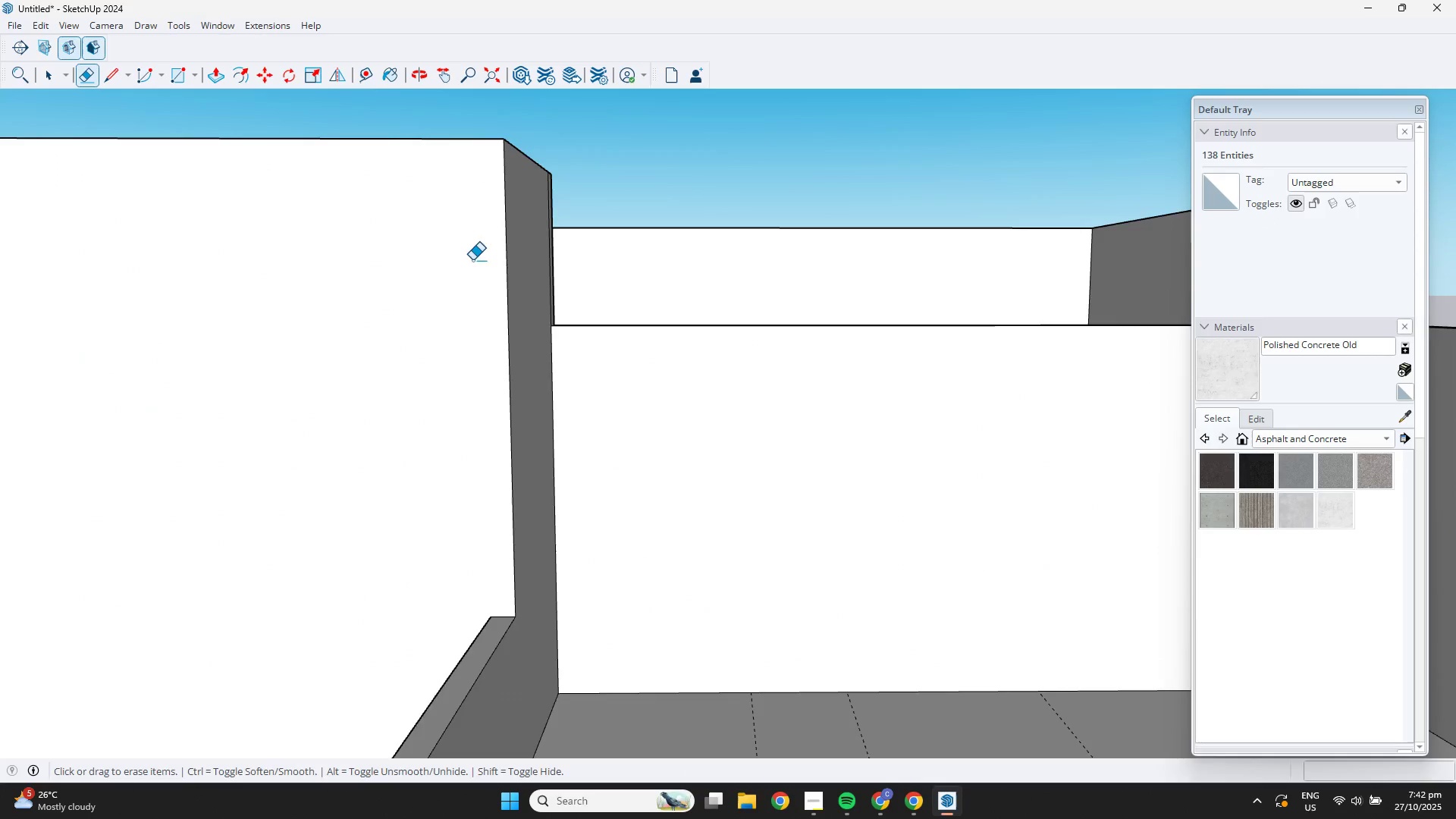 
scroll: coordinate [444, 364], scroll_direction: down, amount: 18.0
 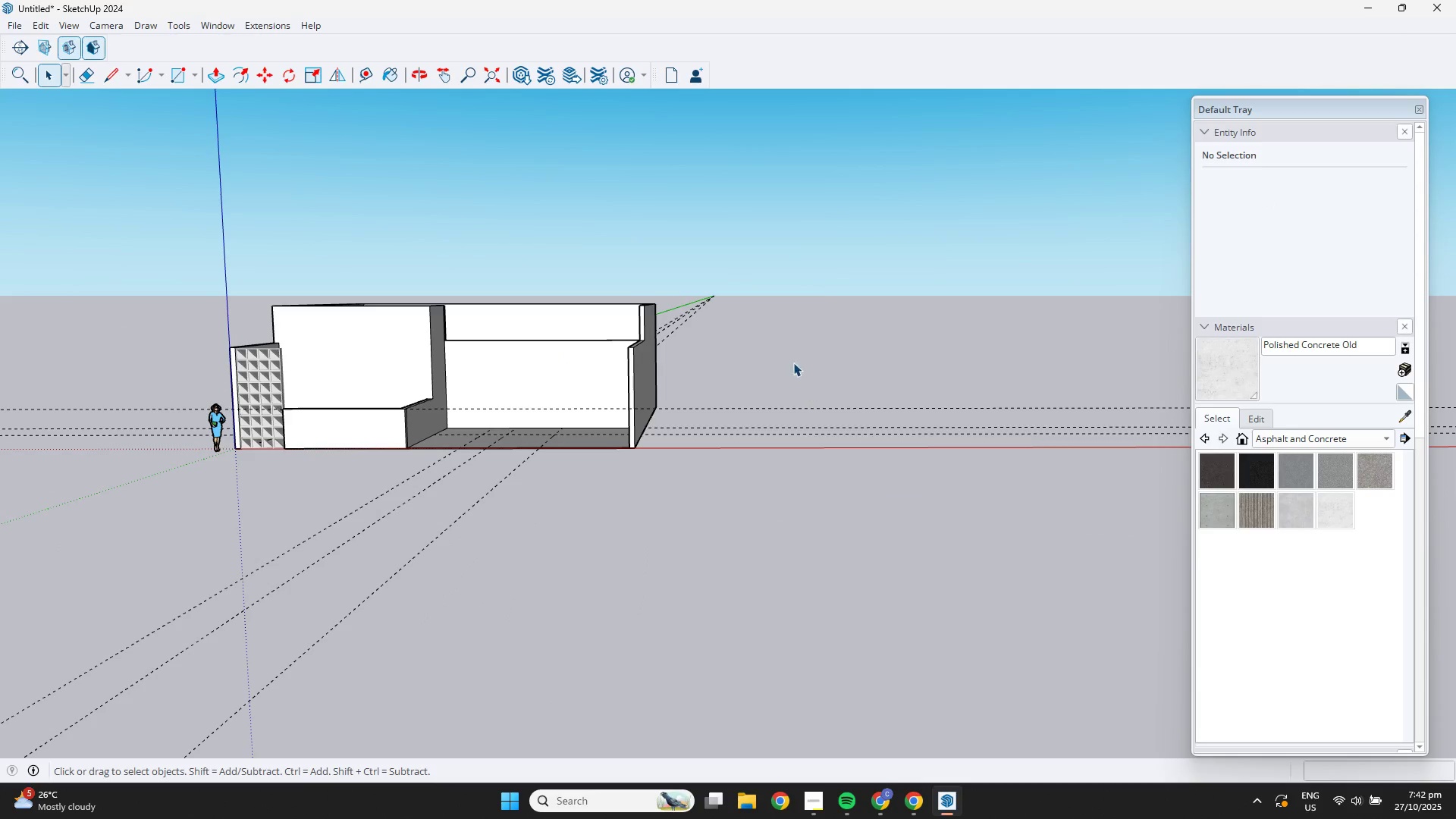 
key(Space)
 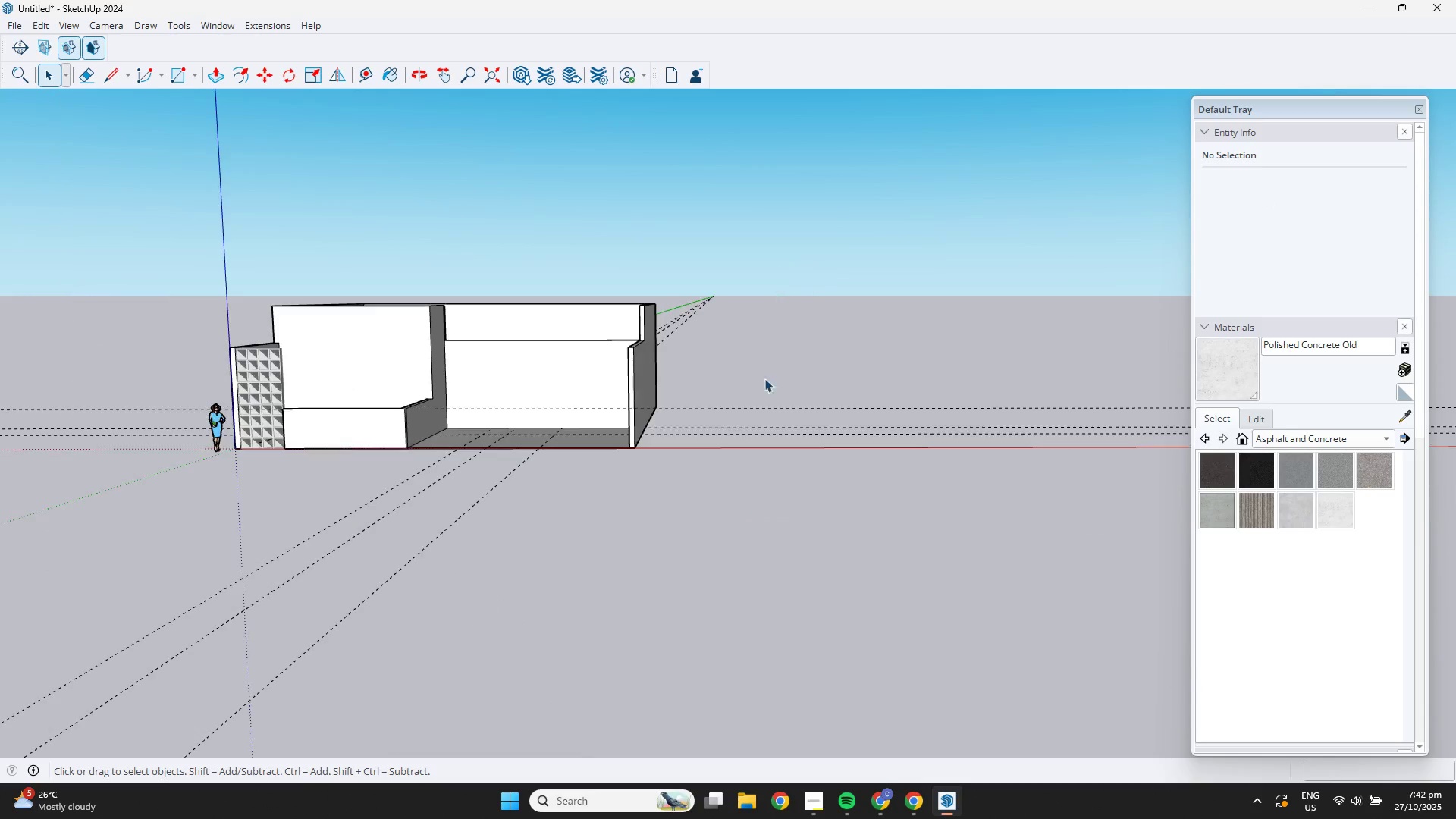 
left_click([808, 393])
 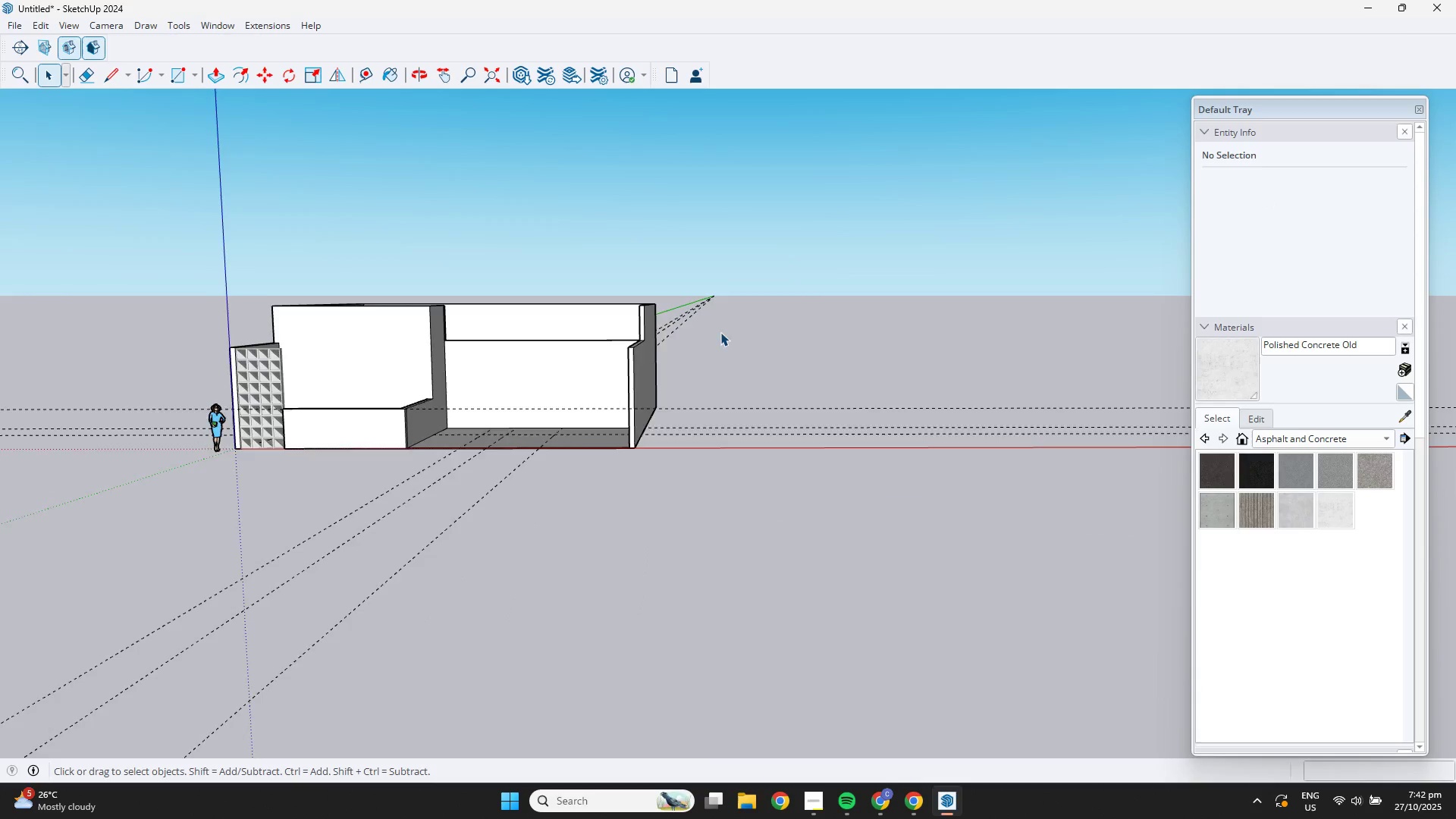 
scroll: coordinate [682, 342], scroll_direction: down, amount: 3.0
 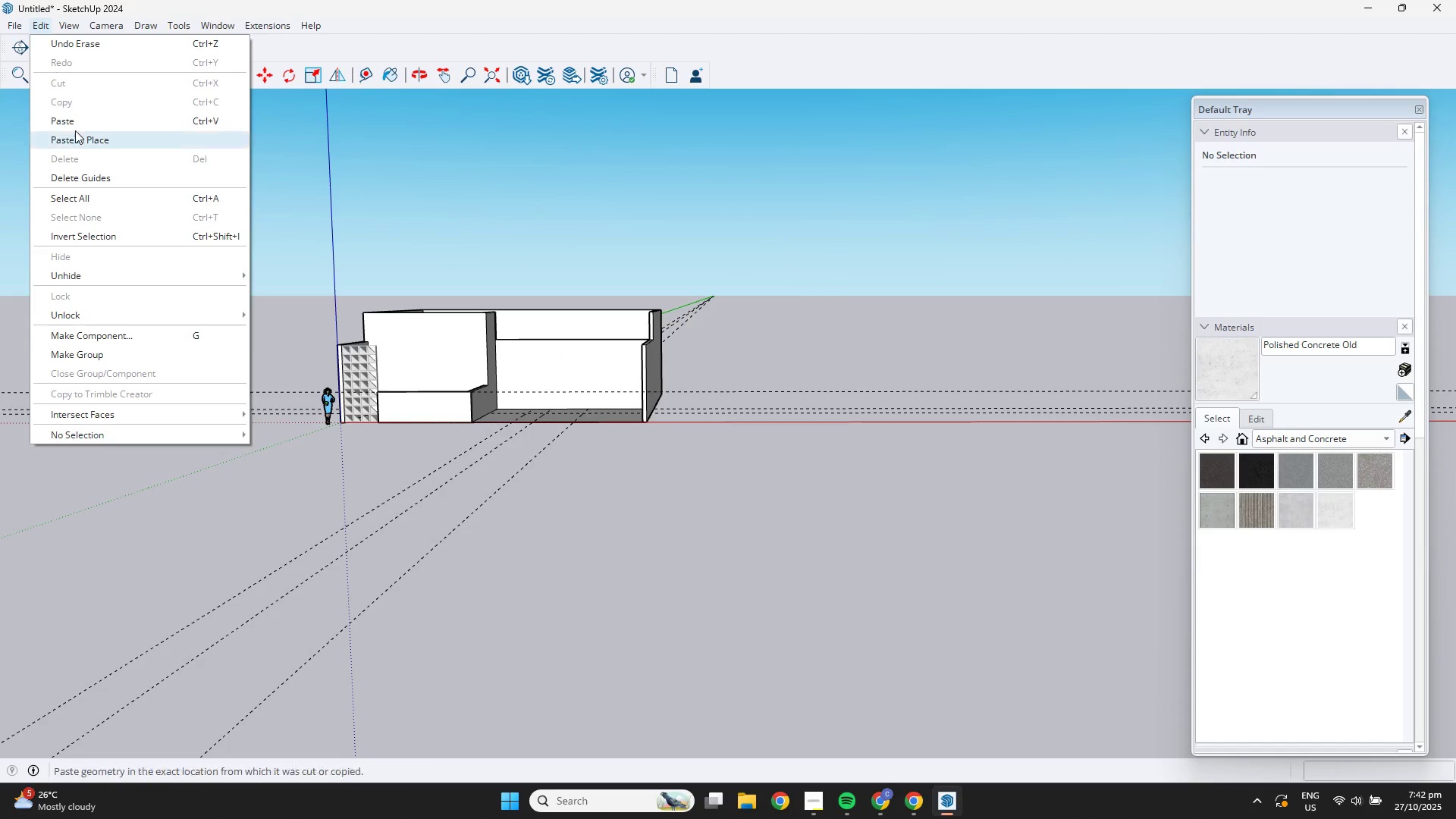 
left_click([104, 176])
 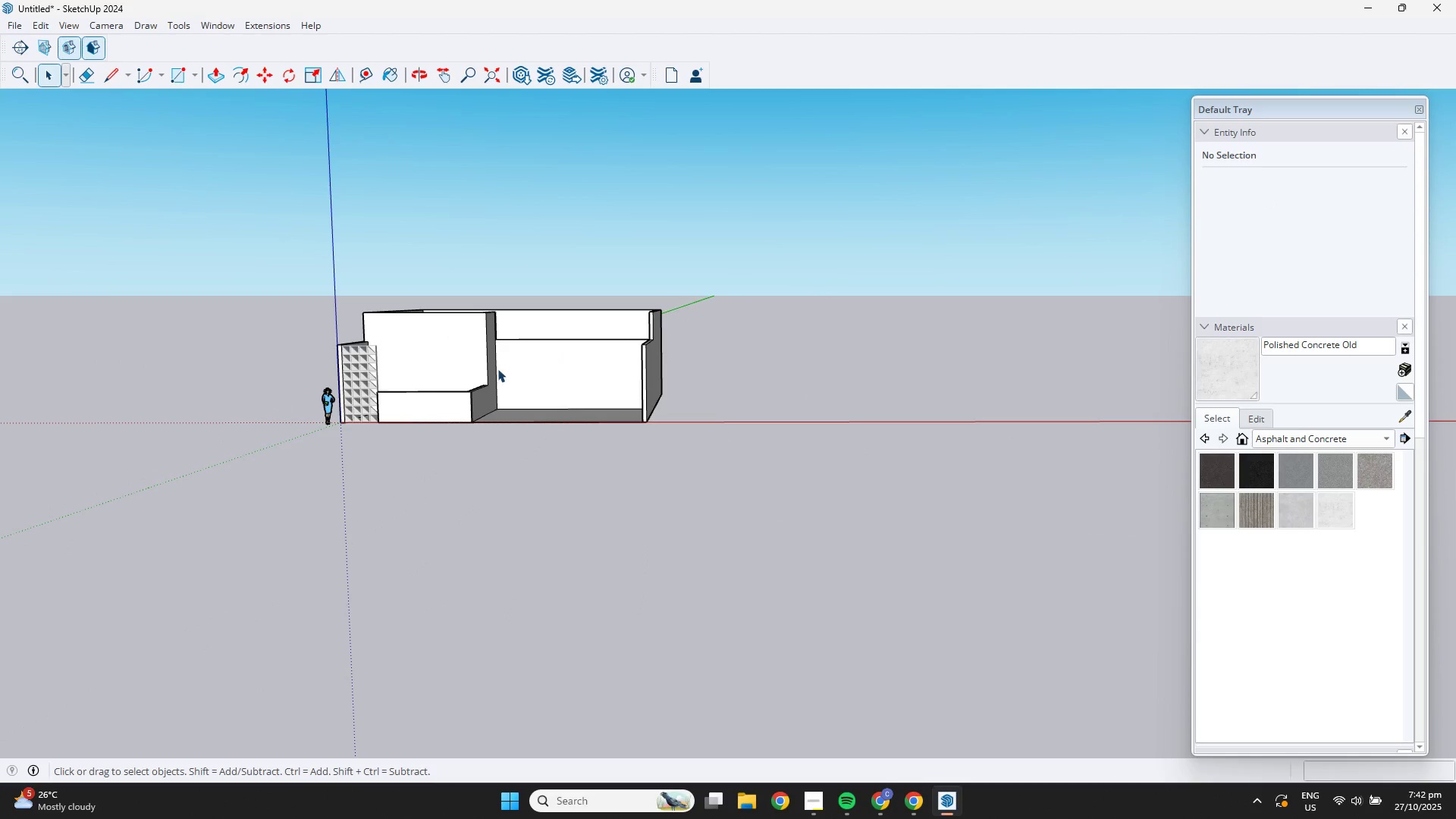 
scroll: coordinate [487, 428], scroll_direction: up, amount: 11.0
 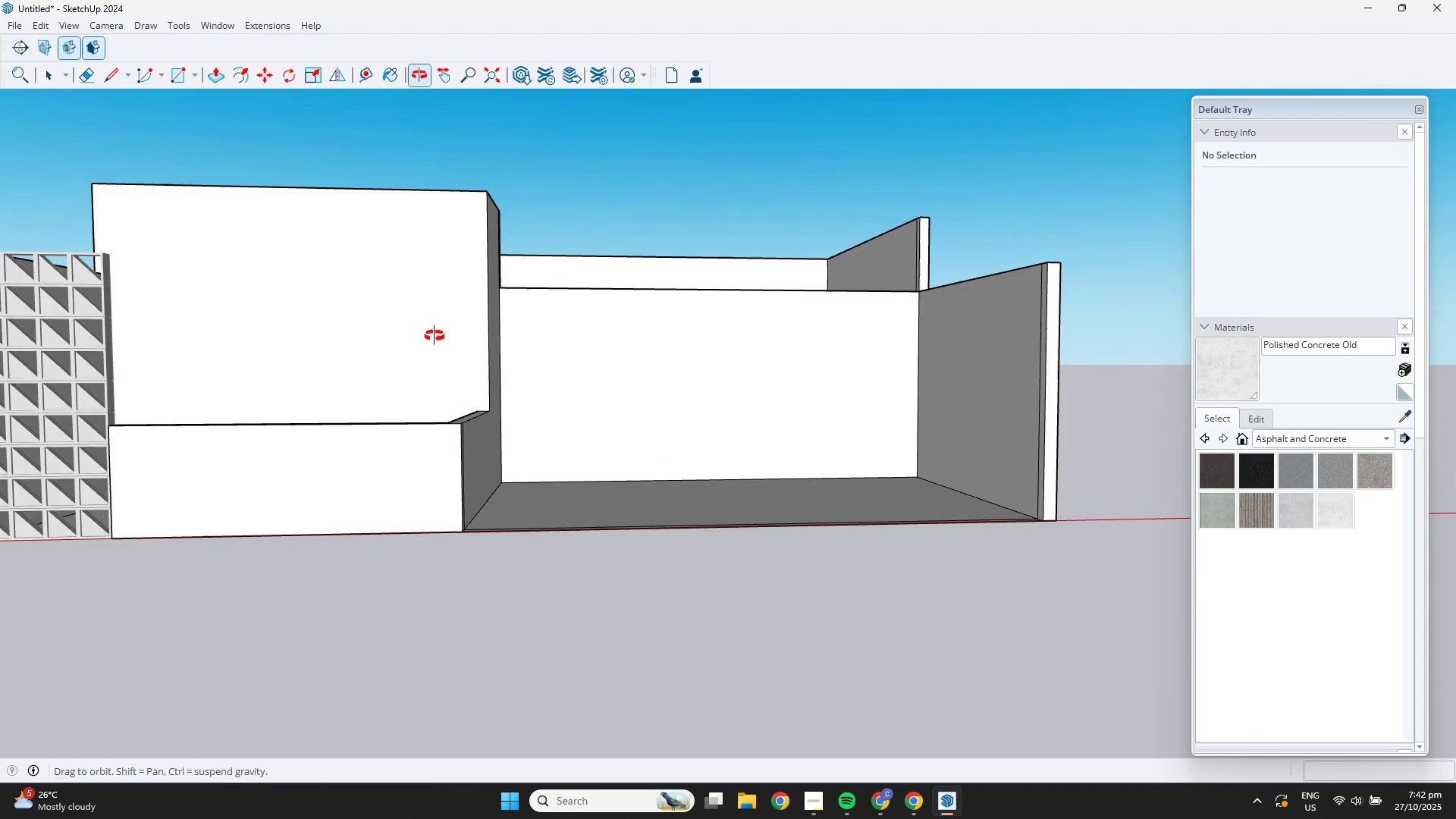 
scroll: coordinate [436, 377], scroll_direction: down, amount: 5.0
 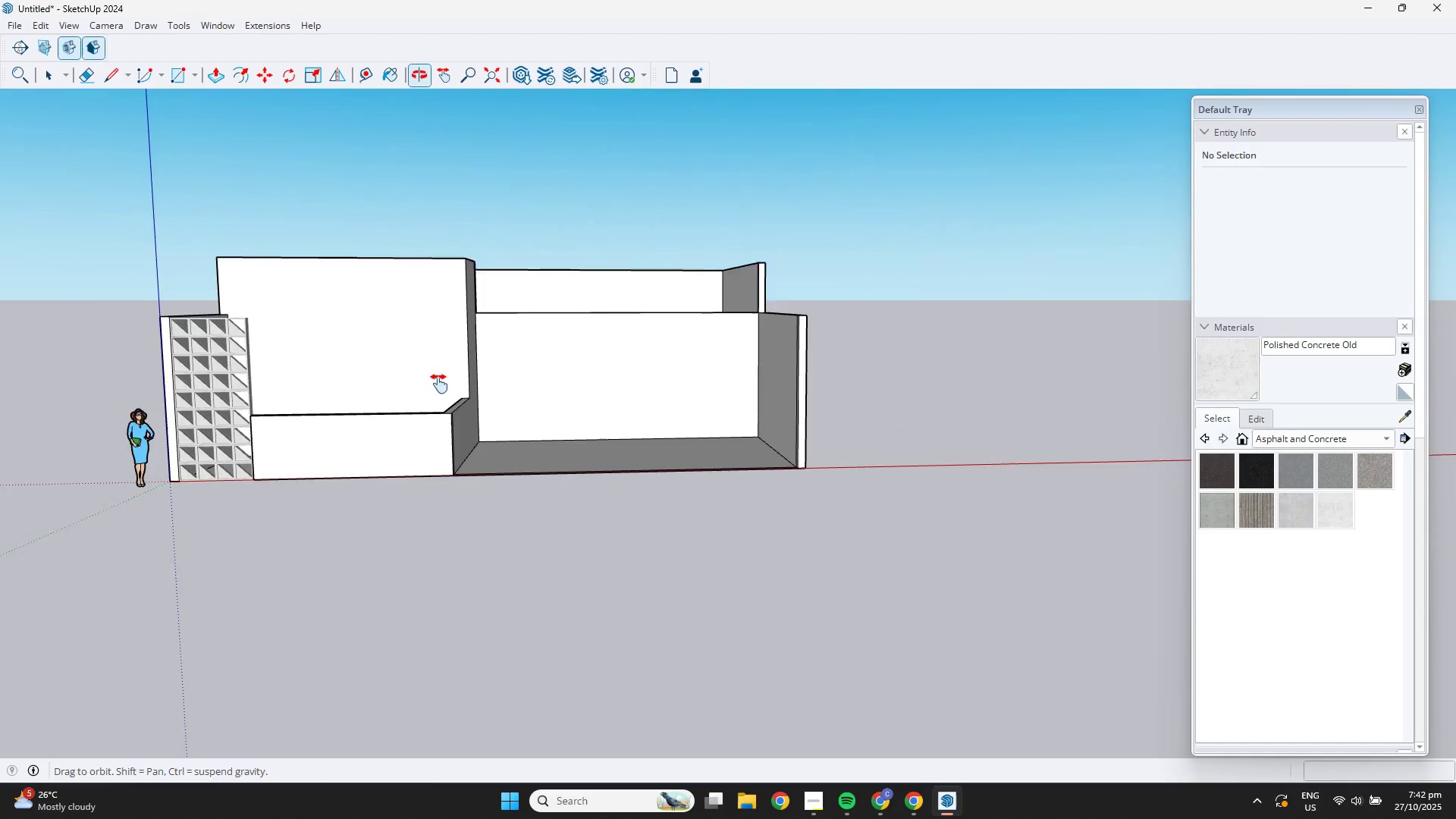 
hold_key(key=ShiftLeft, duration=0.3)
 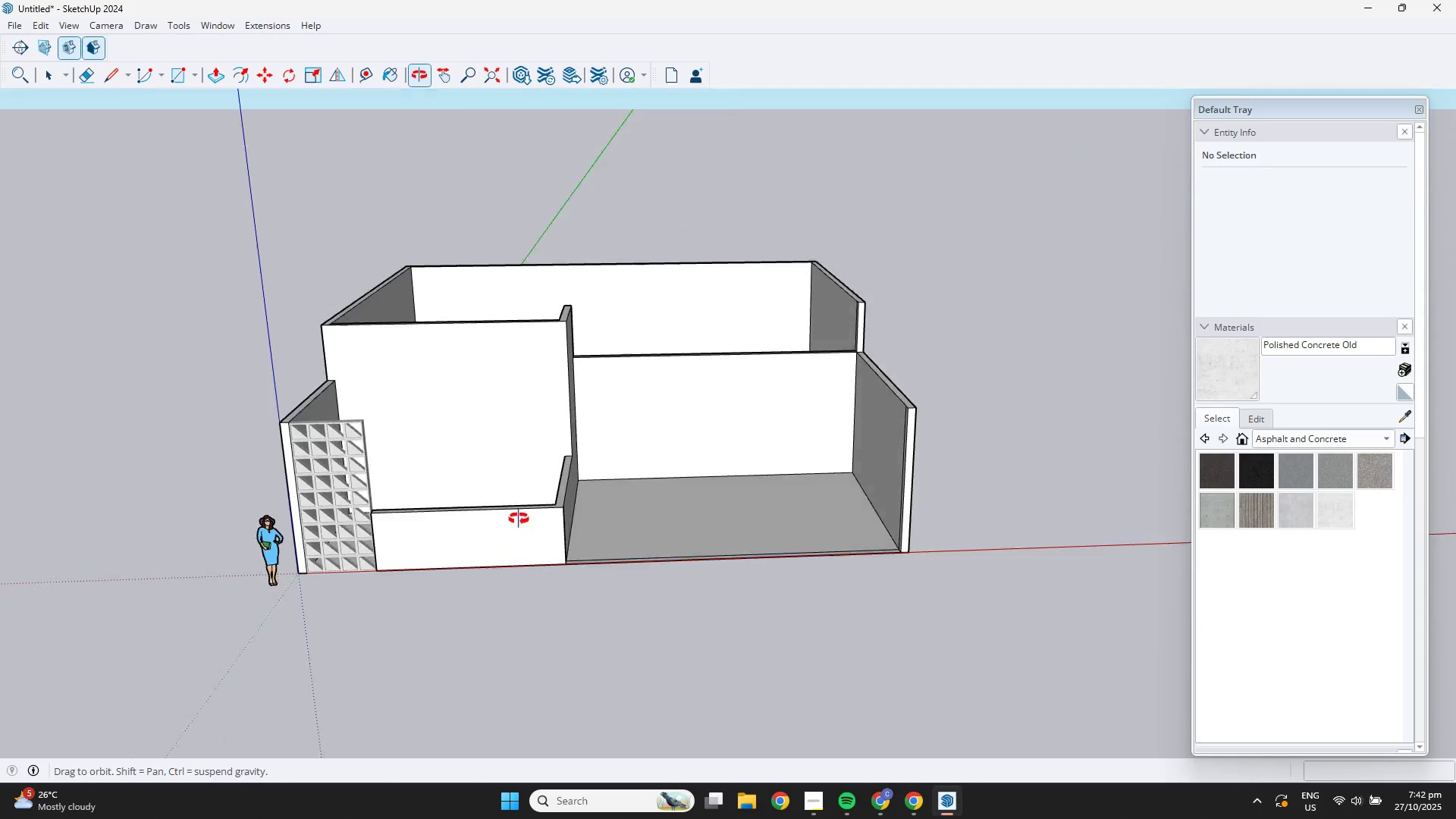 
scroll: coordinate [589, 510], scroll_direction: up, amount: 12.0
 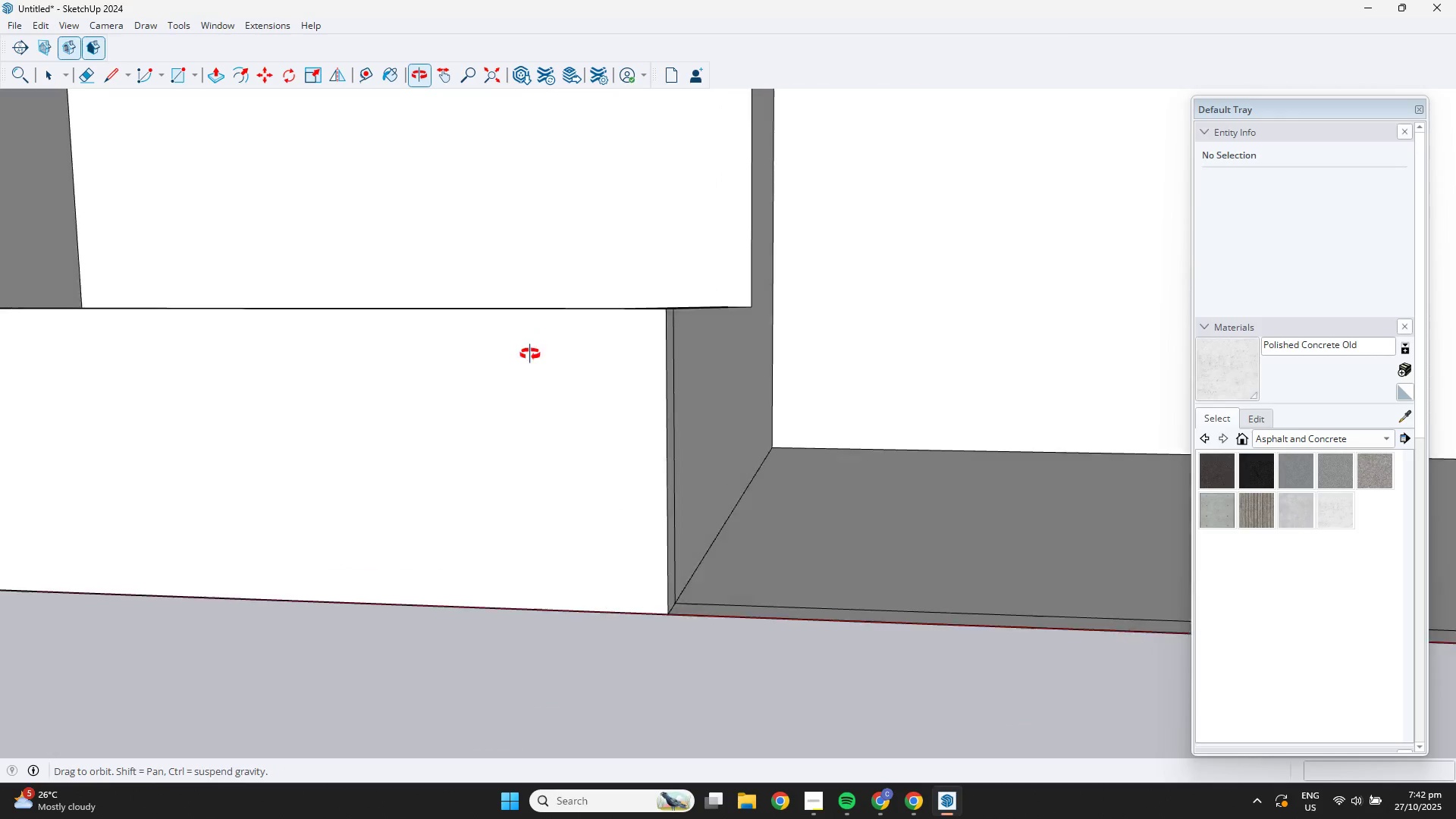 
scroll: coordinate [723, 538], scroll_direction: down, amount: 7.0
 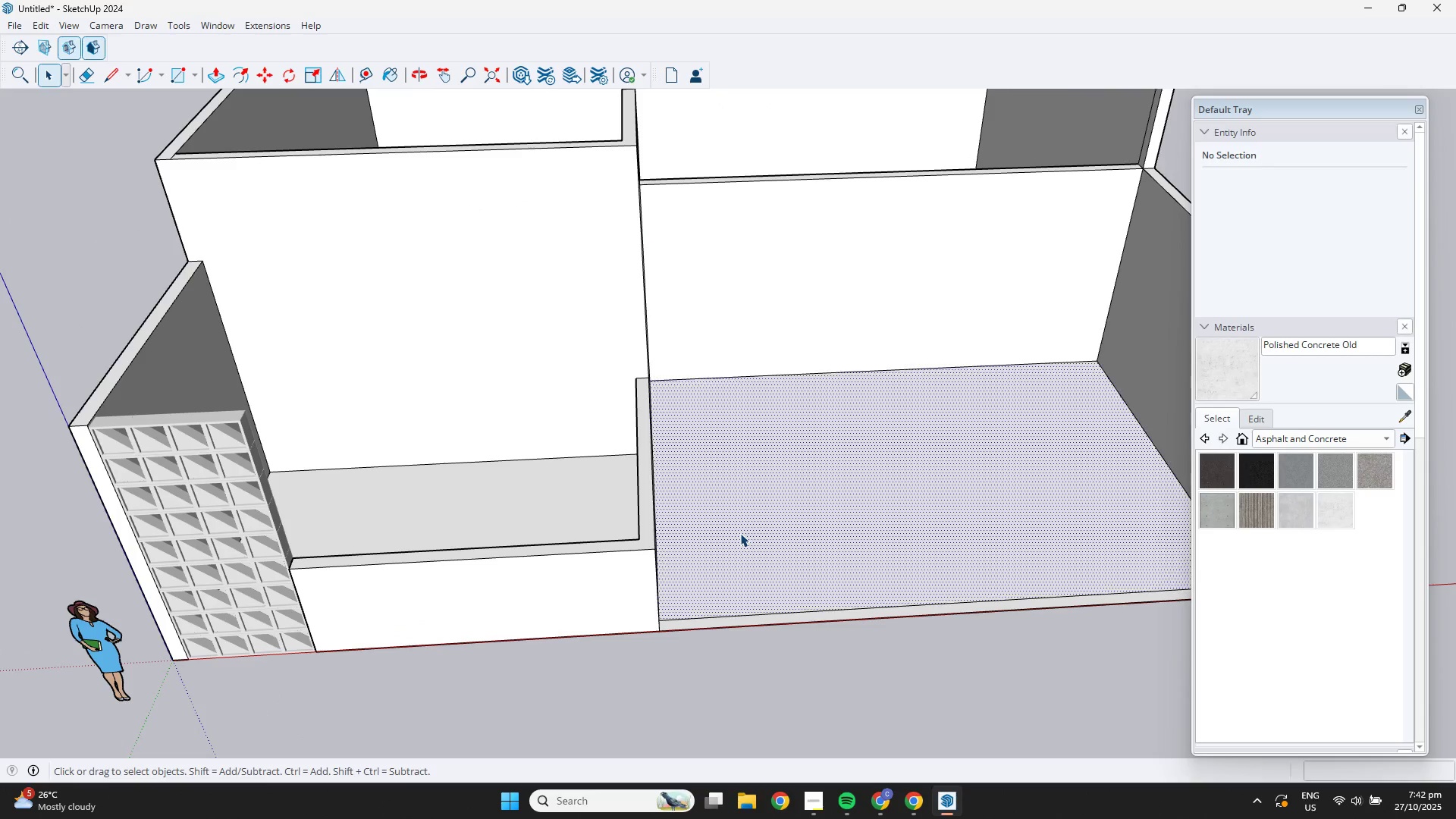 
double_click([740, 533])
 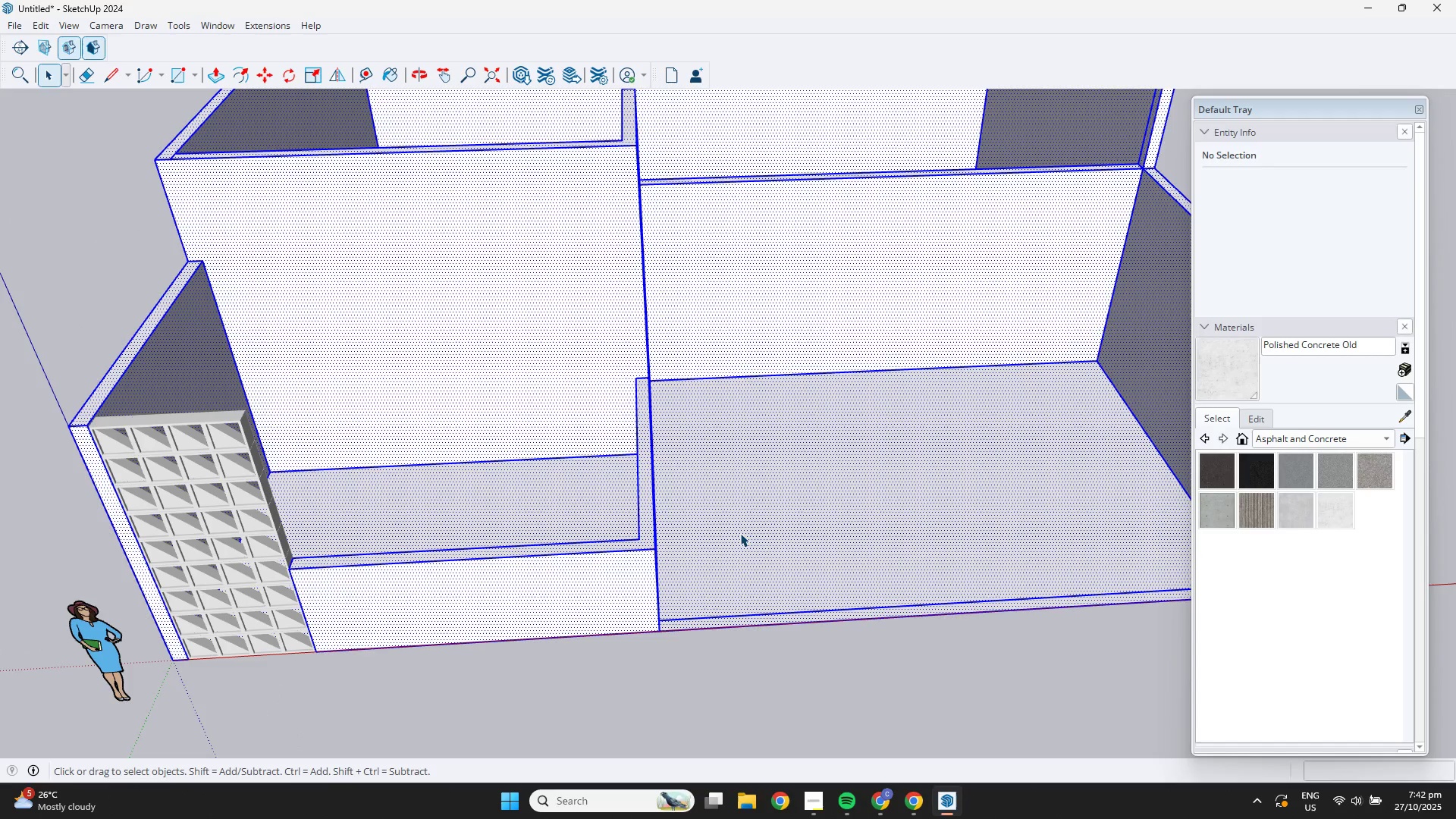 
triple_click([740, 533])
 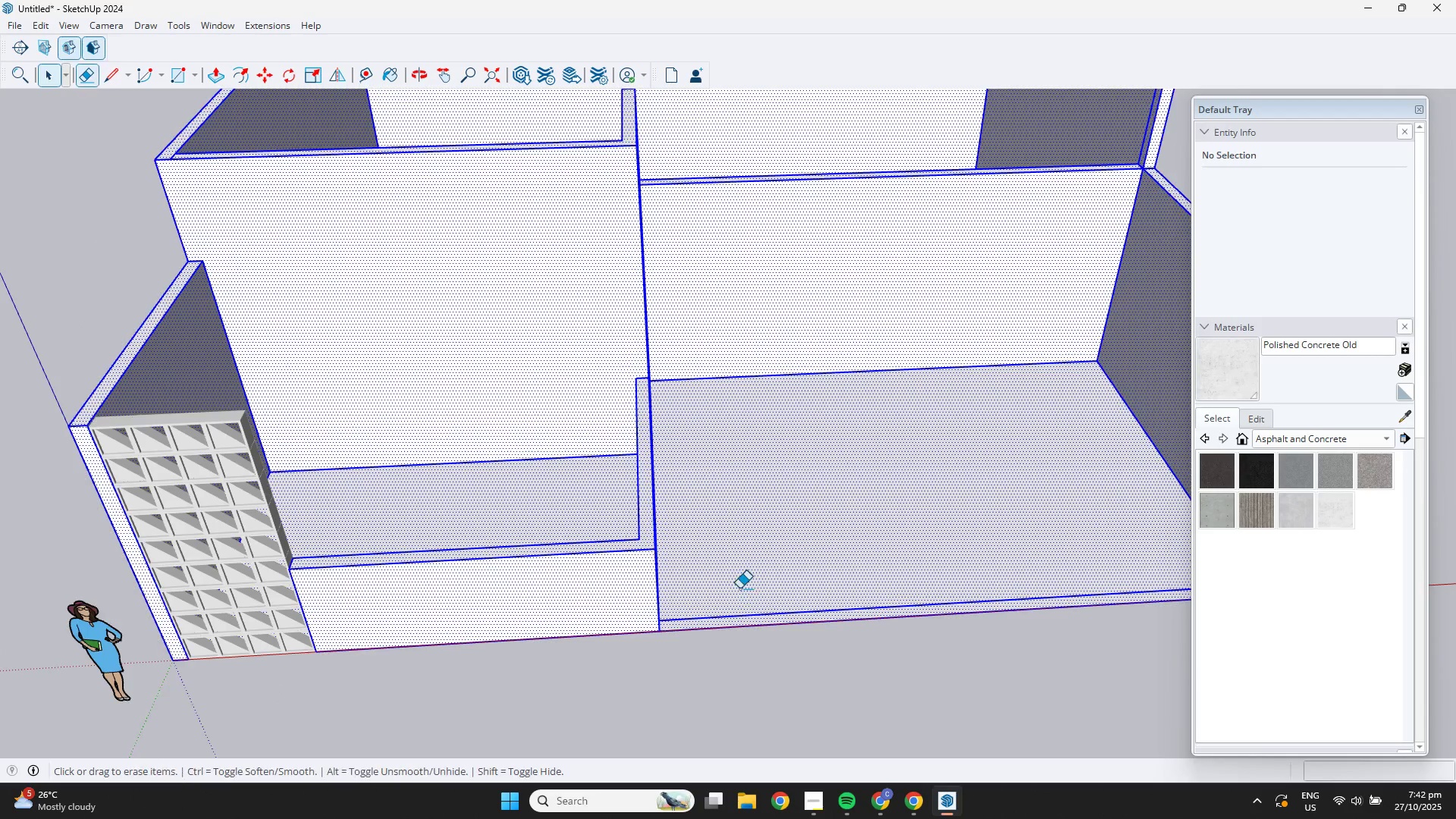 
key(E)
 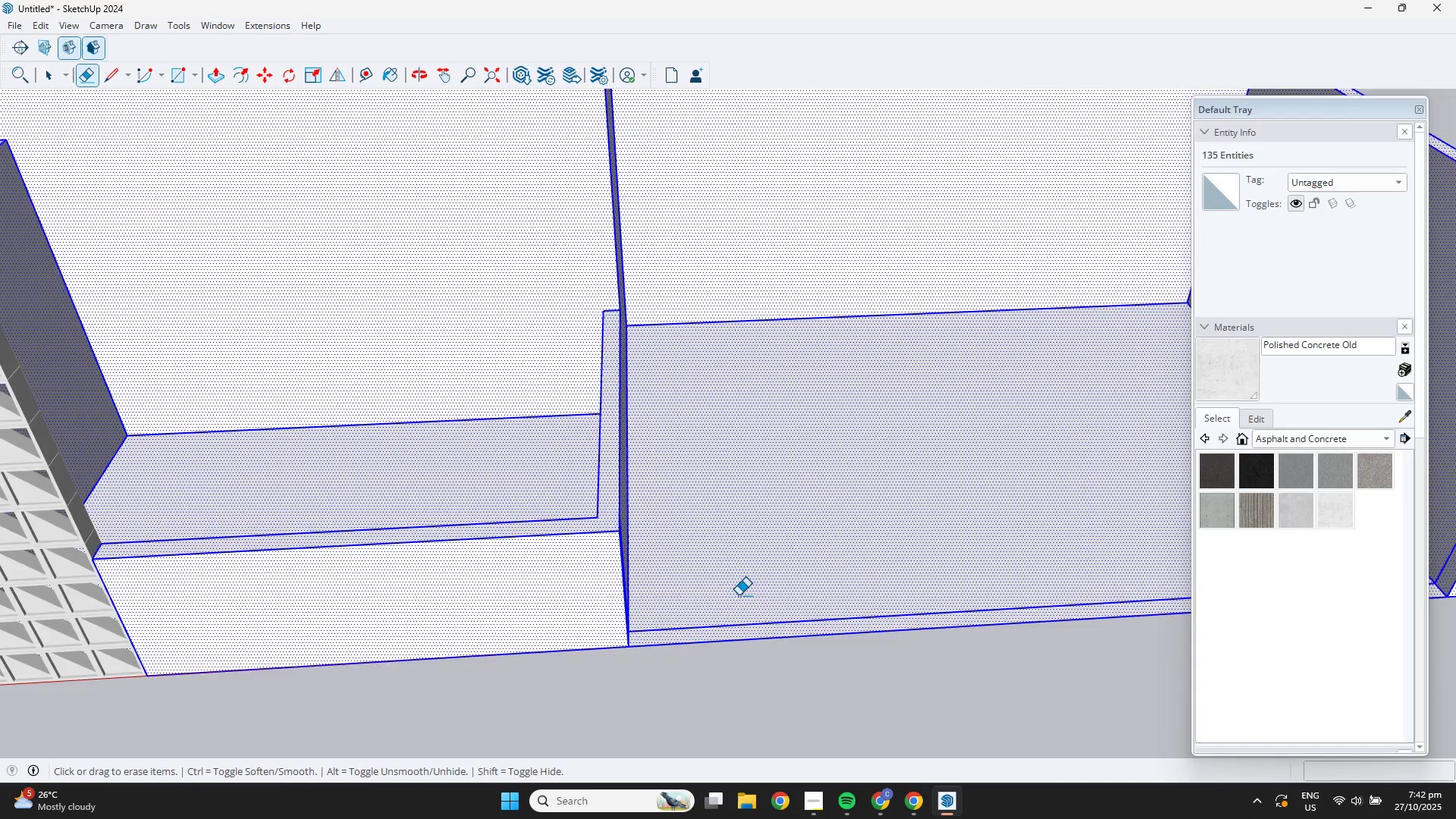 
scroll: coordinate [739, 595], scroll_direction: up, amount: 5.0
 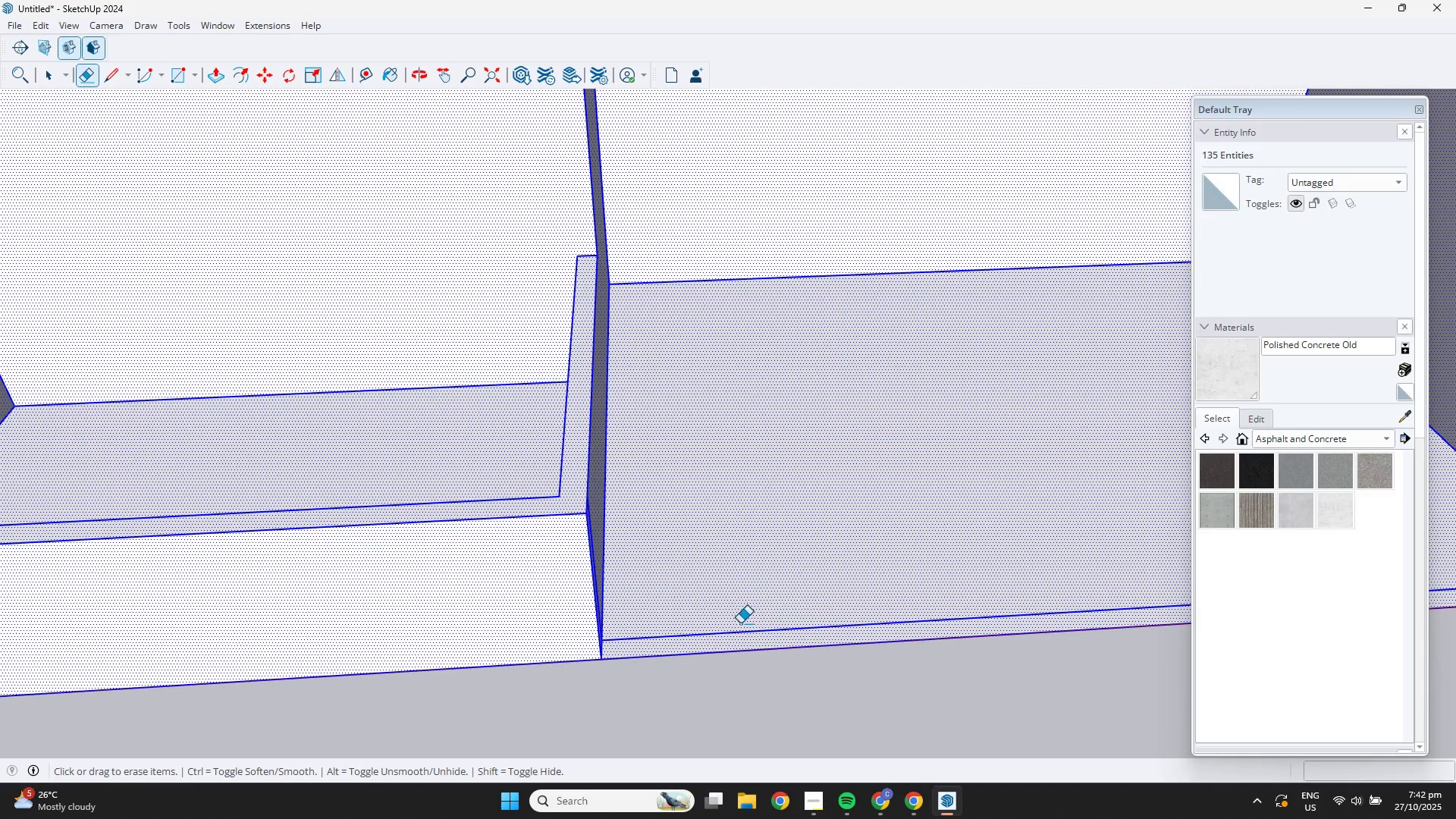 
left_click_drag(start_coordinate=[739, 623], to_coordinate=[739, 637])
 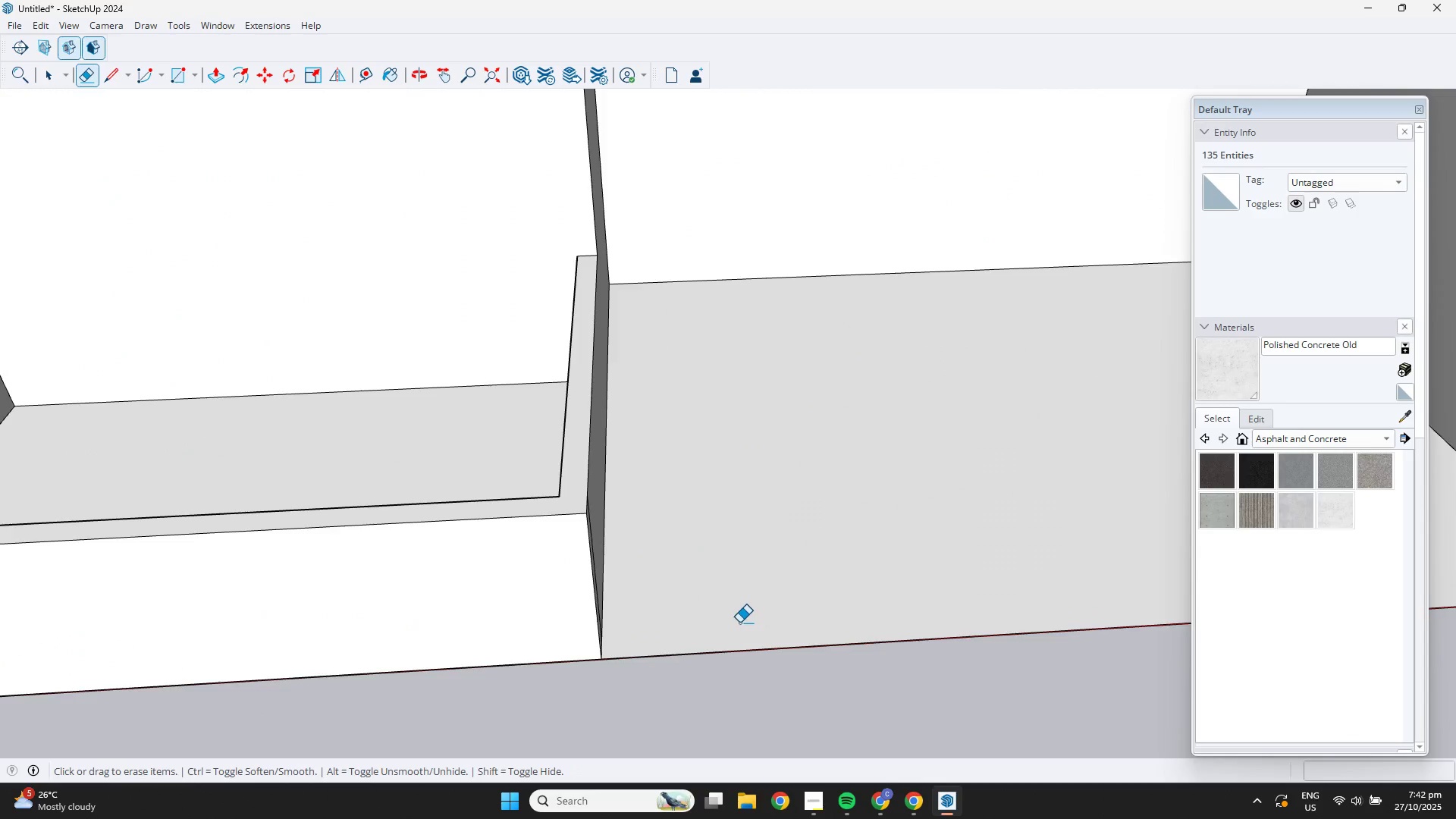 
scroll: coordinate [742, 459], scroll_direction: down, amount: 12.0
 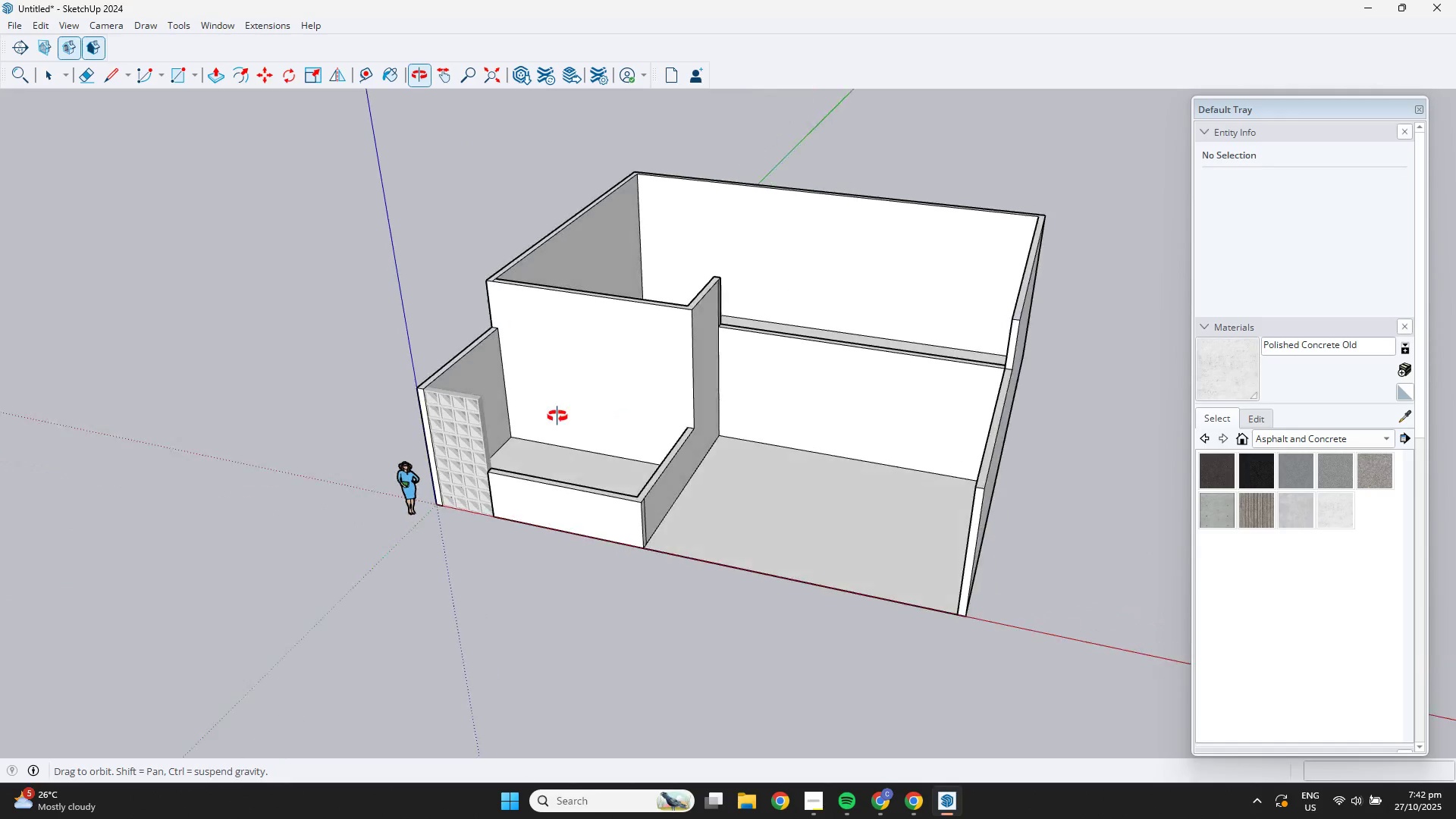 
key(Space)
 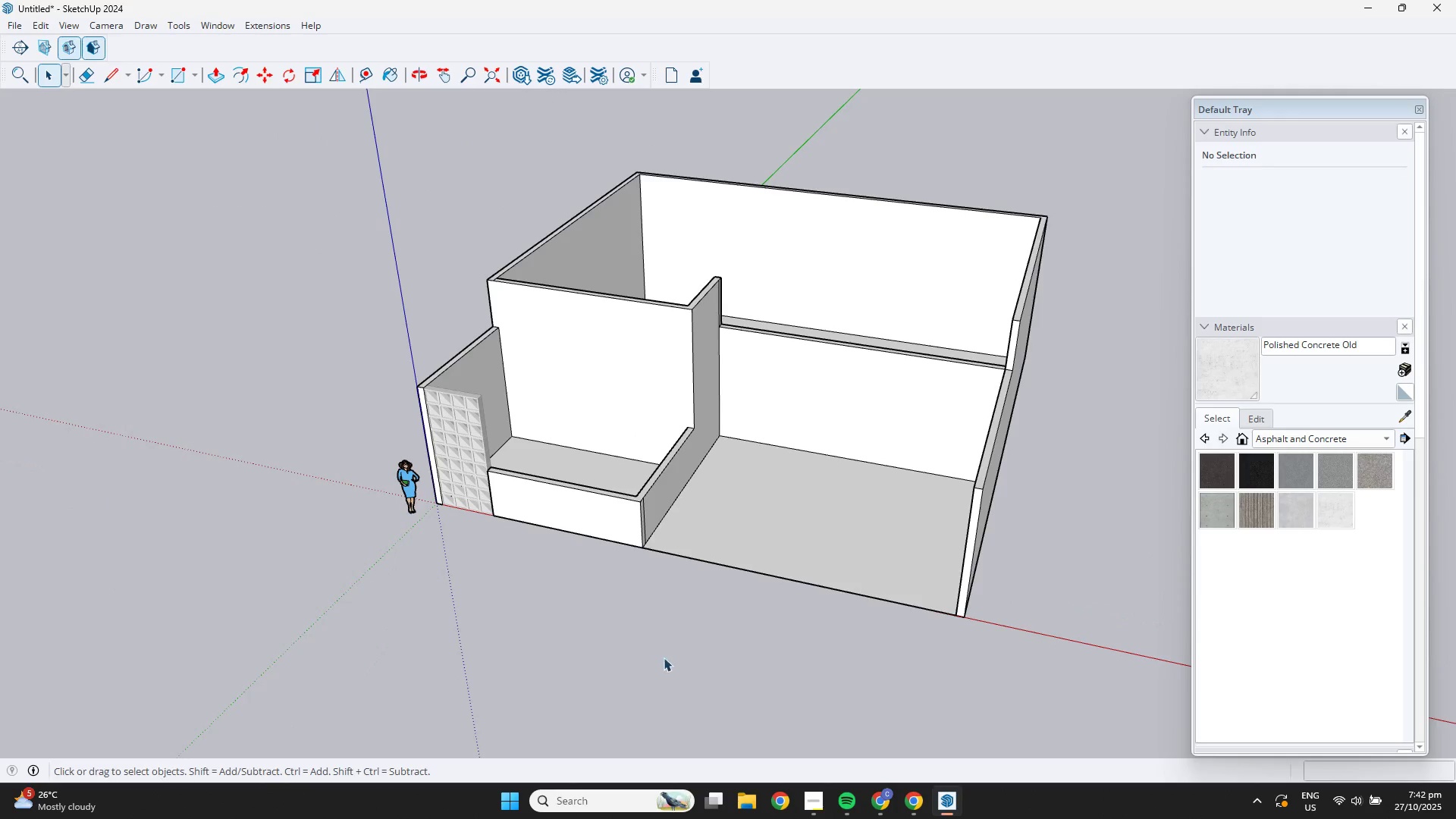 
left_click_drag(start_coordinate=[664, 657], to_coordinate=[664, 645])
 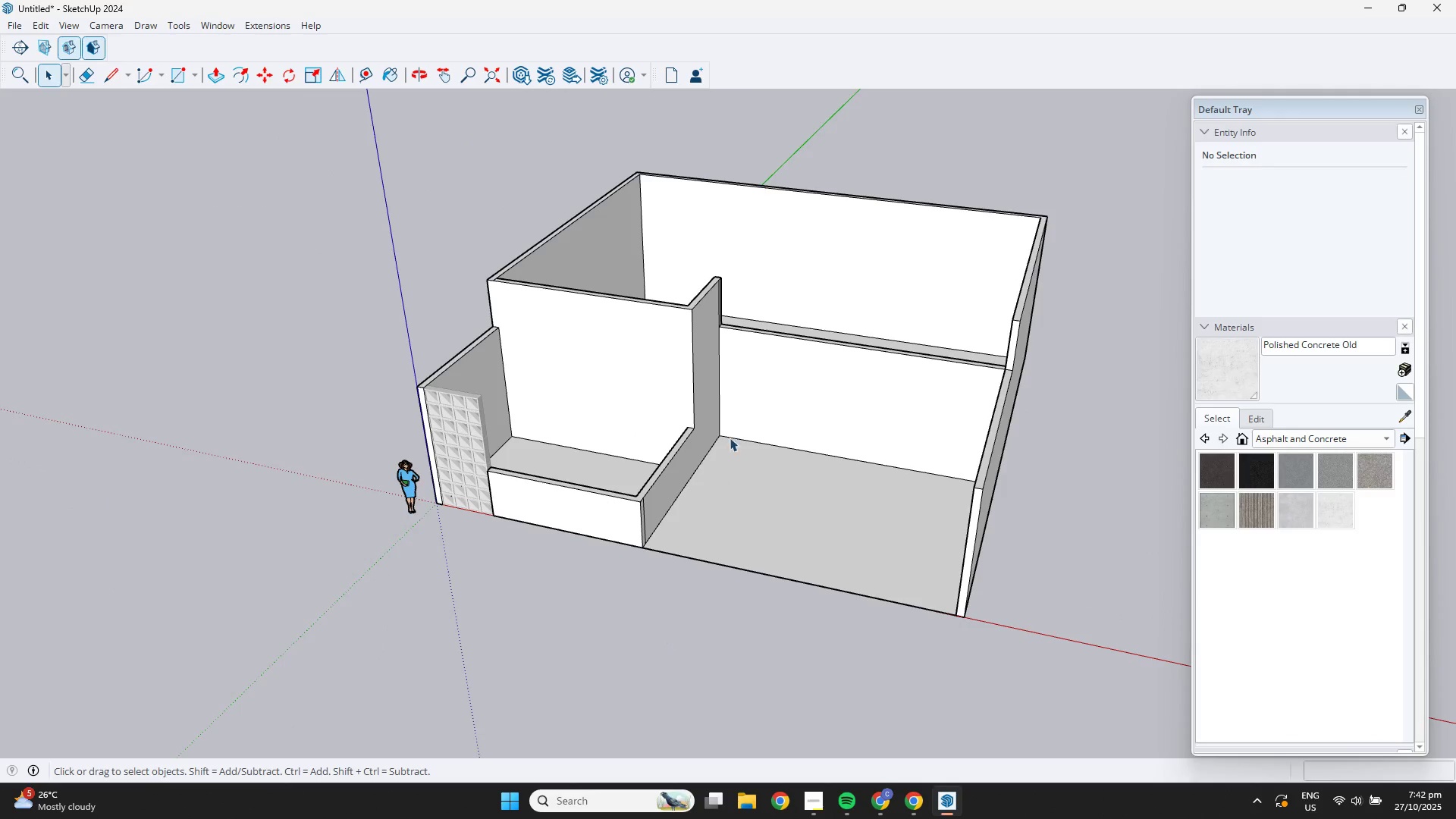 
scroll: coordinate [742, 220], scroll_direction: down, amount: 5.0
 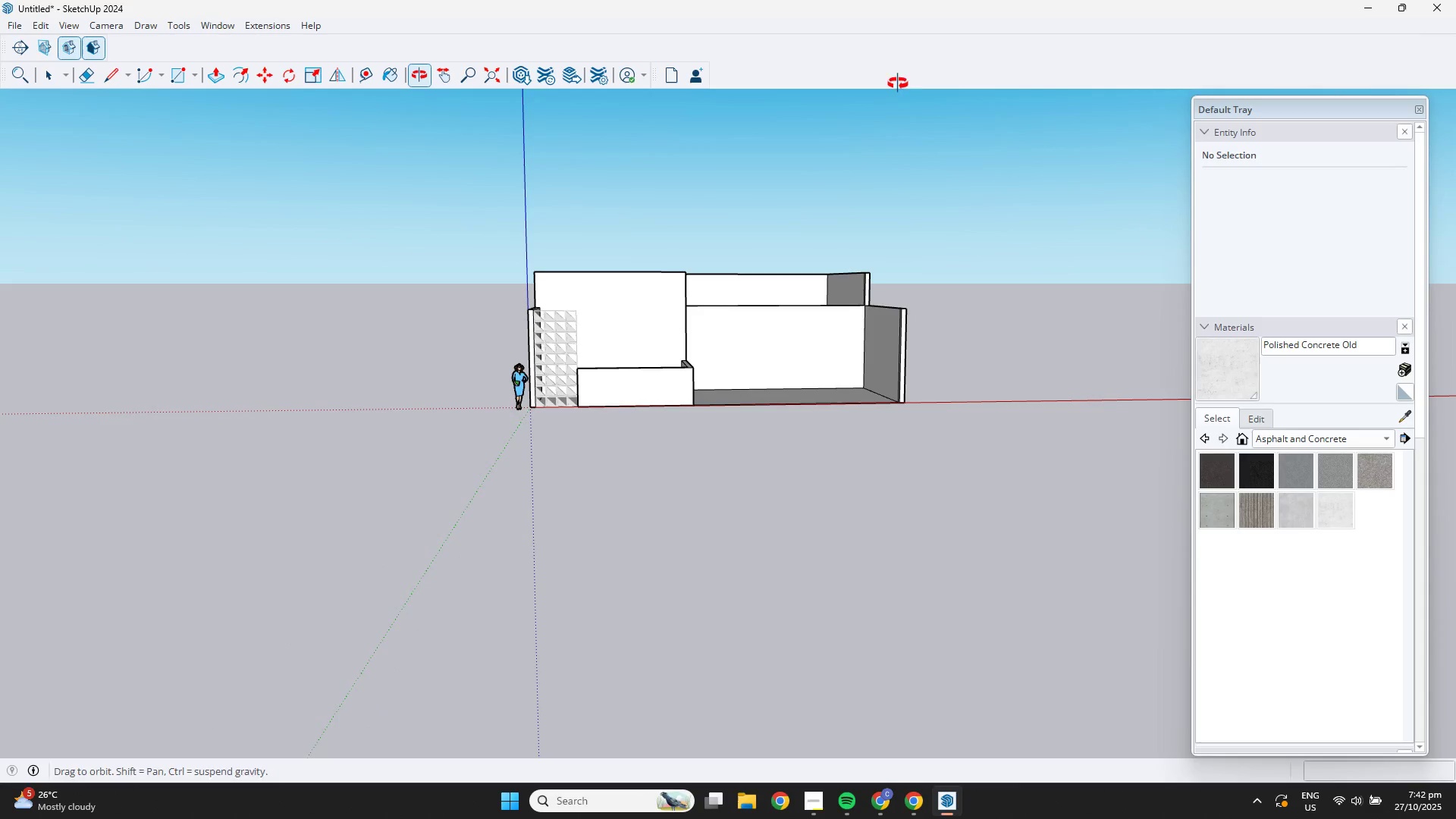 
scroll: coordinate [537, 300], scroll_direction: up, amount: 9.0
 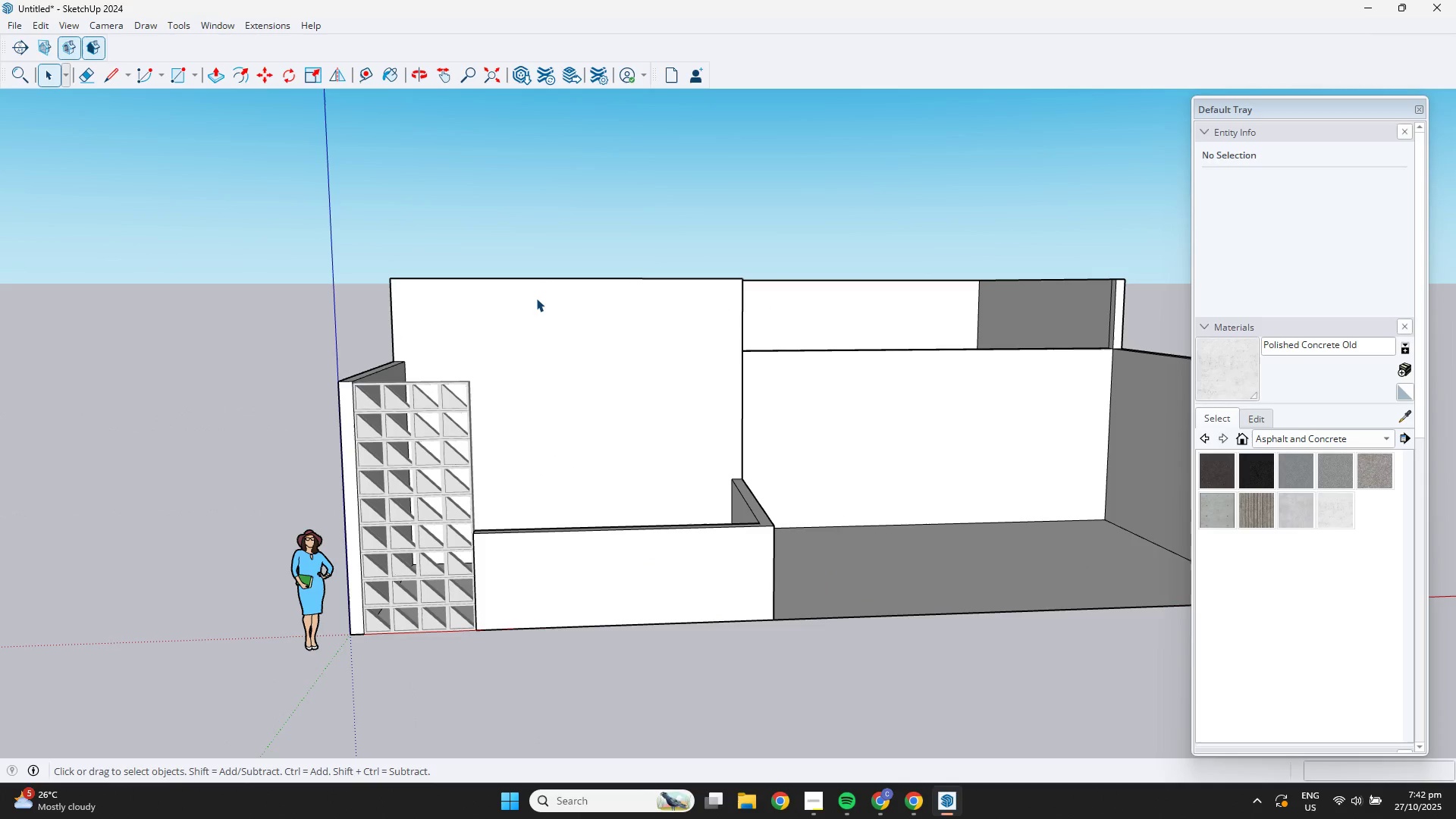 
key(L)
 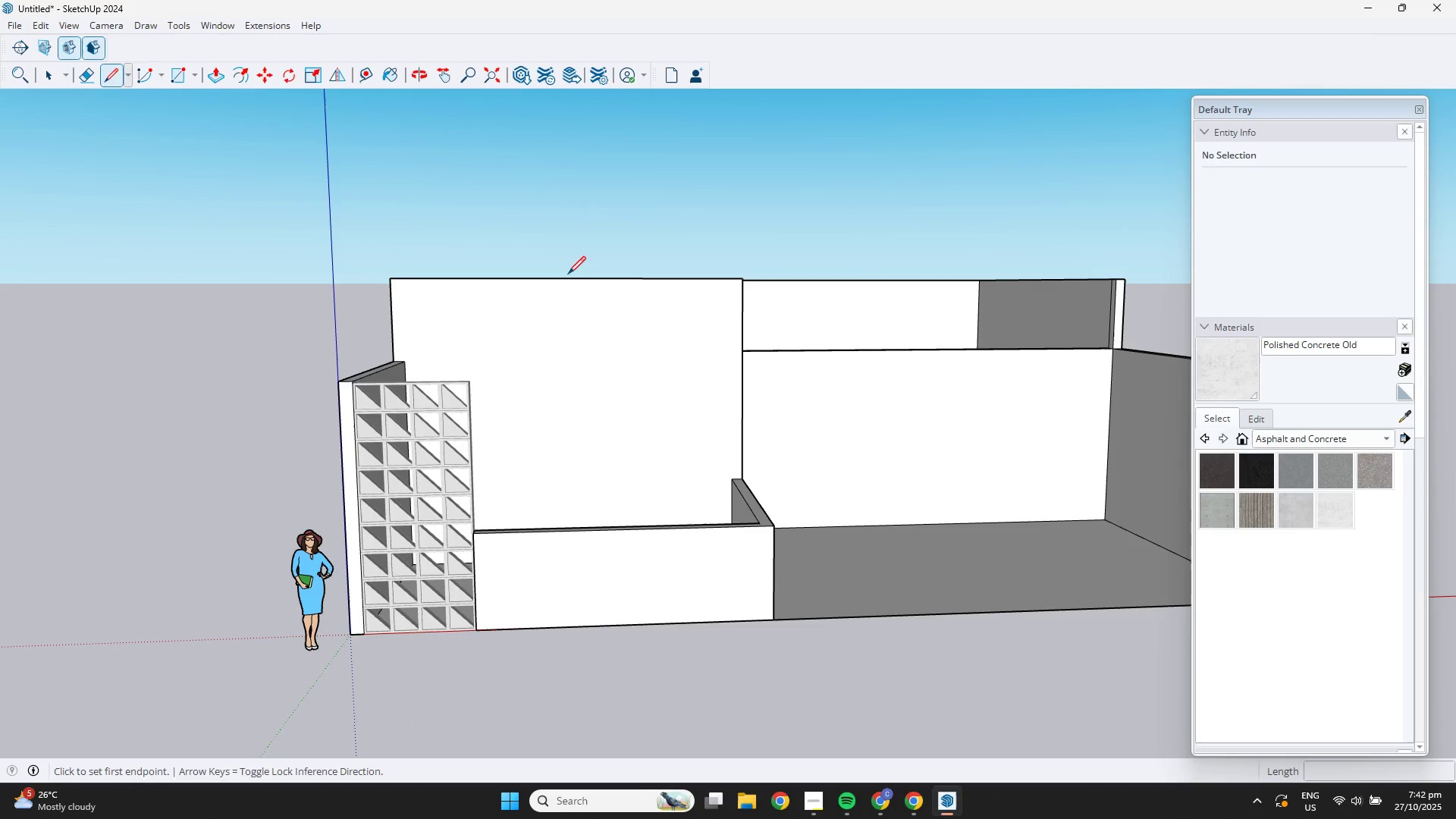 
left_click_drag(start_coordinate=[574, 280], to_coordinate=[574, 276])
 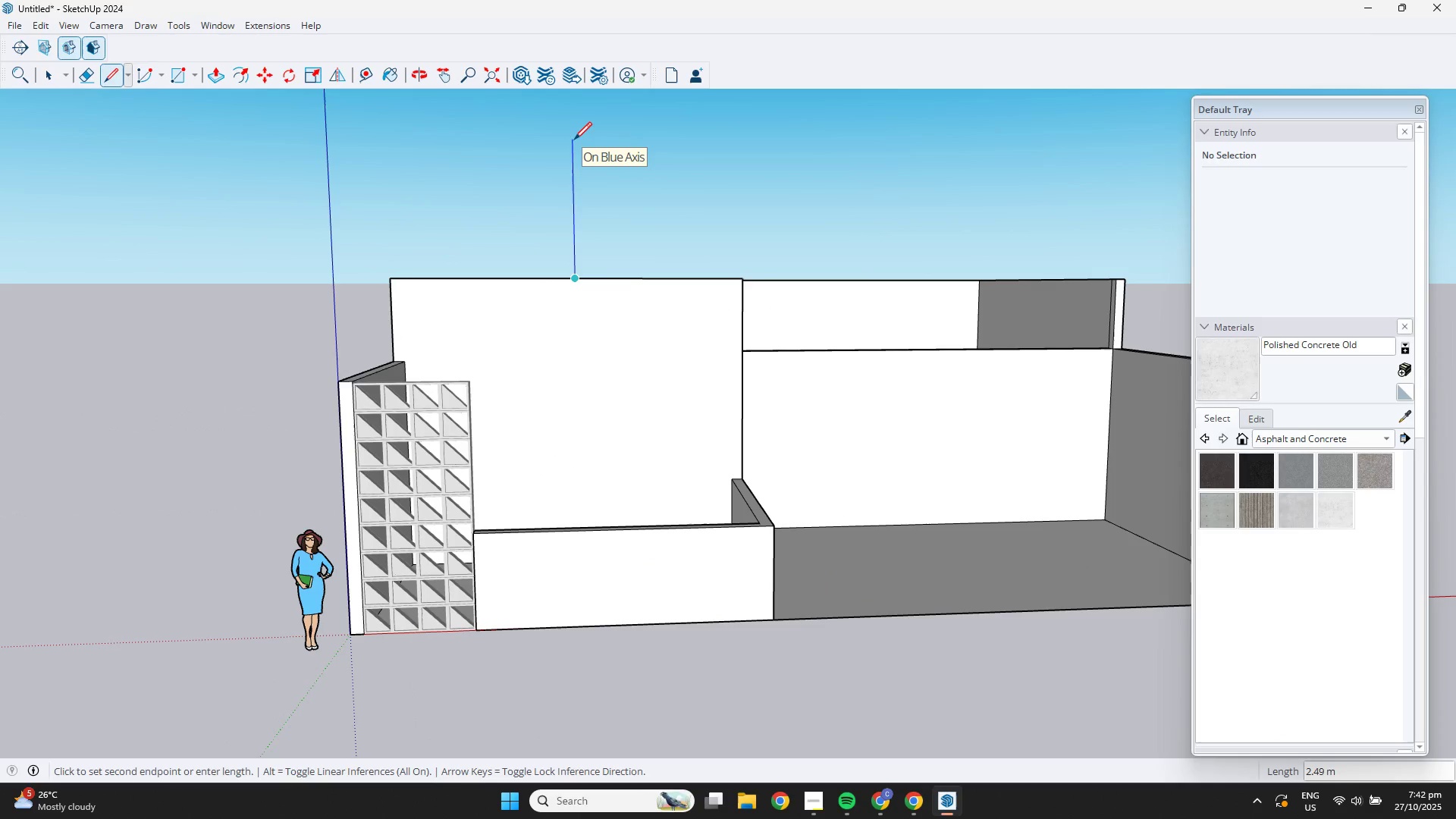 
key(Numpad2)
 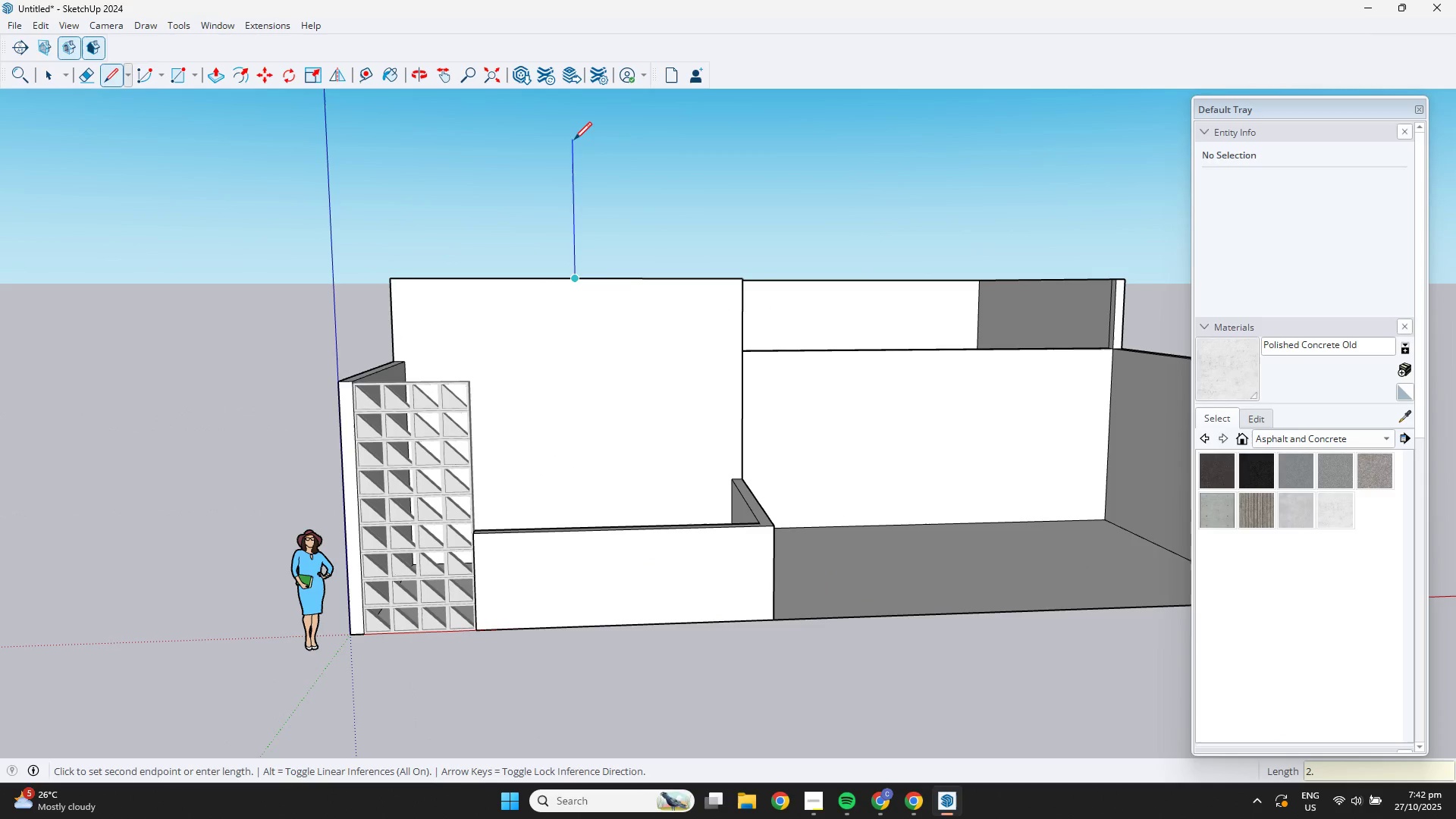 
key(NumpadDecimal)
 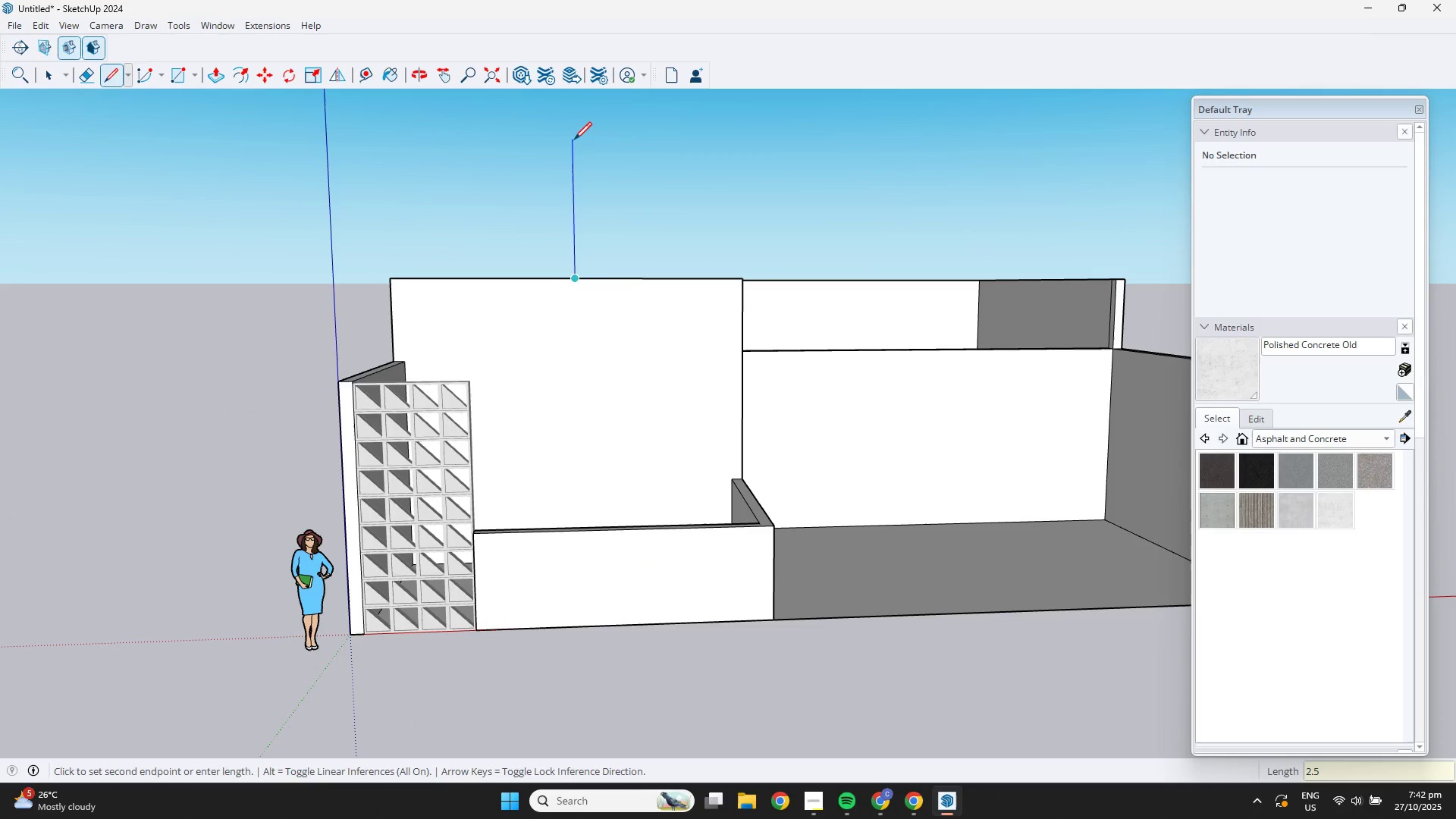 
key(Numpad5)
 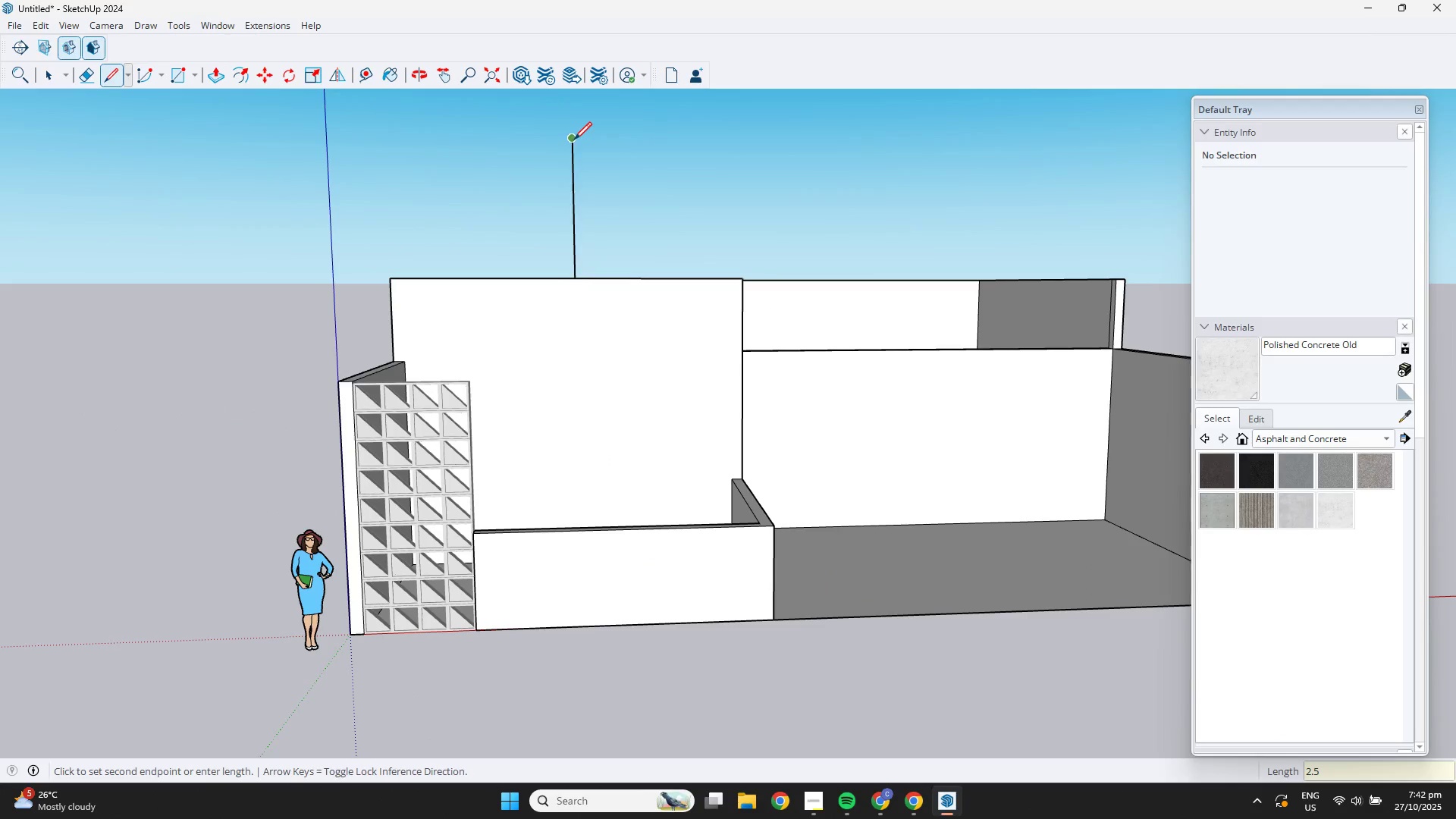 
key(NumpadEnter)
 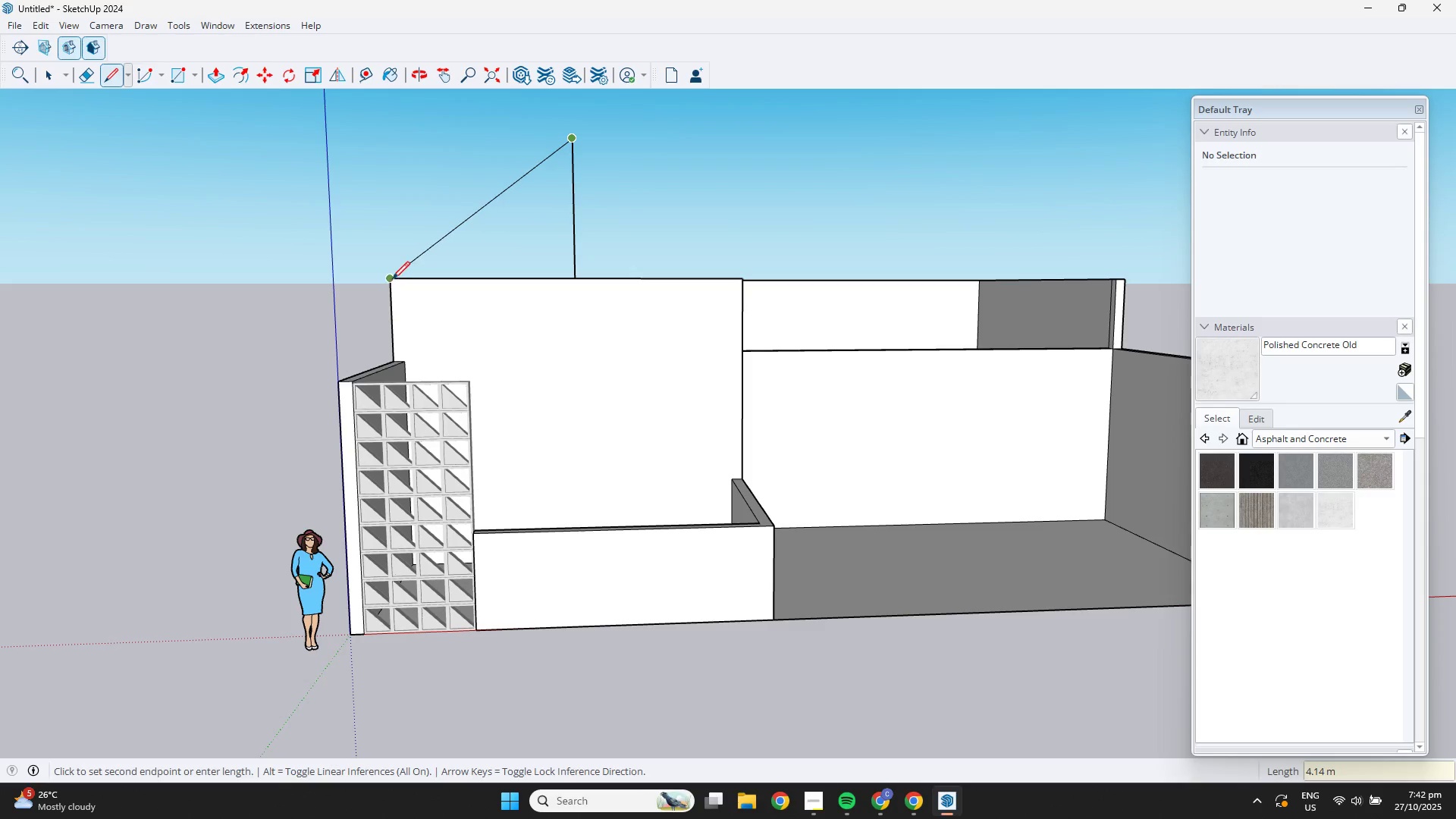 
left_click([392, 279])
 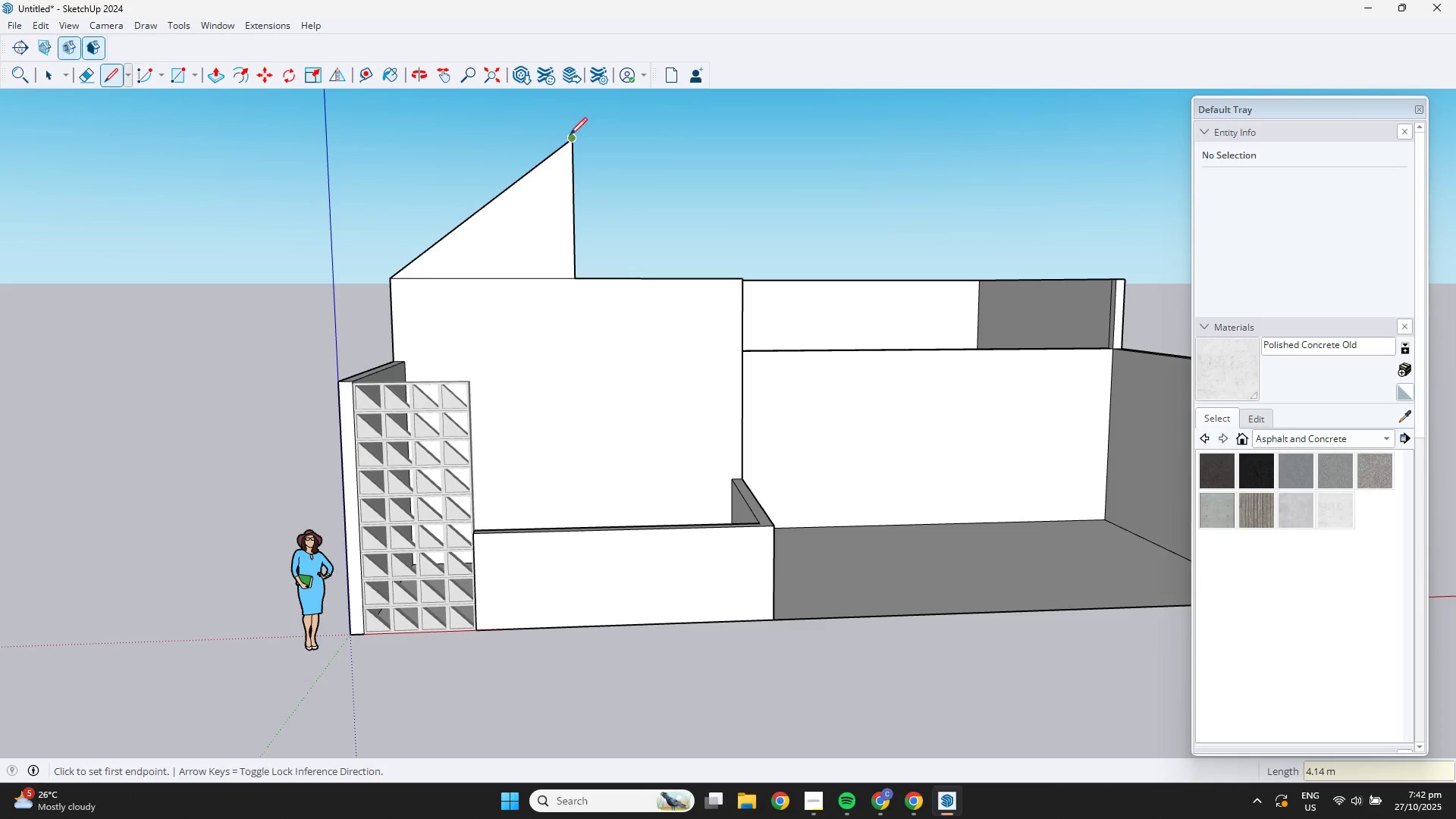 
left_click([570, 138])
 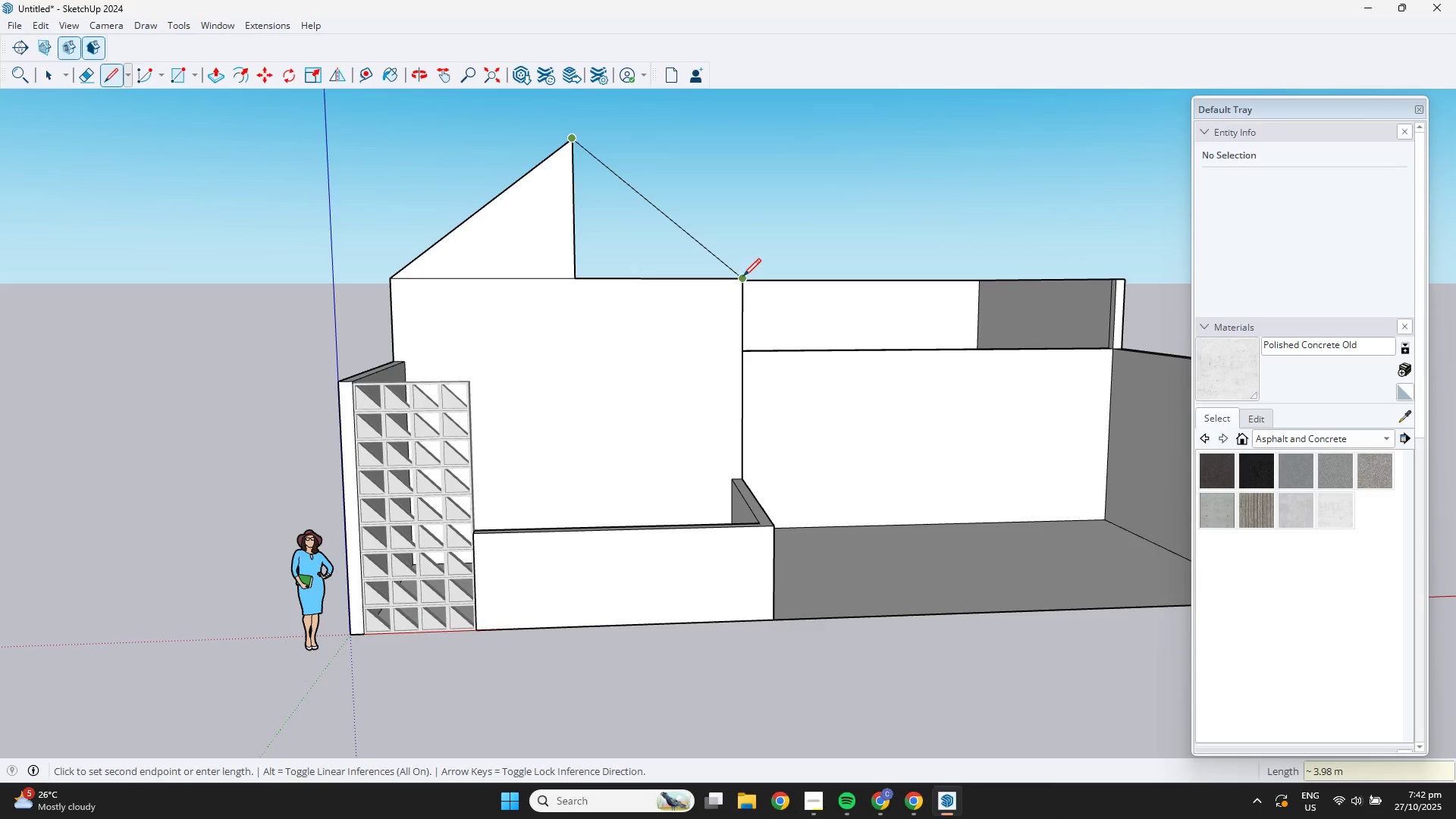 
left_click([743, 276])
 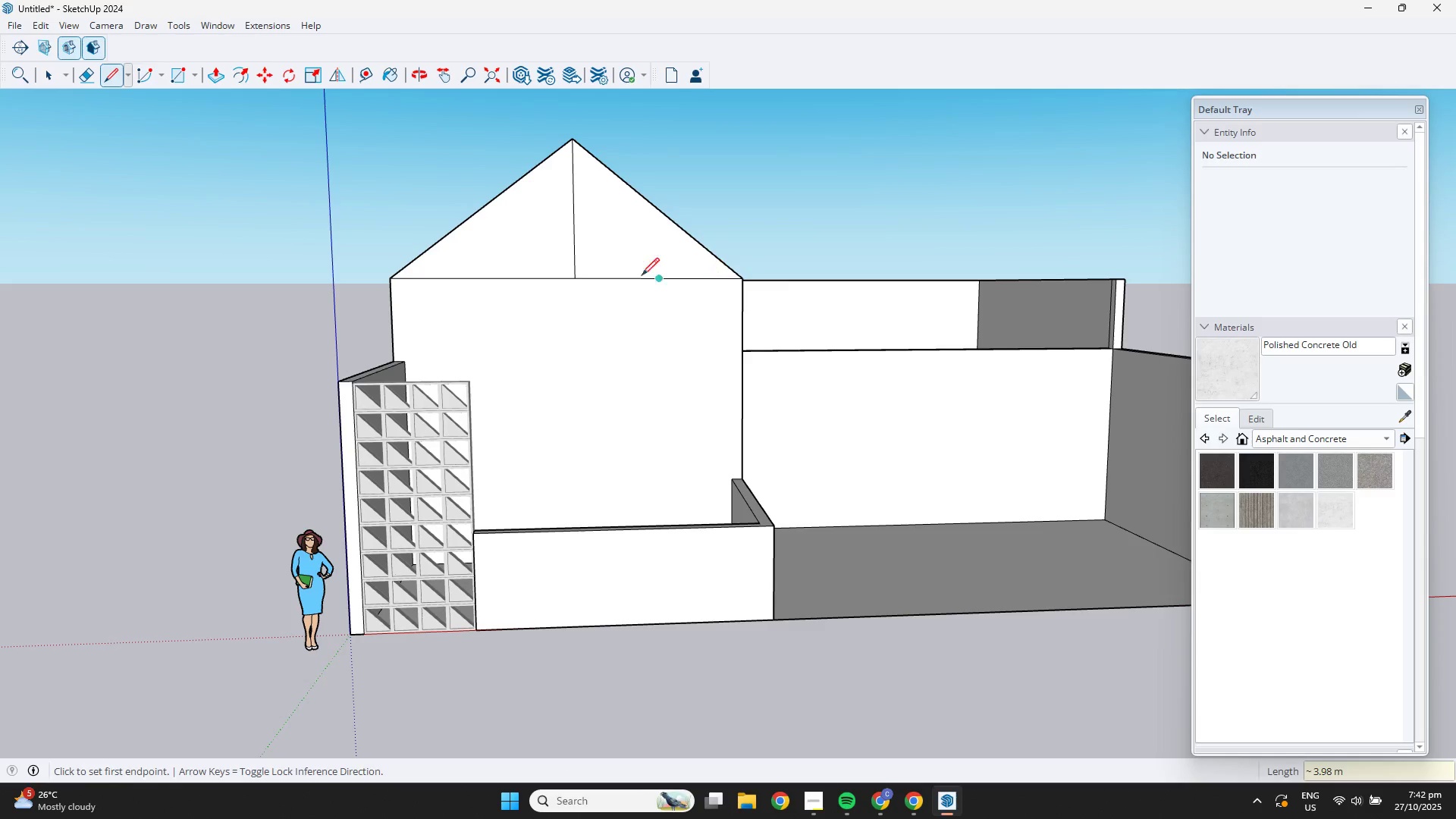 
key(Space)
 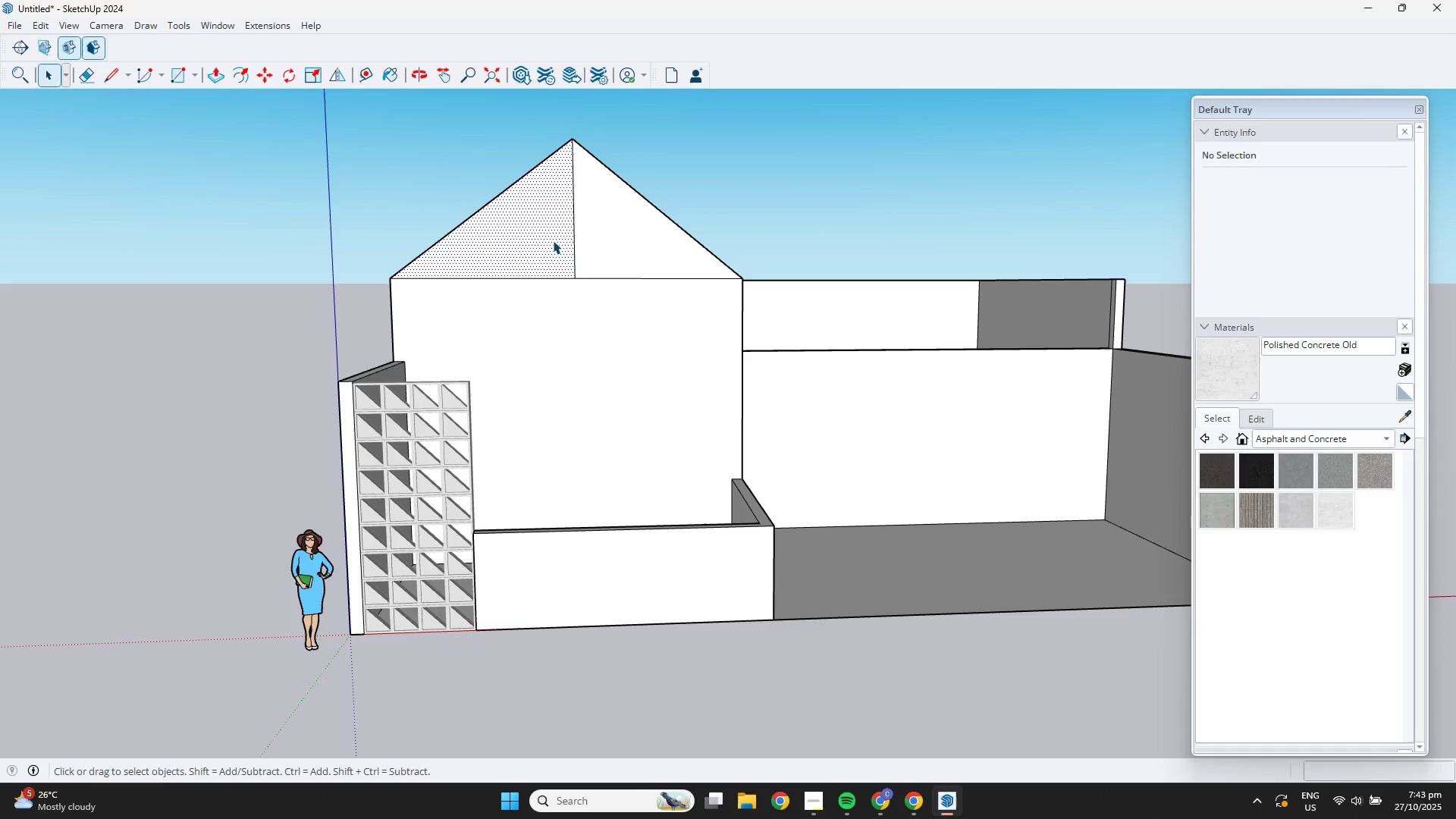 
double_click([553, 240])
 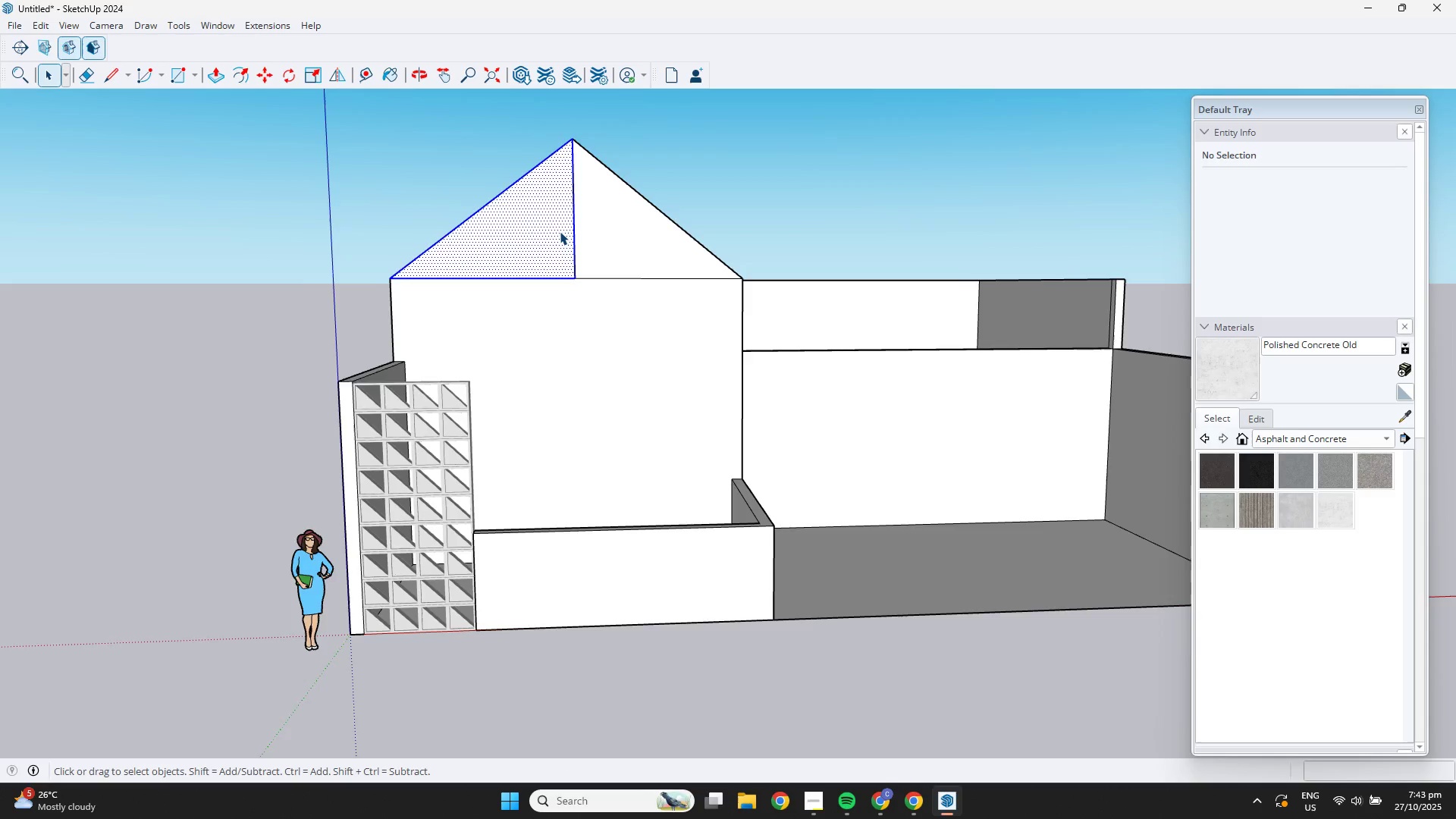 
scroll: coordinate [560, 231], scroll_direction: up, amount: 1.0
 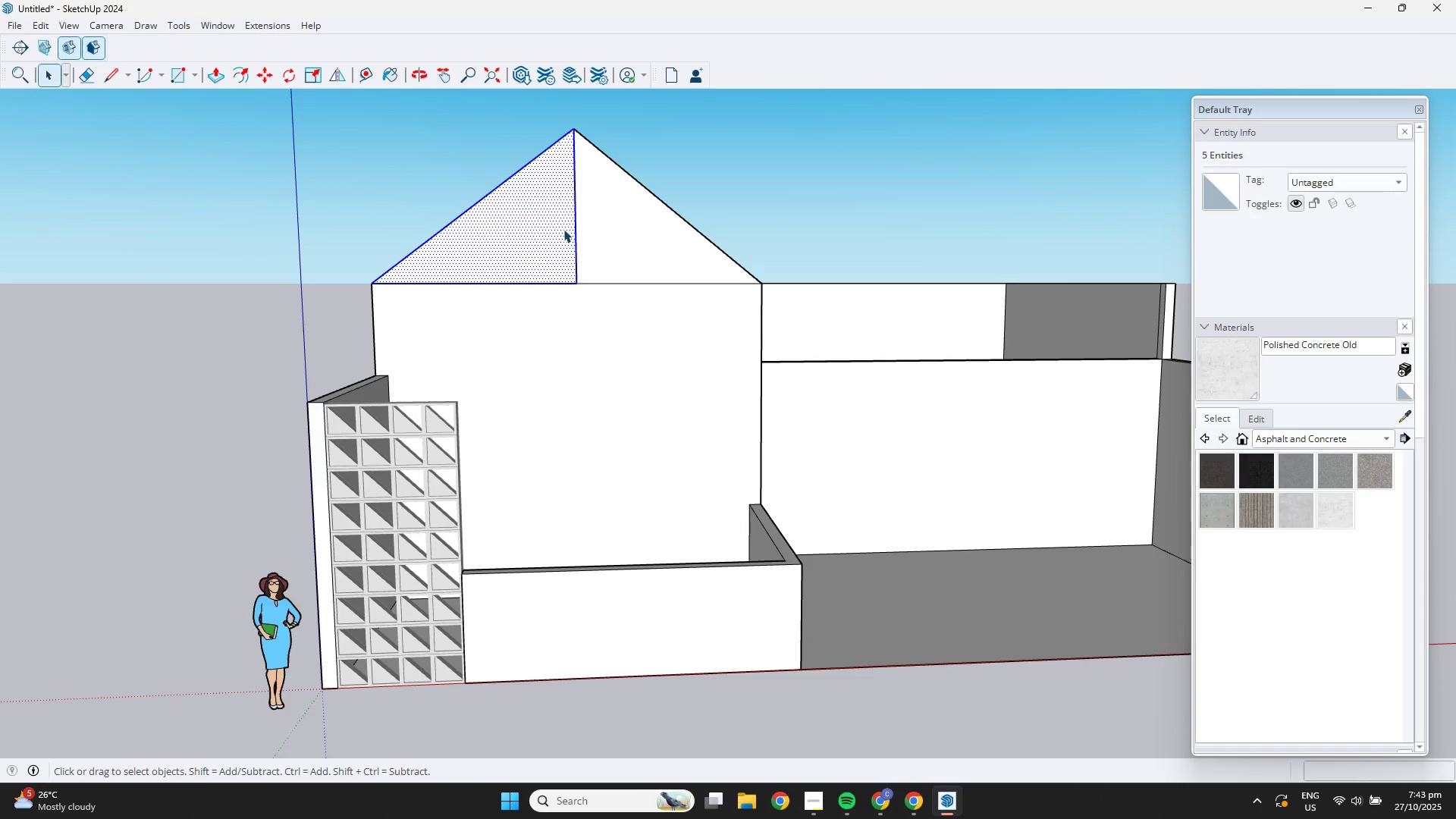 
key(E)
 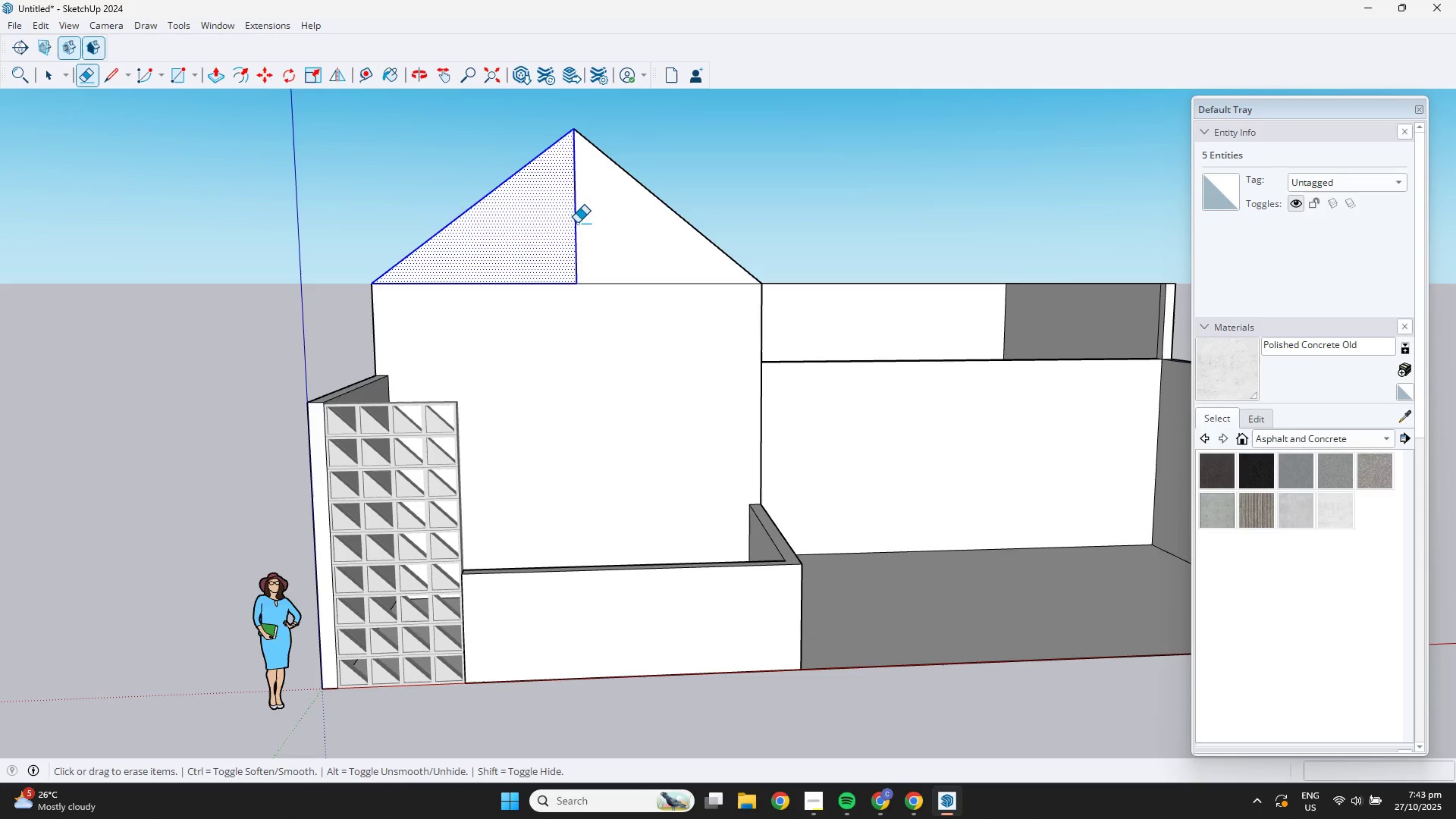 
left_click_drag(start_coordinate=[577, 222], to_coordinate=[570, 224])
 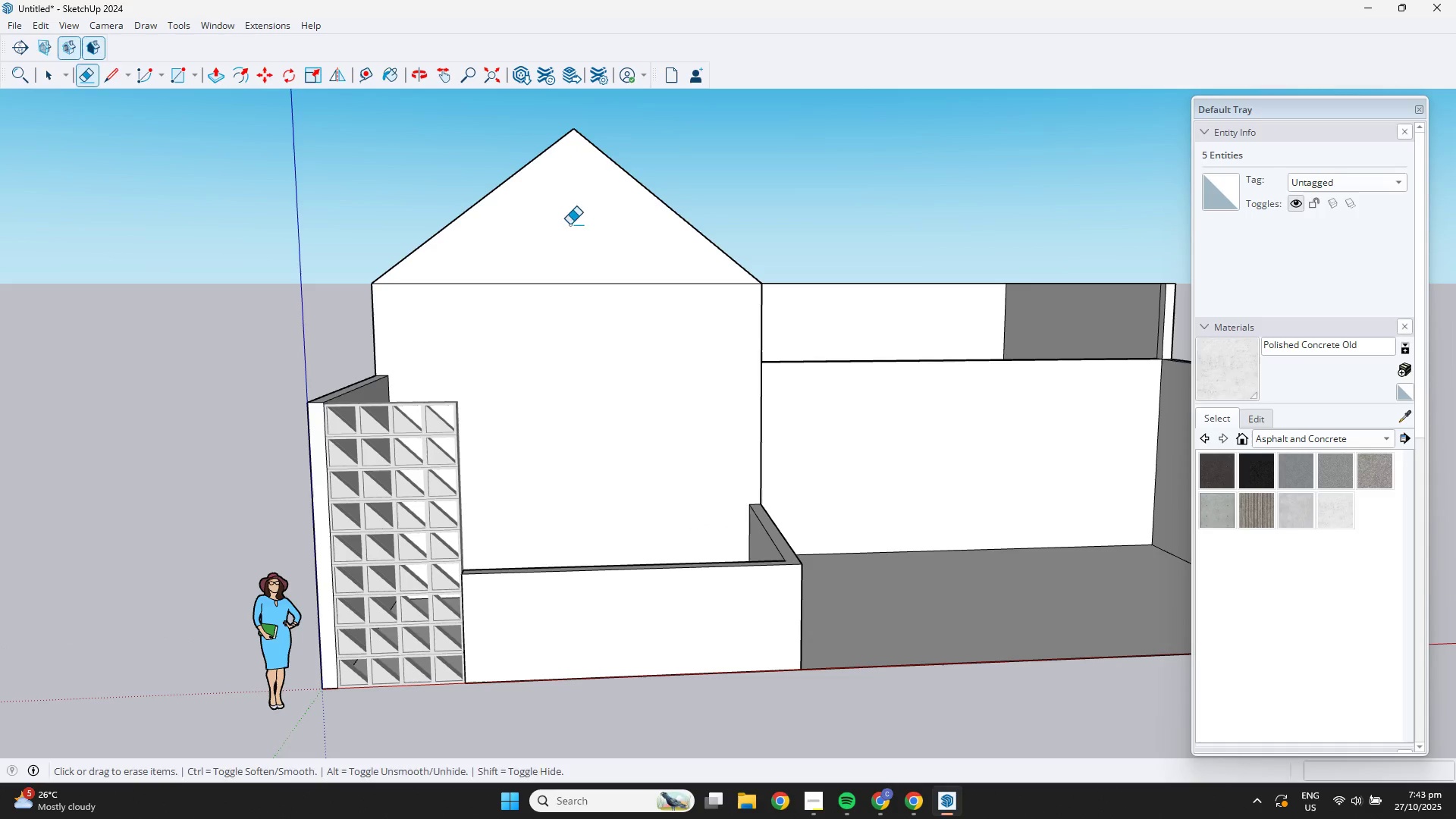 
key(Space)
 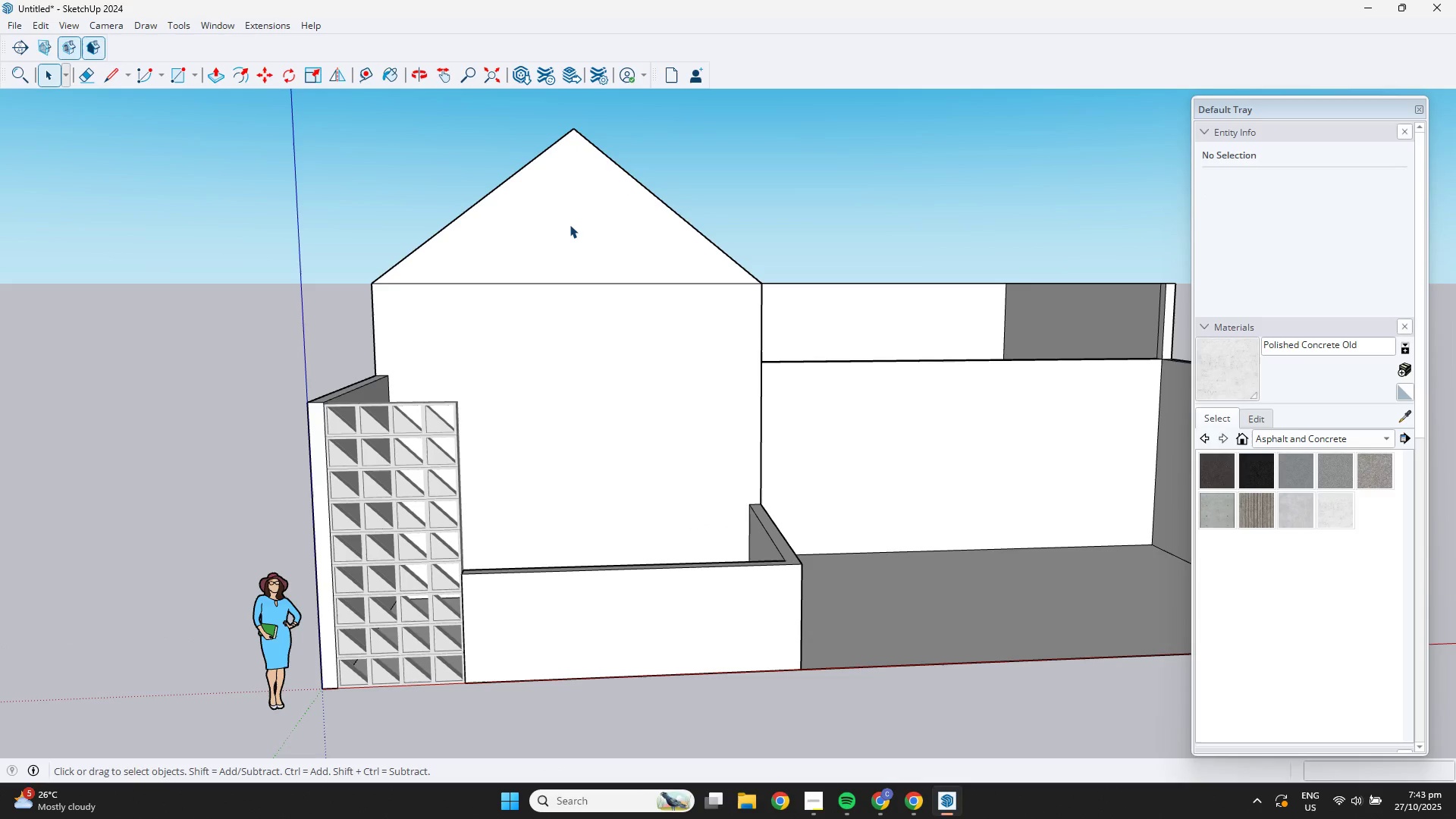 
left_click([570, 224])
 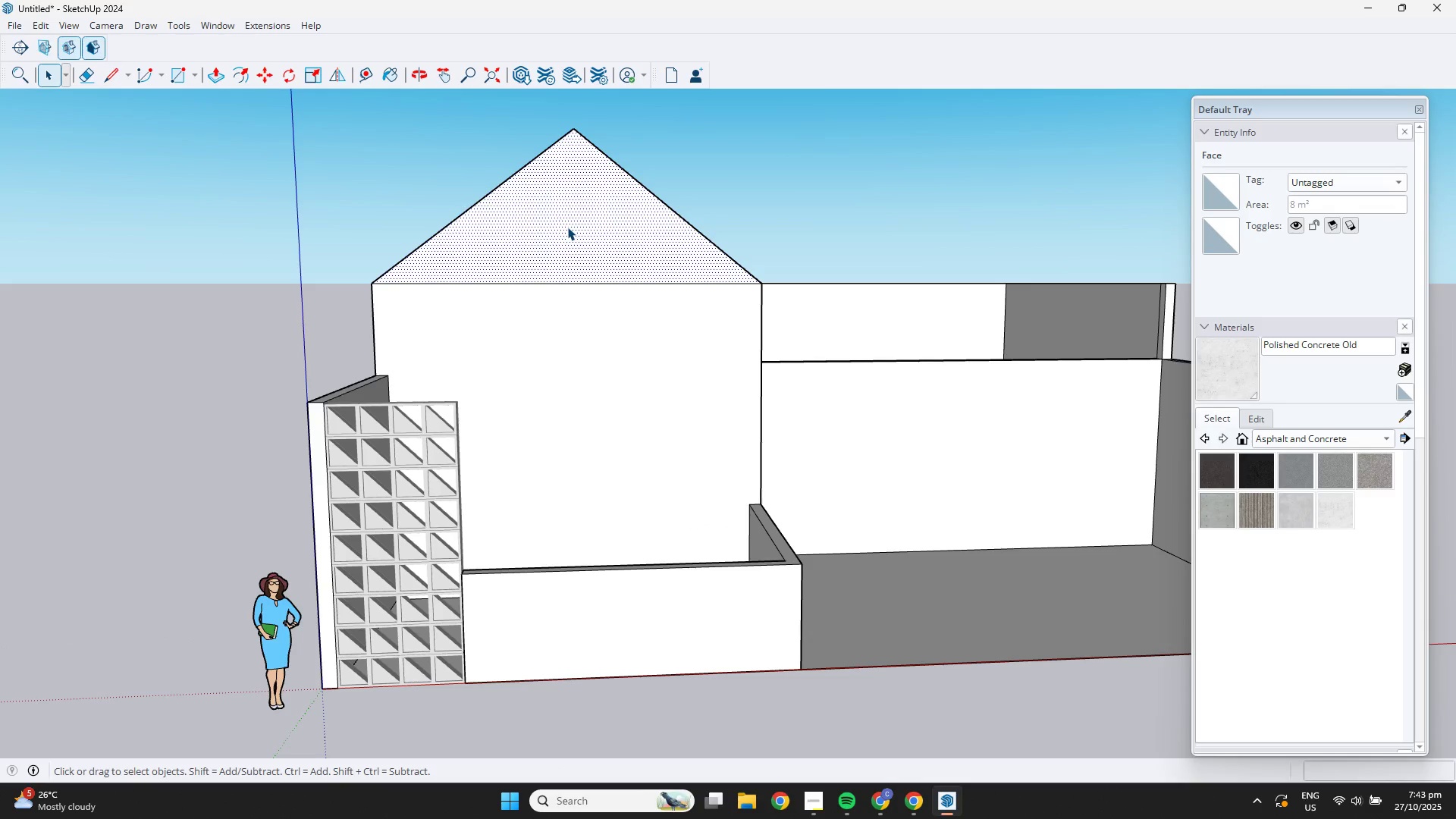 
double_click([567, 227])
 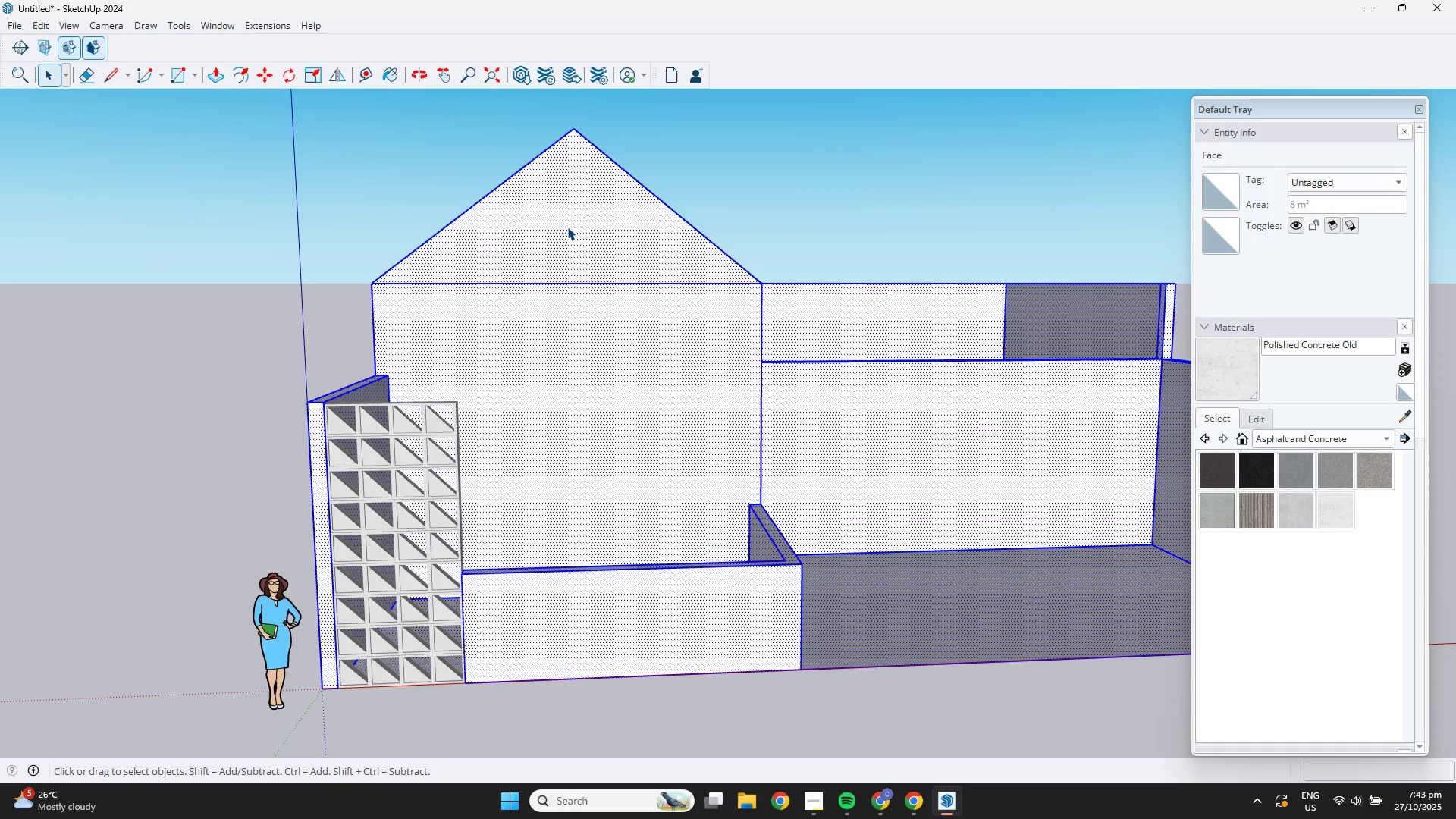 
triple_click([567, 227])
 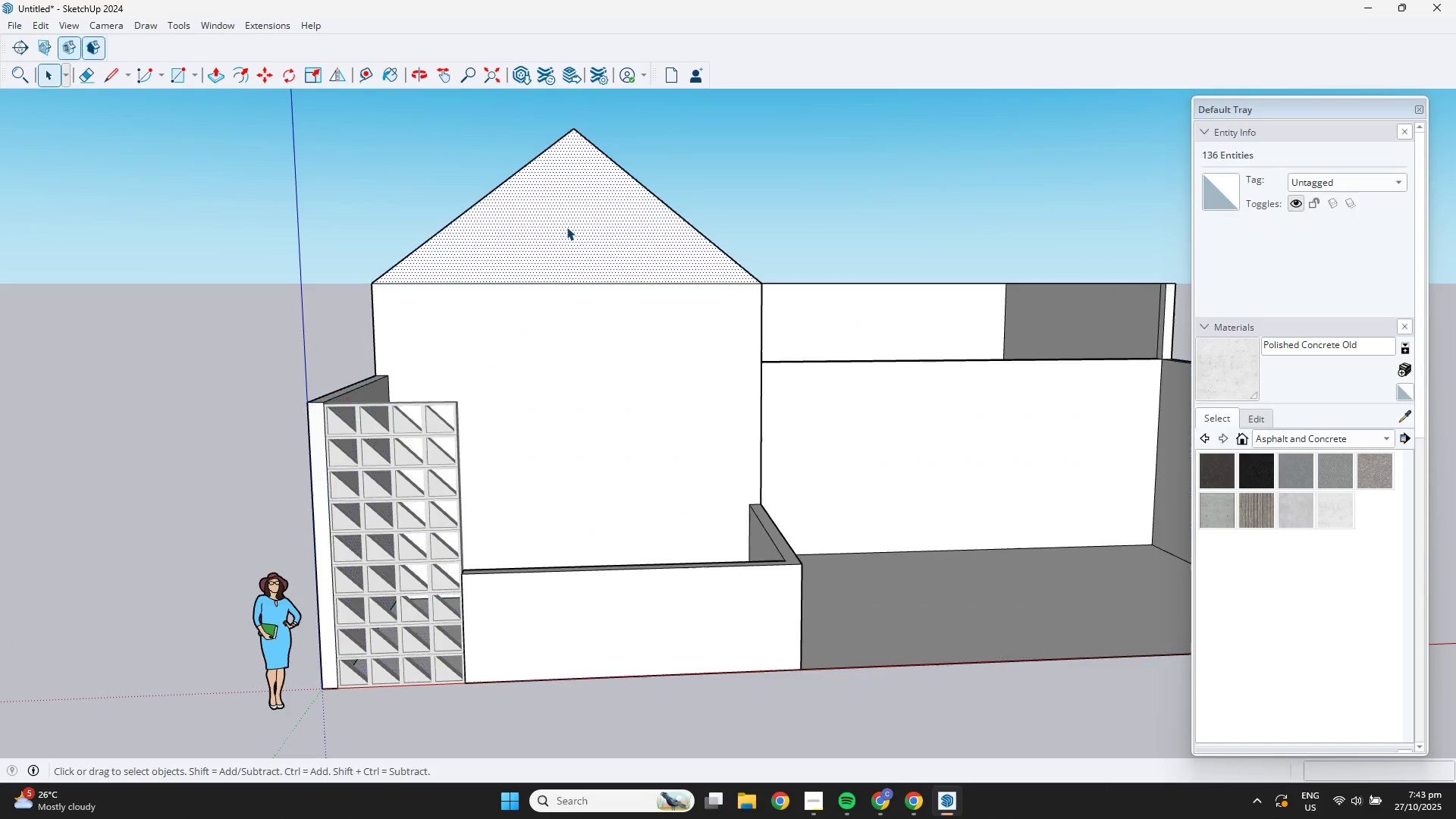 
double_click([566, 227])
 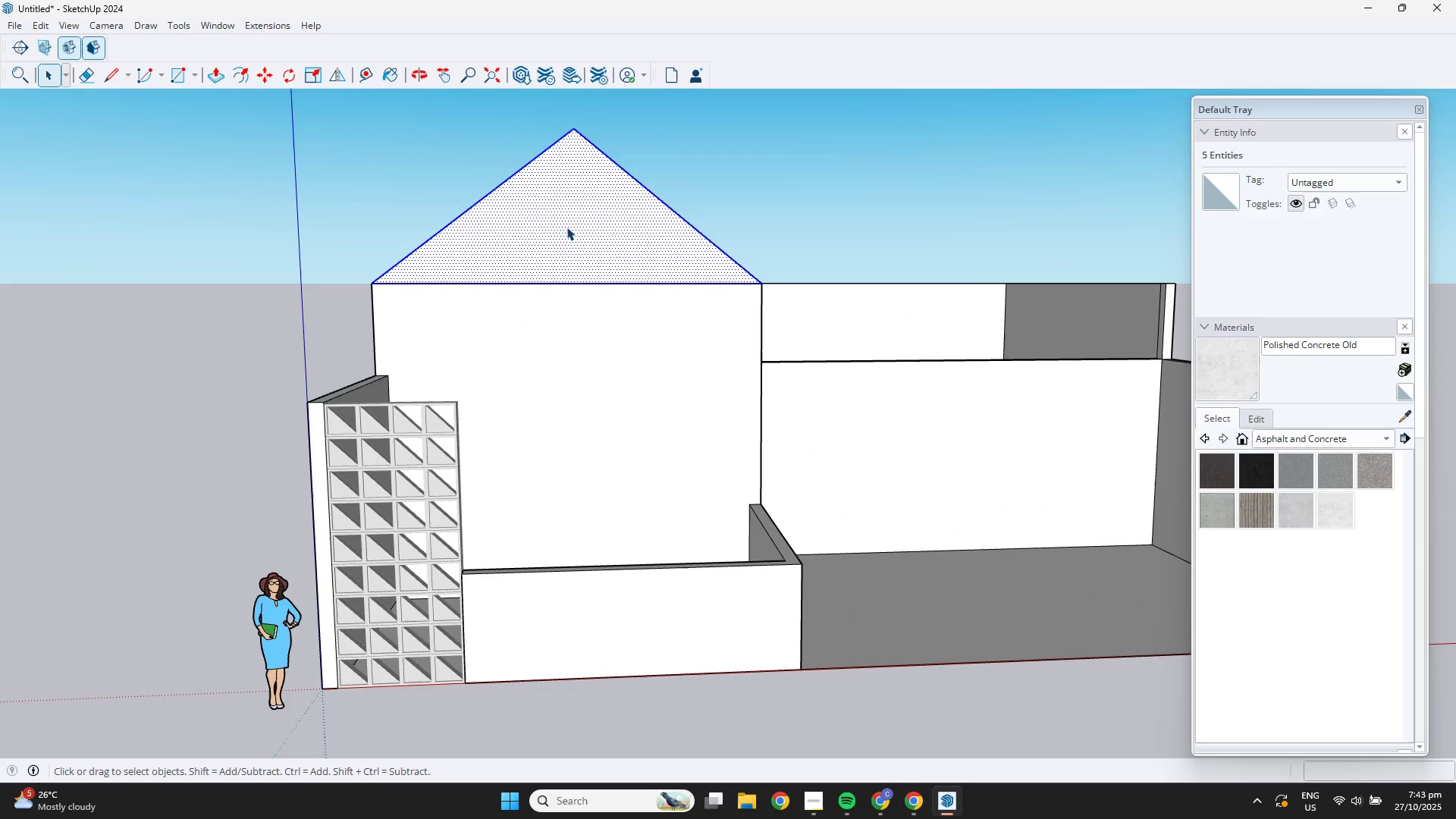 
right_click([566, 227])
 